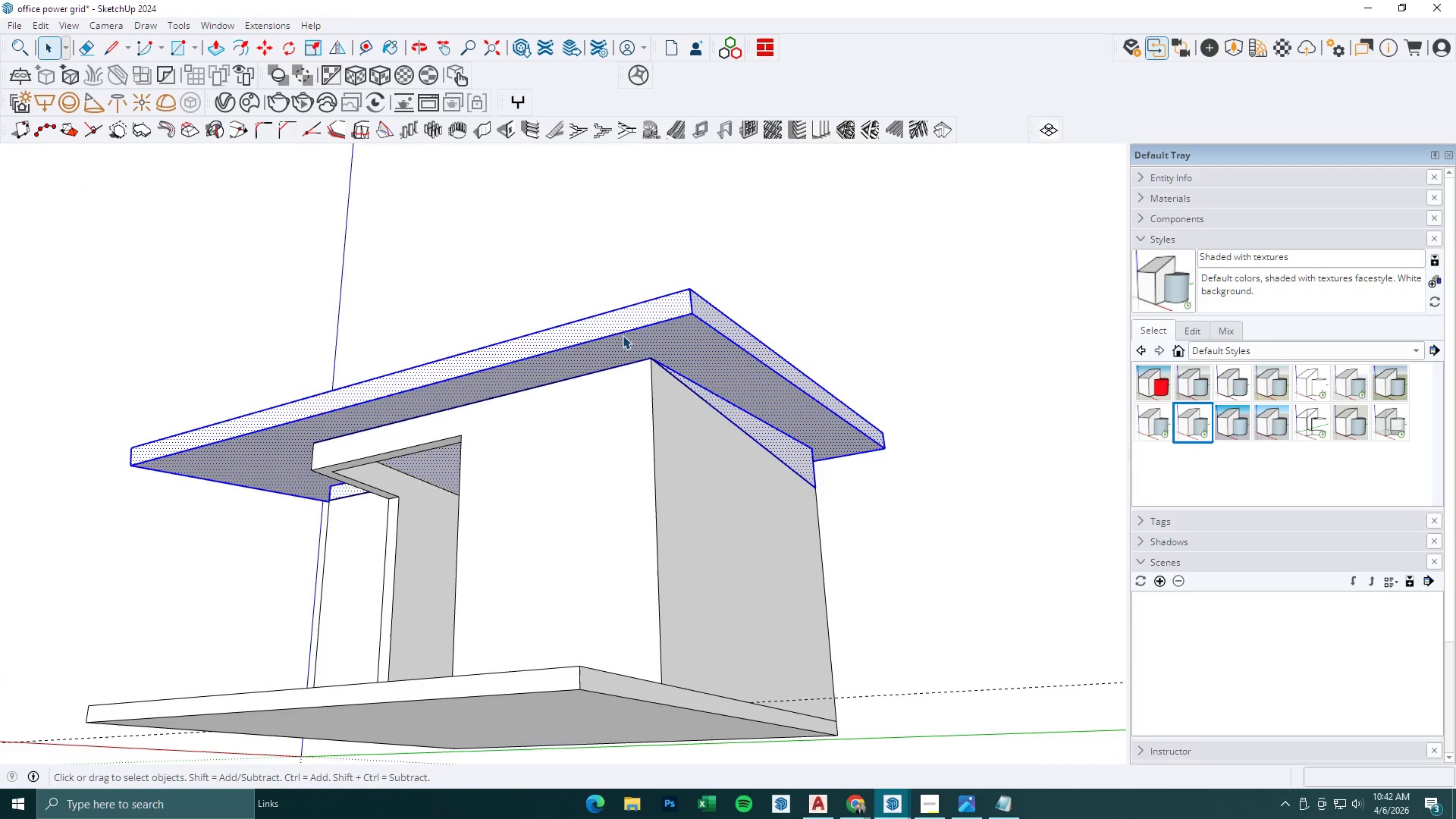 
triple_click([623, 335])
 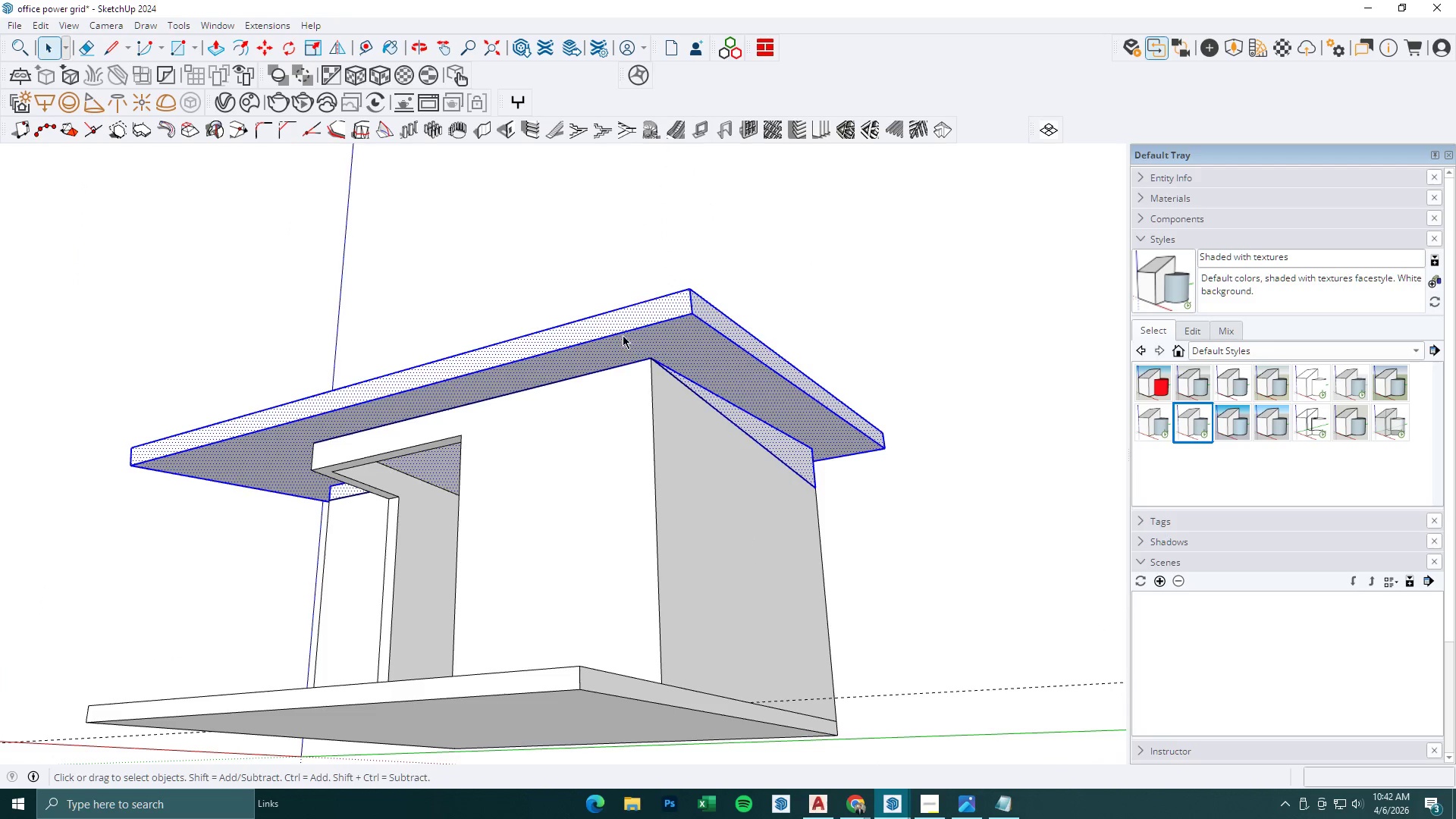 
right_click([623, 335])
 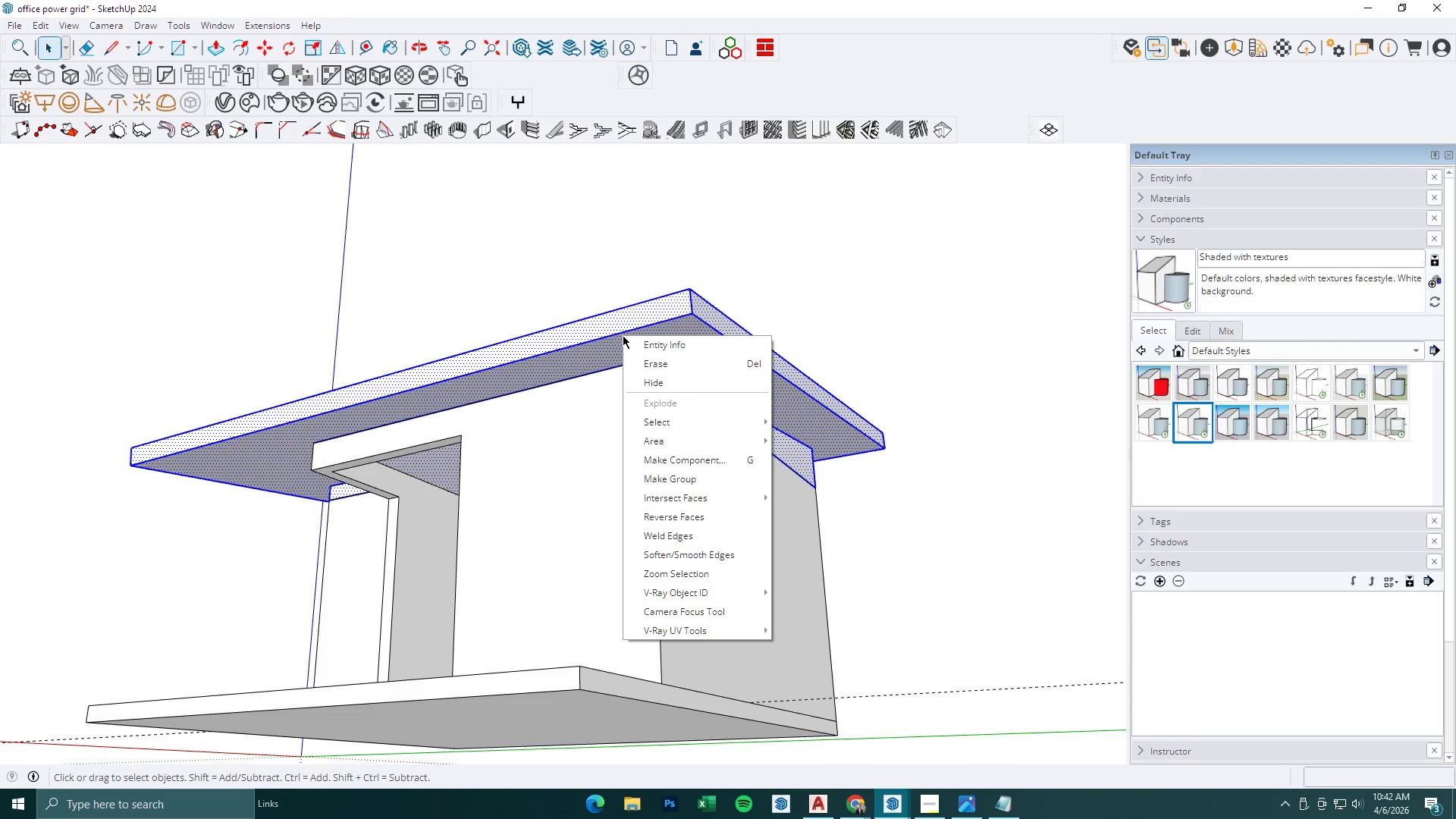 
key(Escape)
 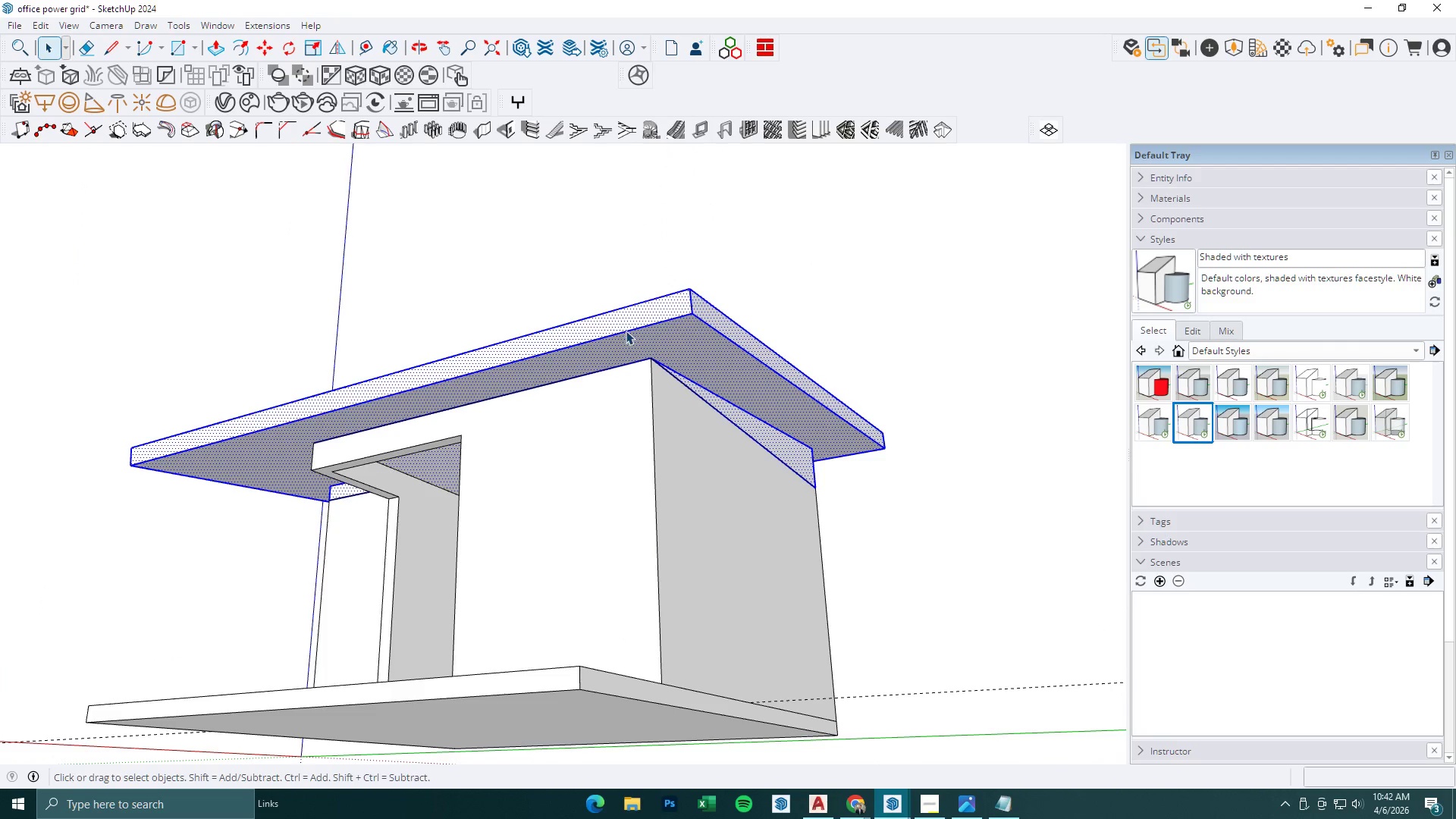 
key(Escape)
 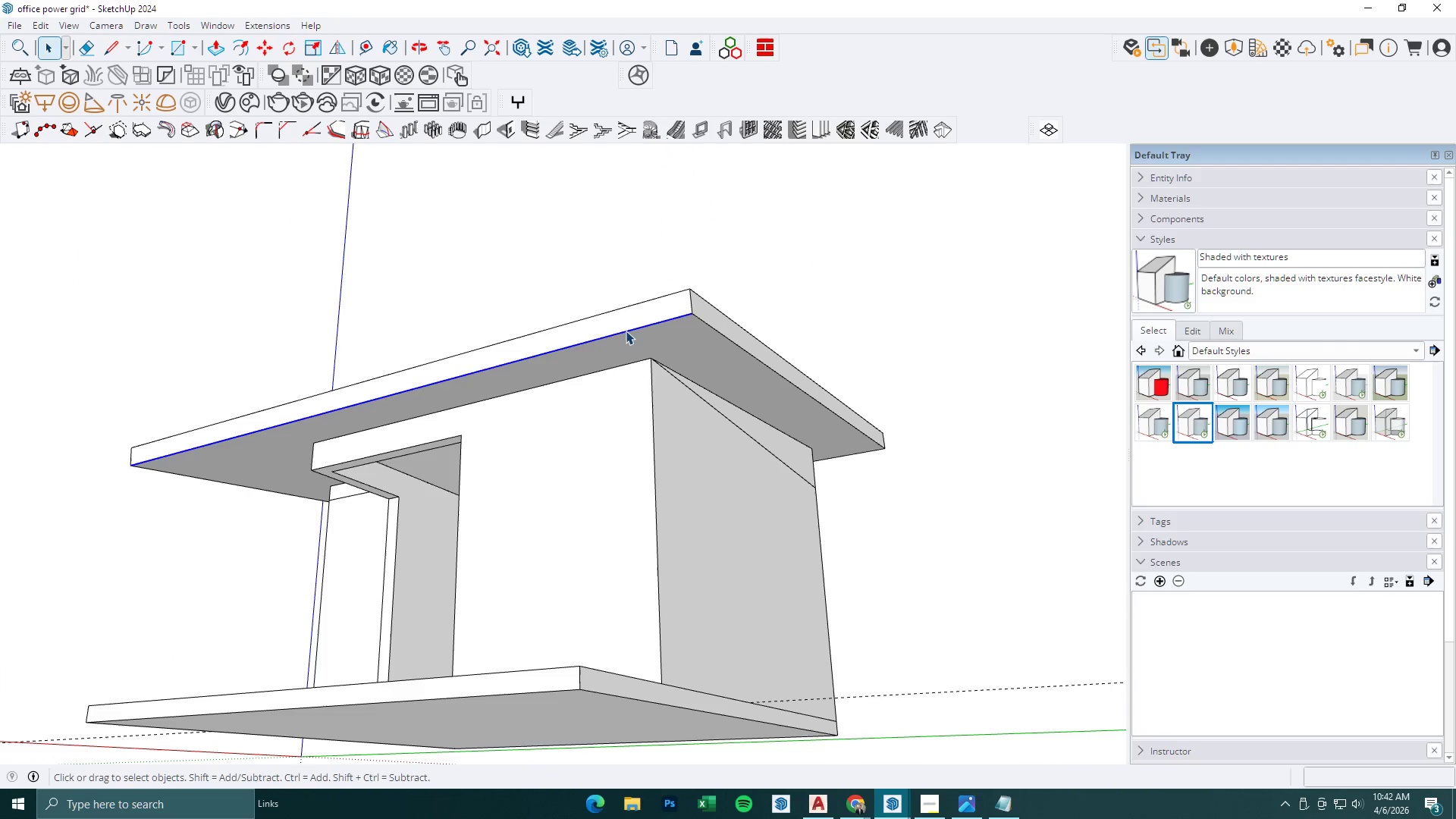 
triple_click([626, 331])
 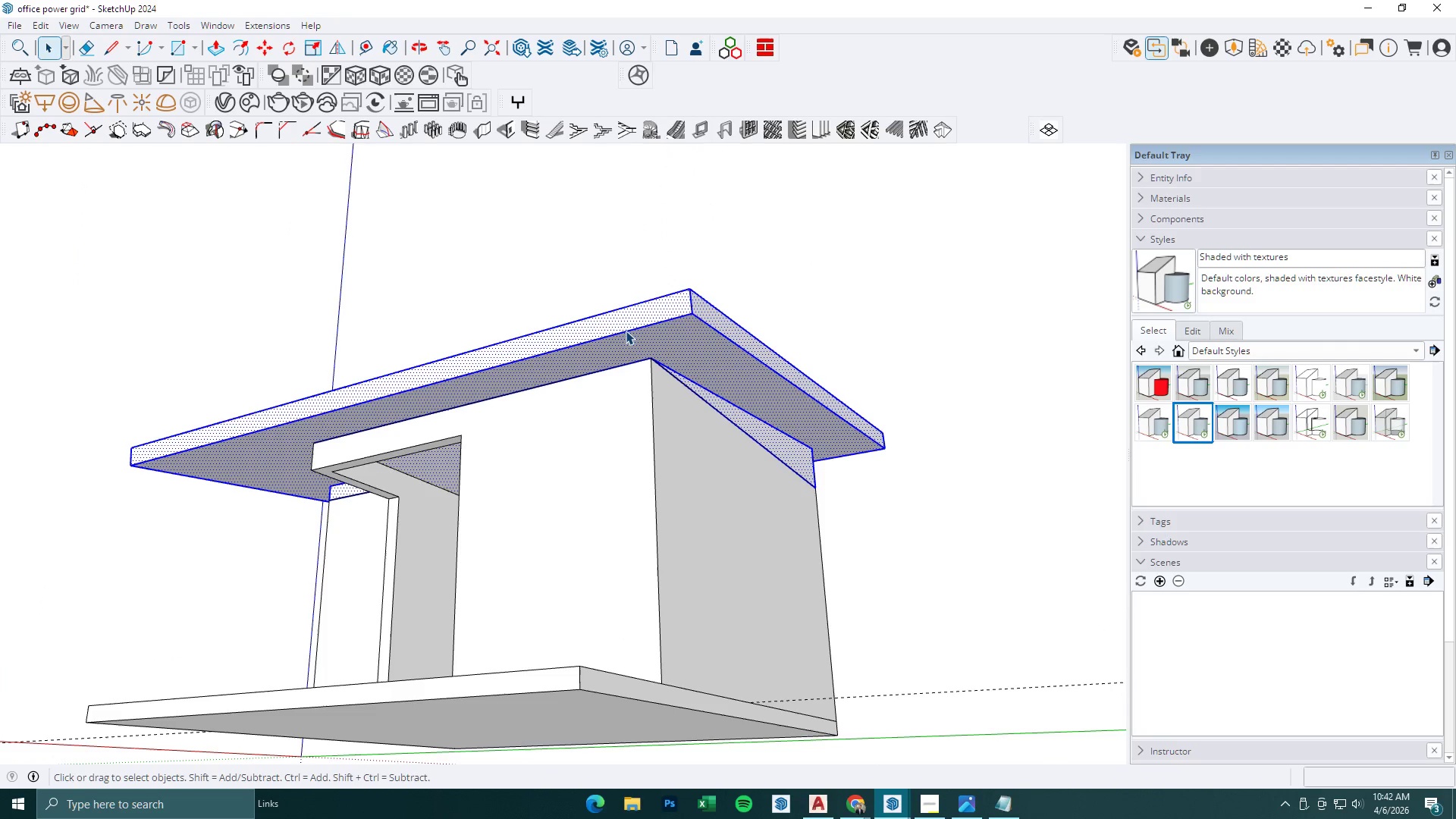 
triple_click([626, 331])
 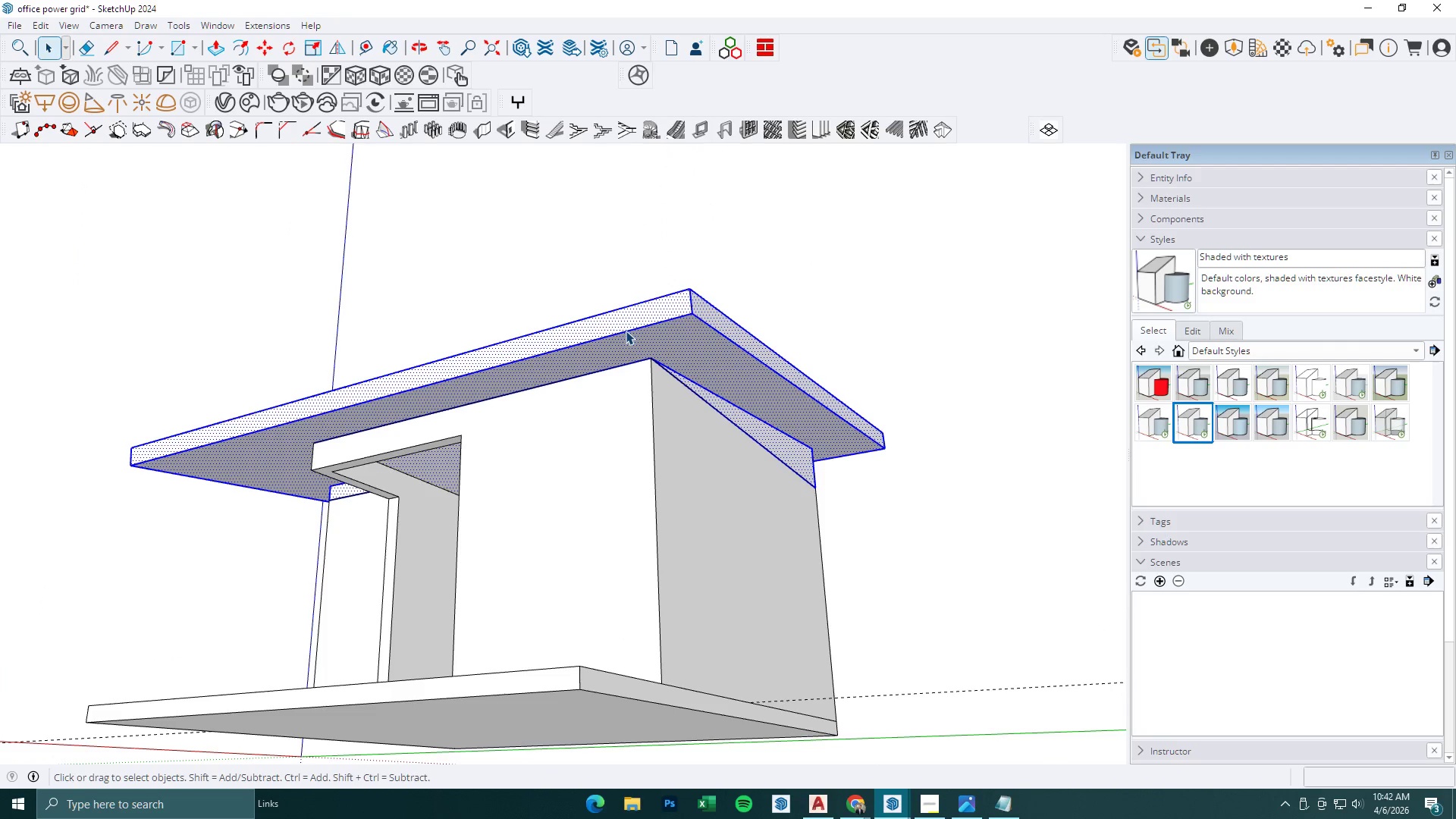 
triple_click([626, 331])
 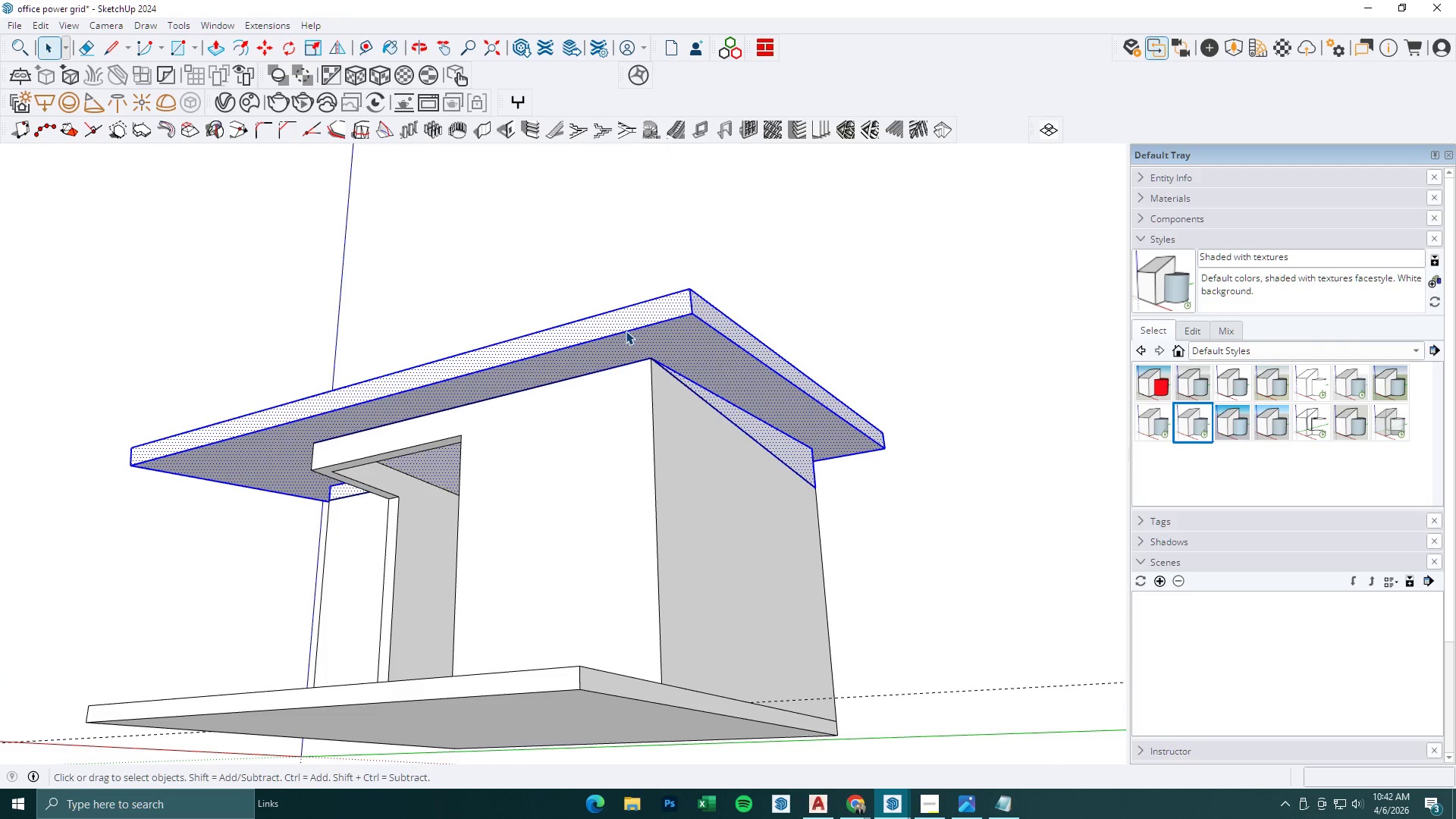 
right_click([626, 331])
 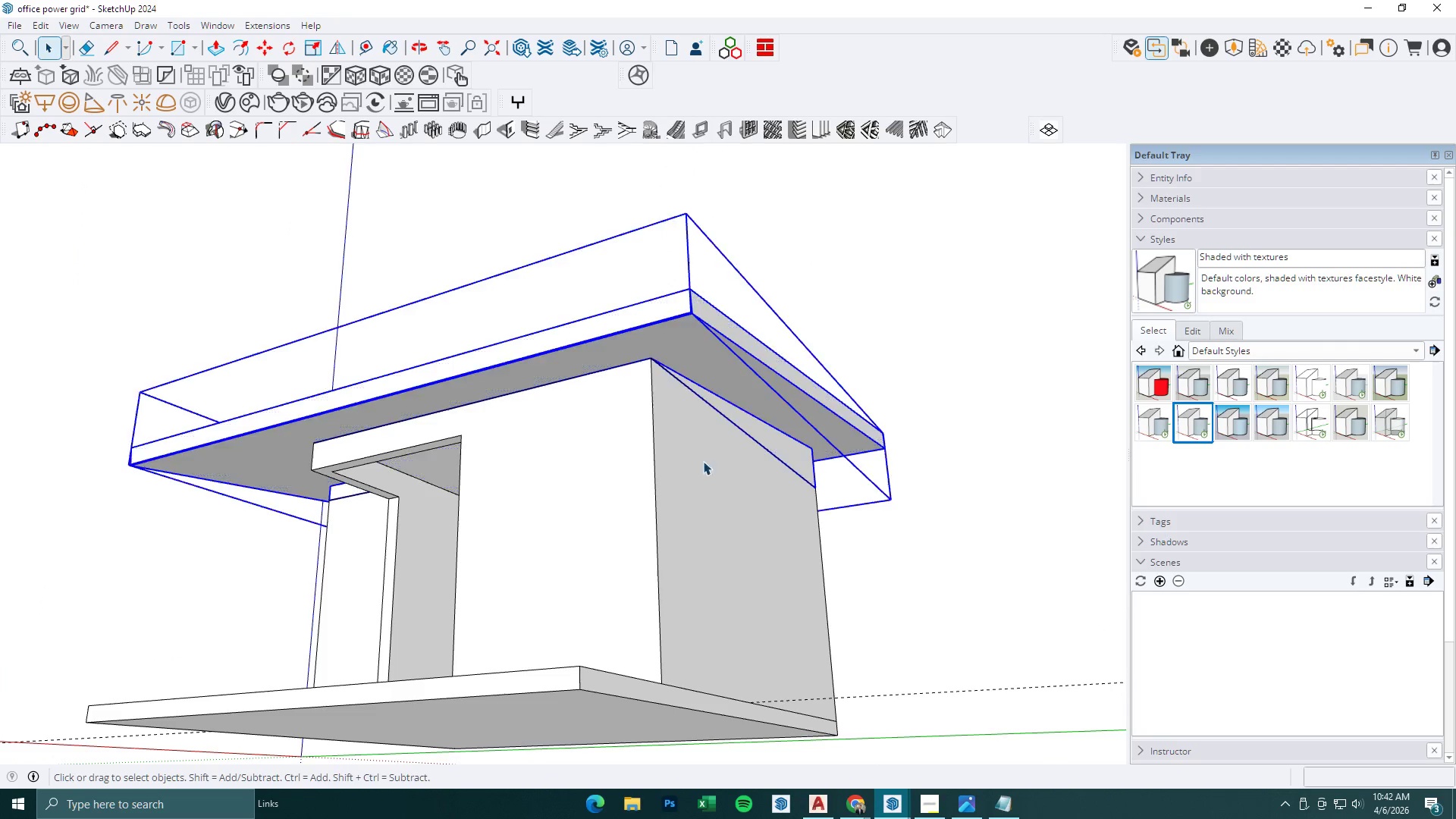 
double_click([644, 328])
 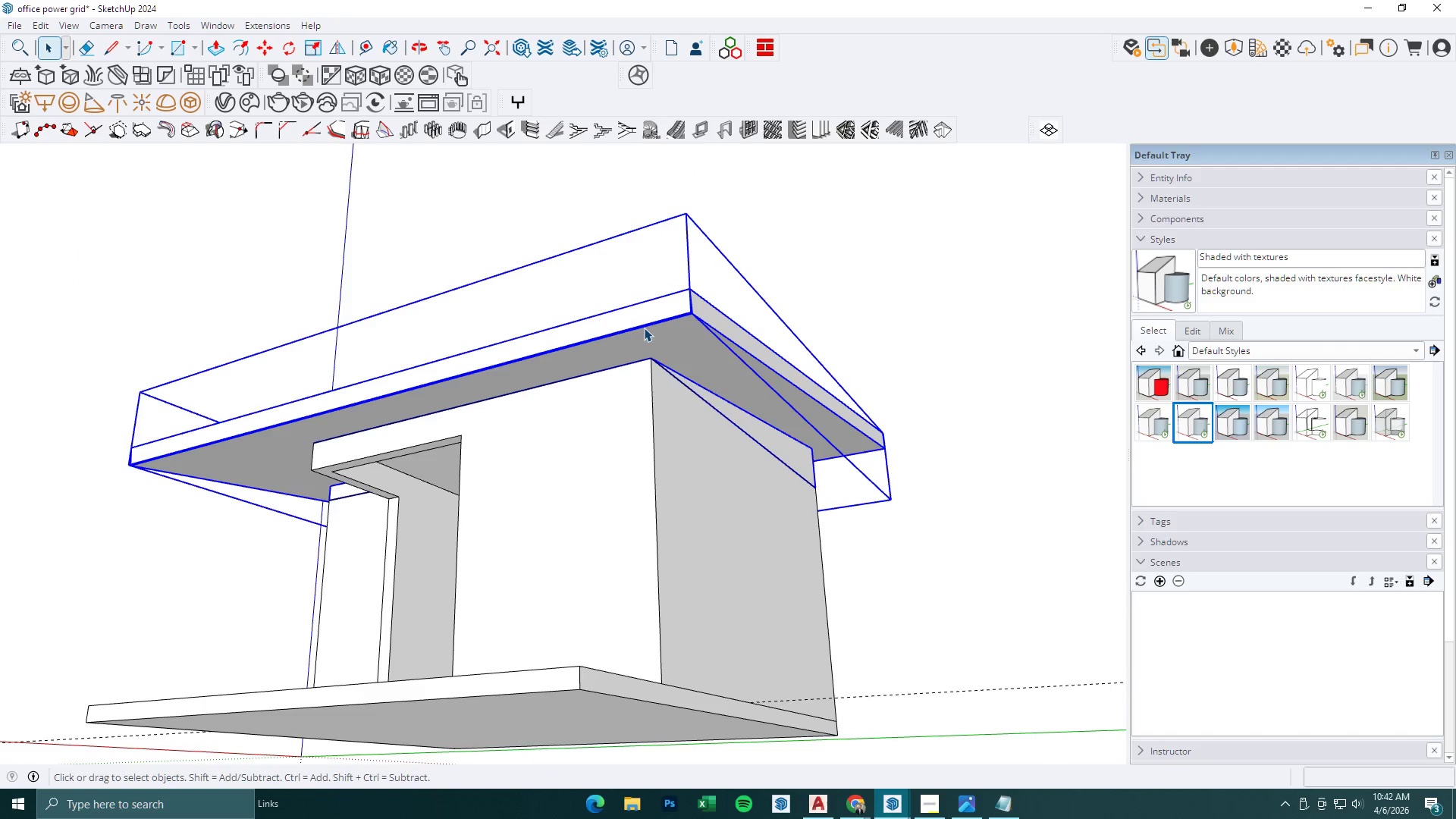 
triple_click([644, 328])
 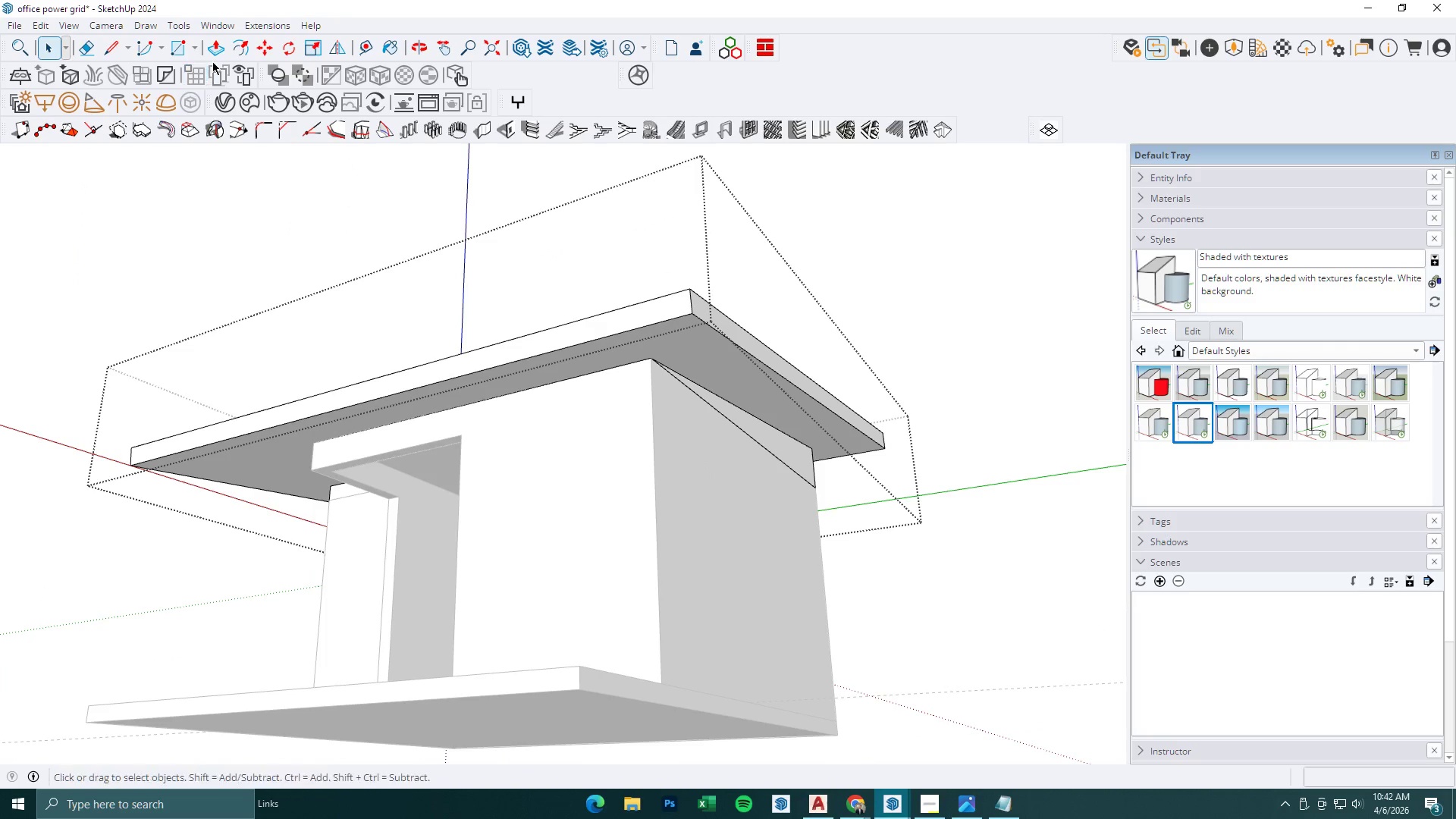 
left_click([239, 48])
 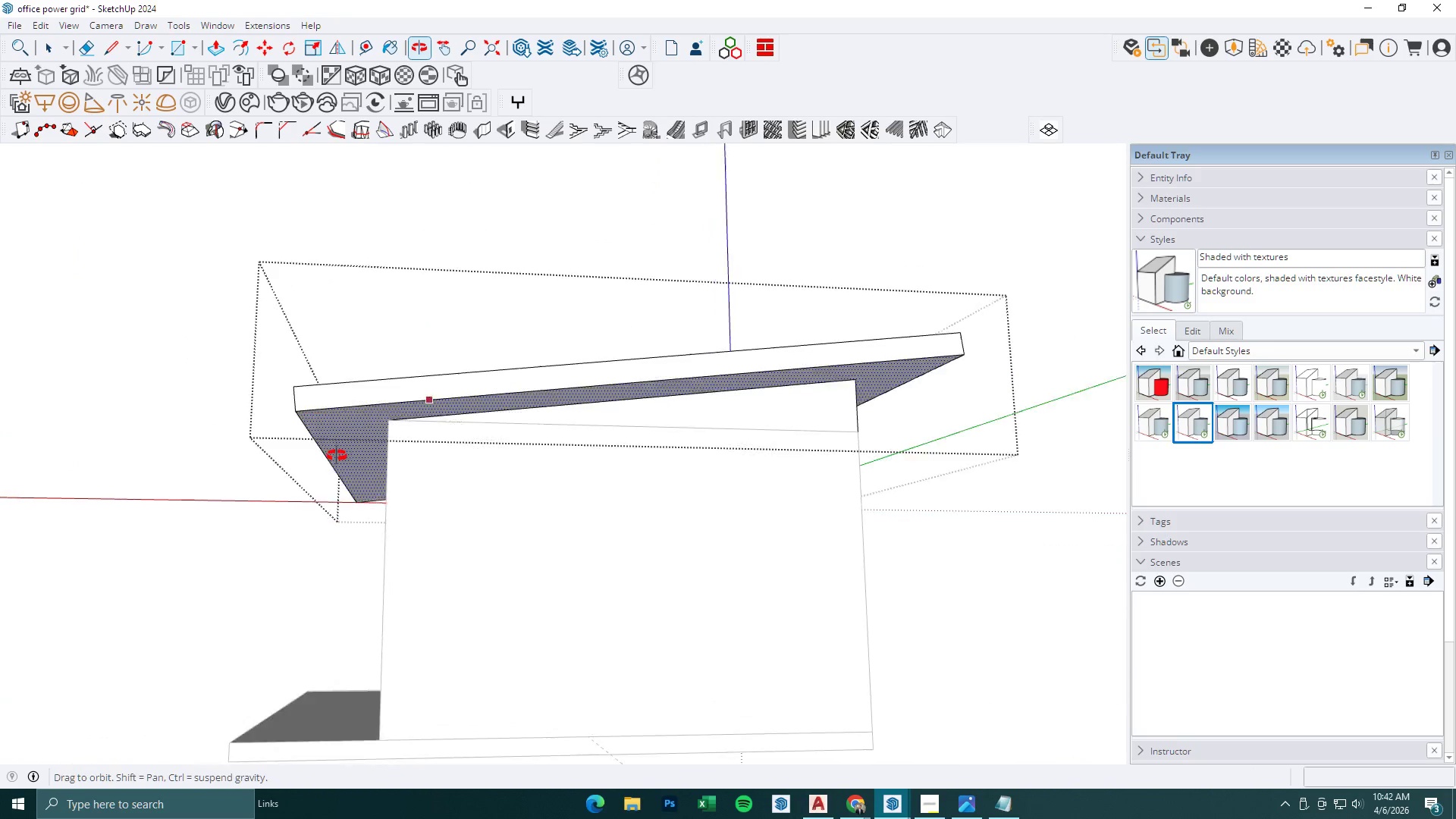 
left_click([399, 342])
 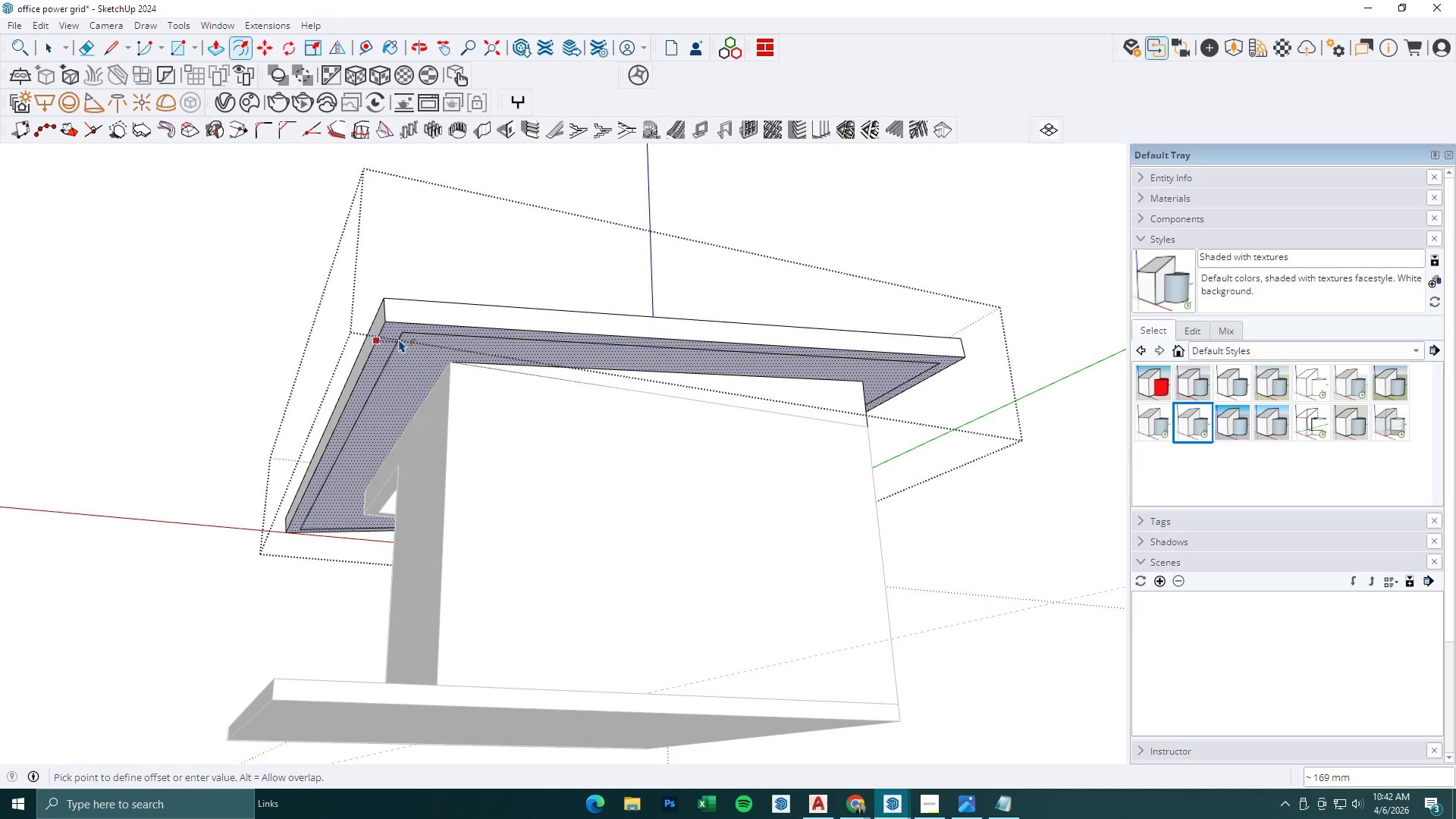 
type(50)
 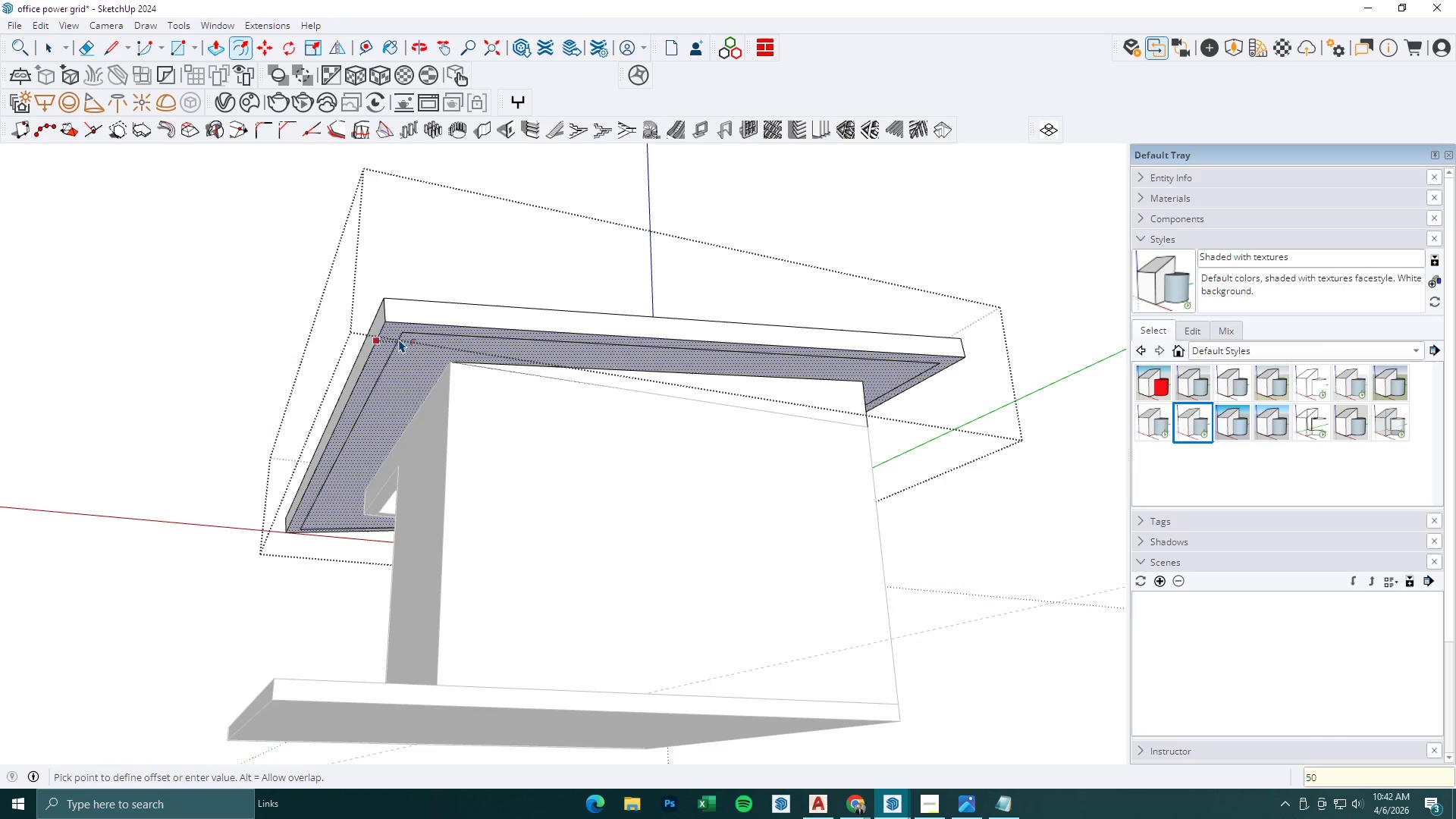 
key(Enter)
 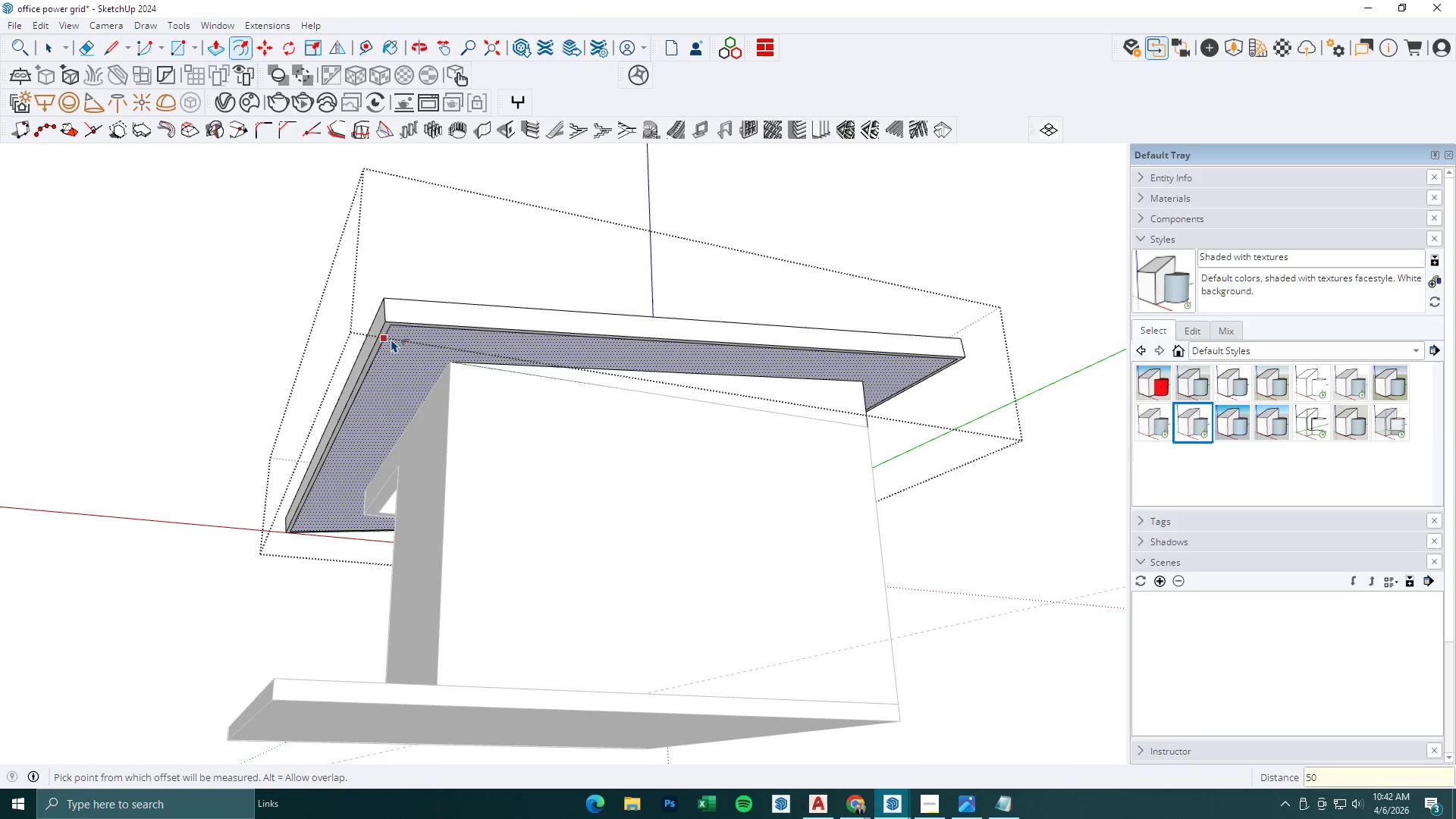 
key(P)
 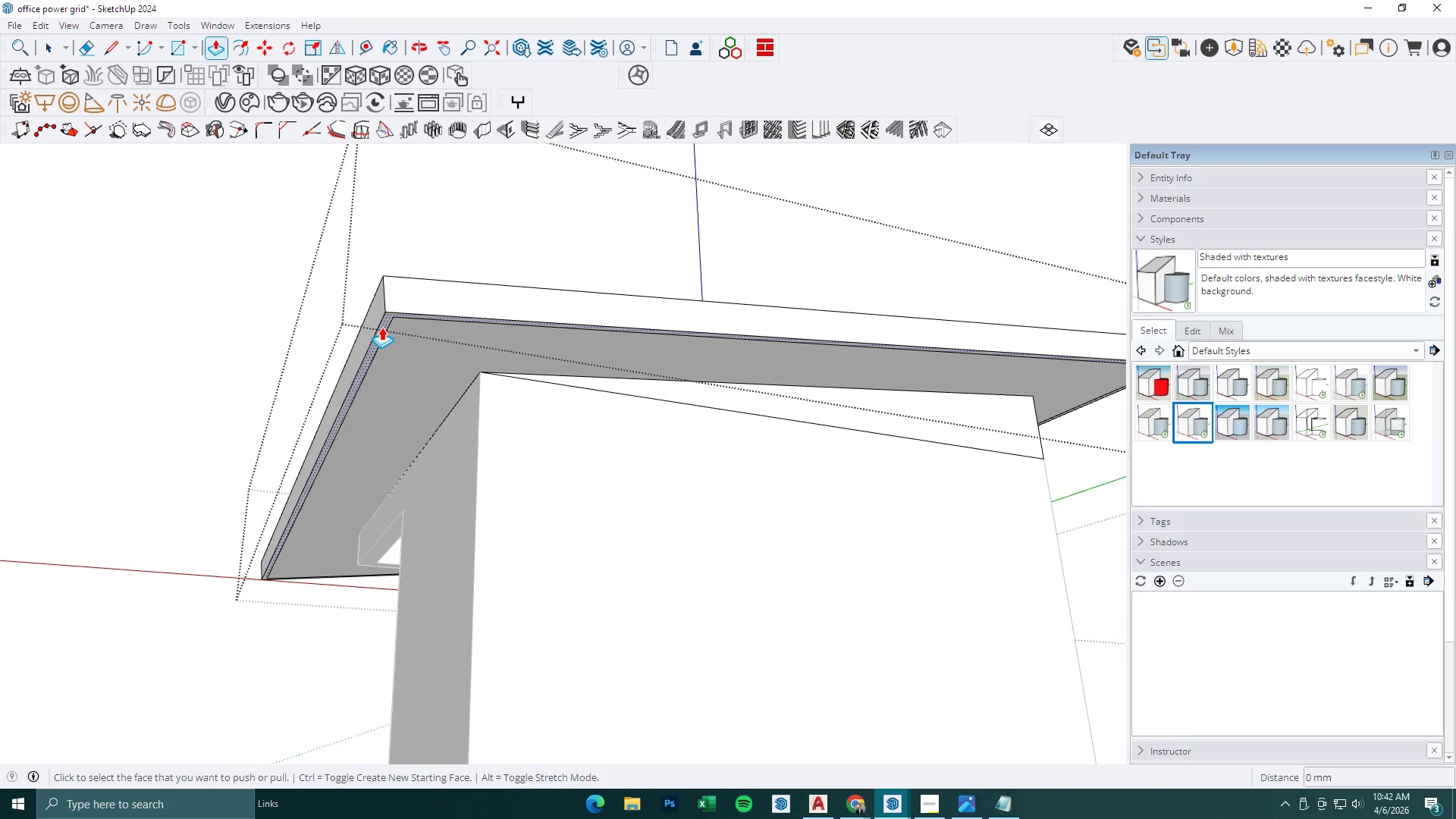 
scroll: coordinate [385, 340], scroll_direction: up, amount: 4.0
 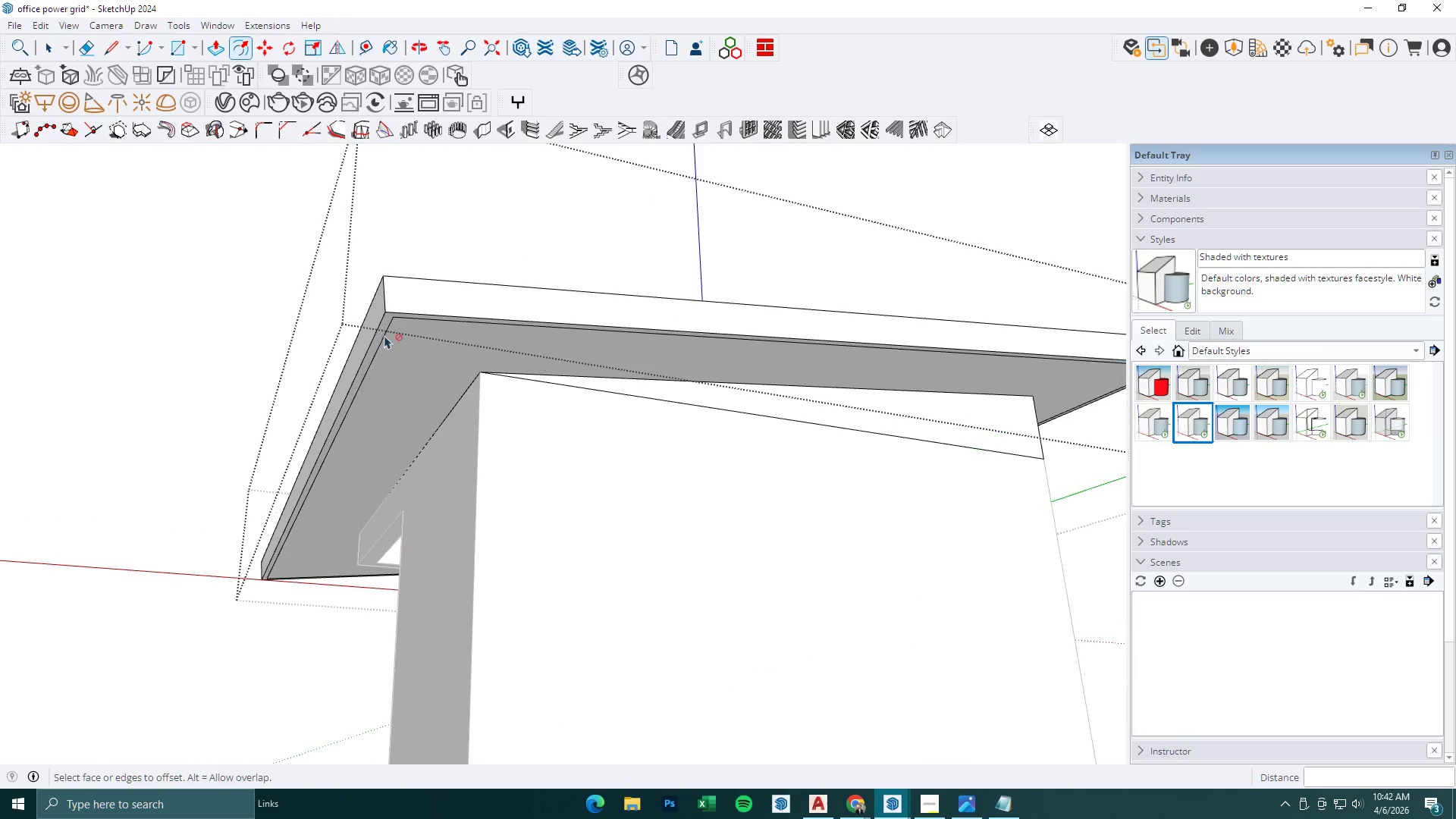 
left_click([381, 327])
 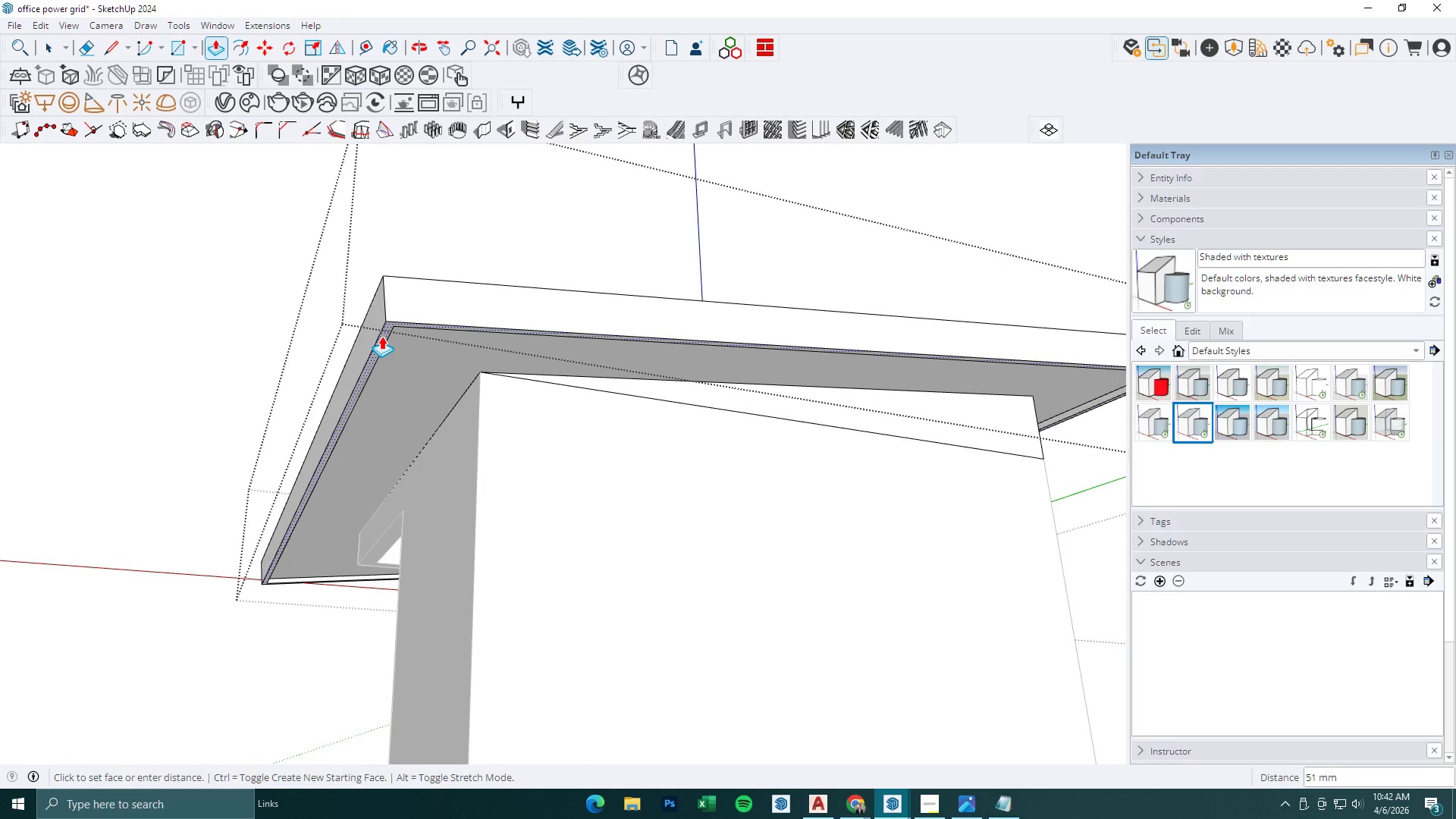 
type(50)
 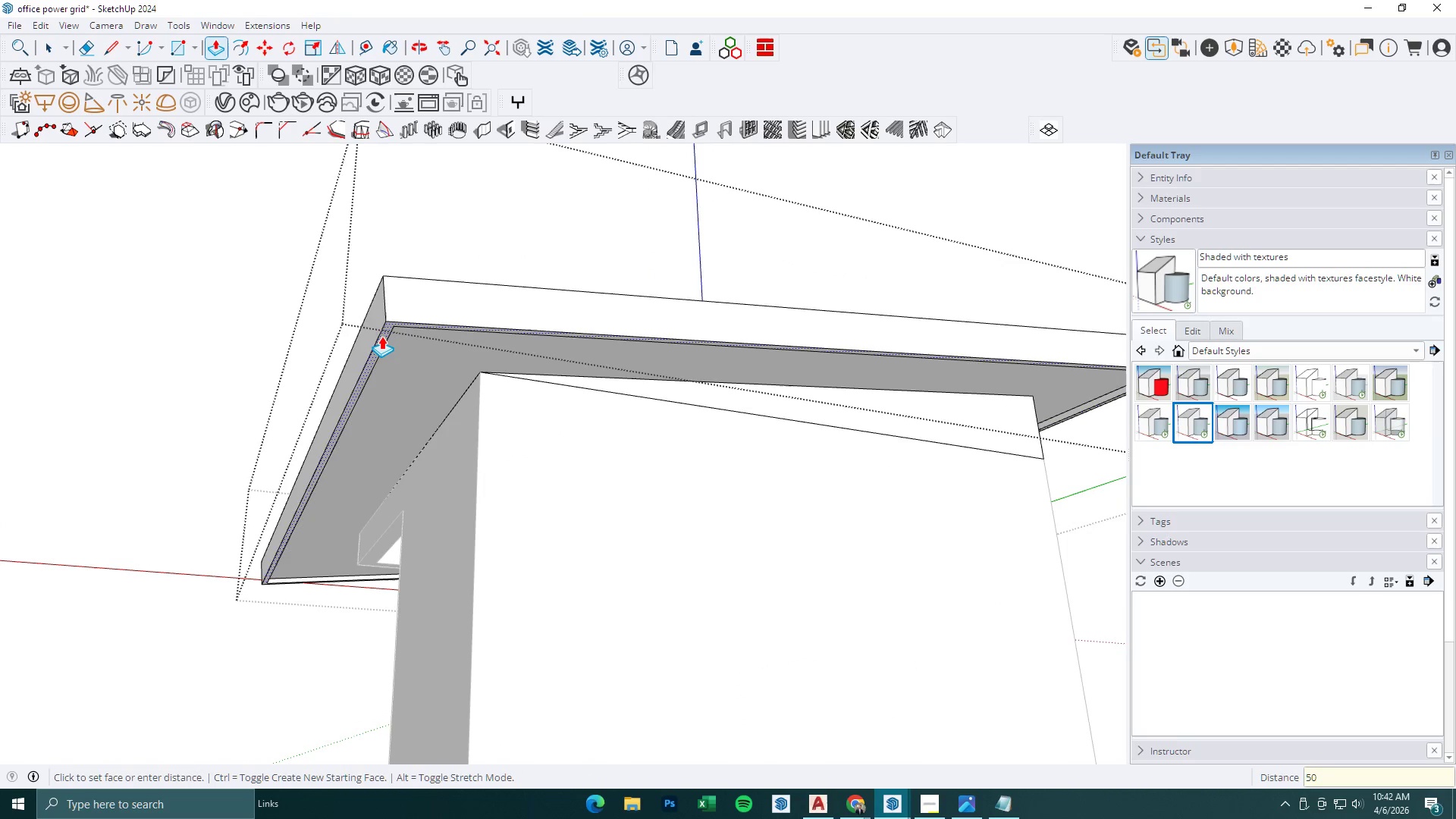 
key(Enter)
 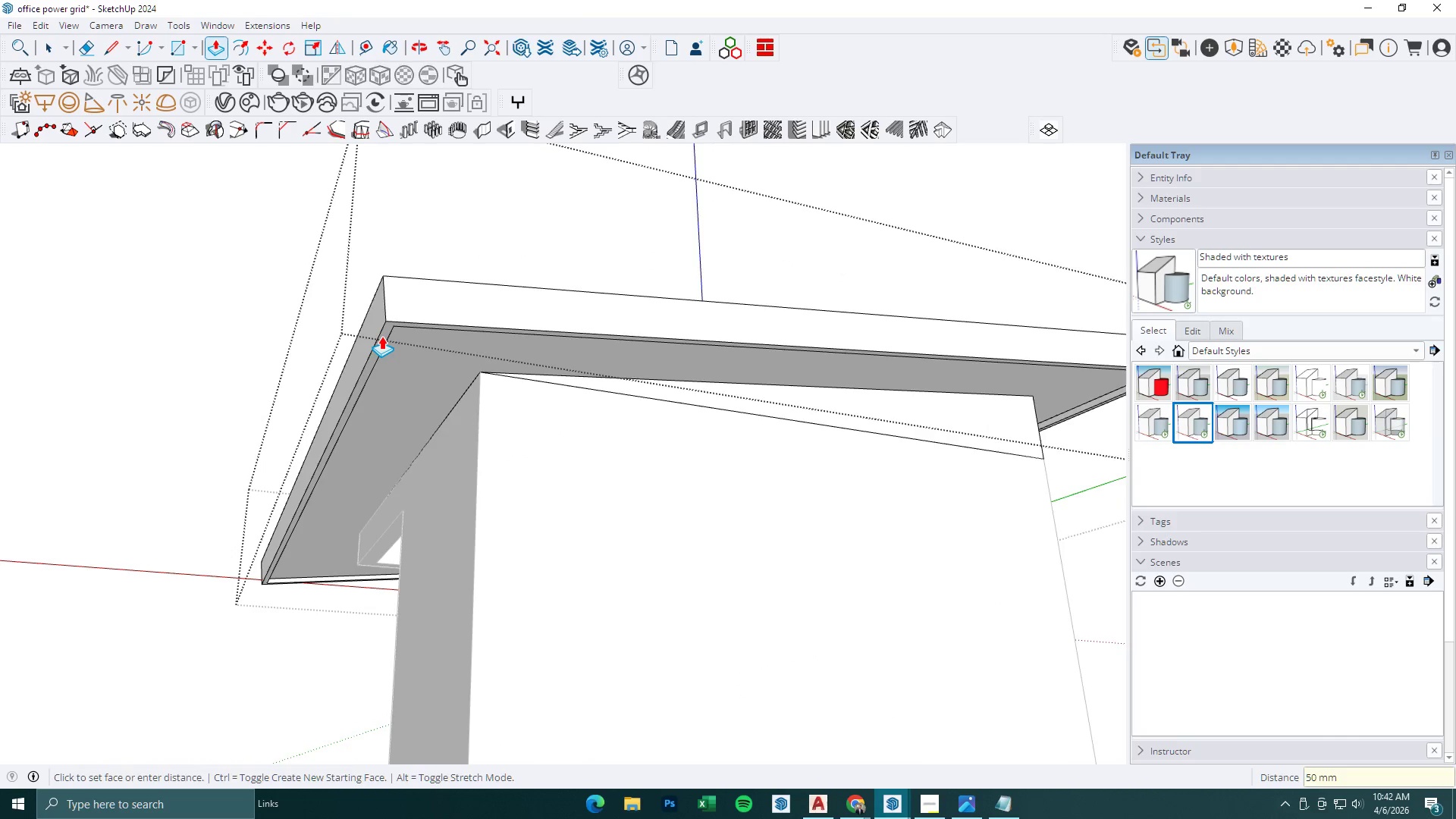 
key(Space)
 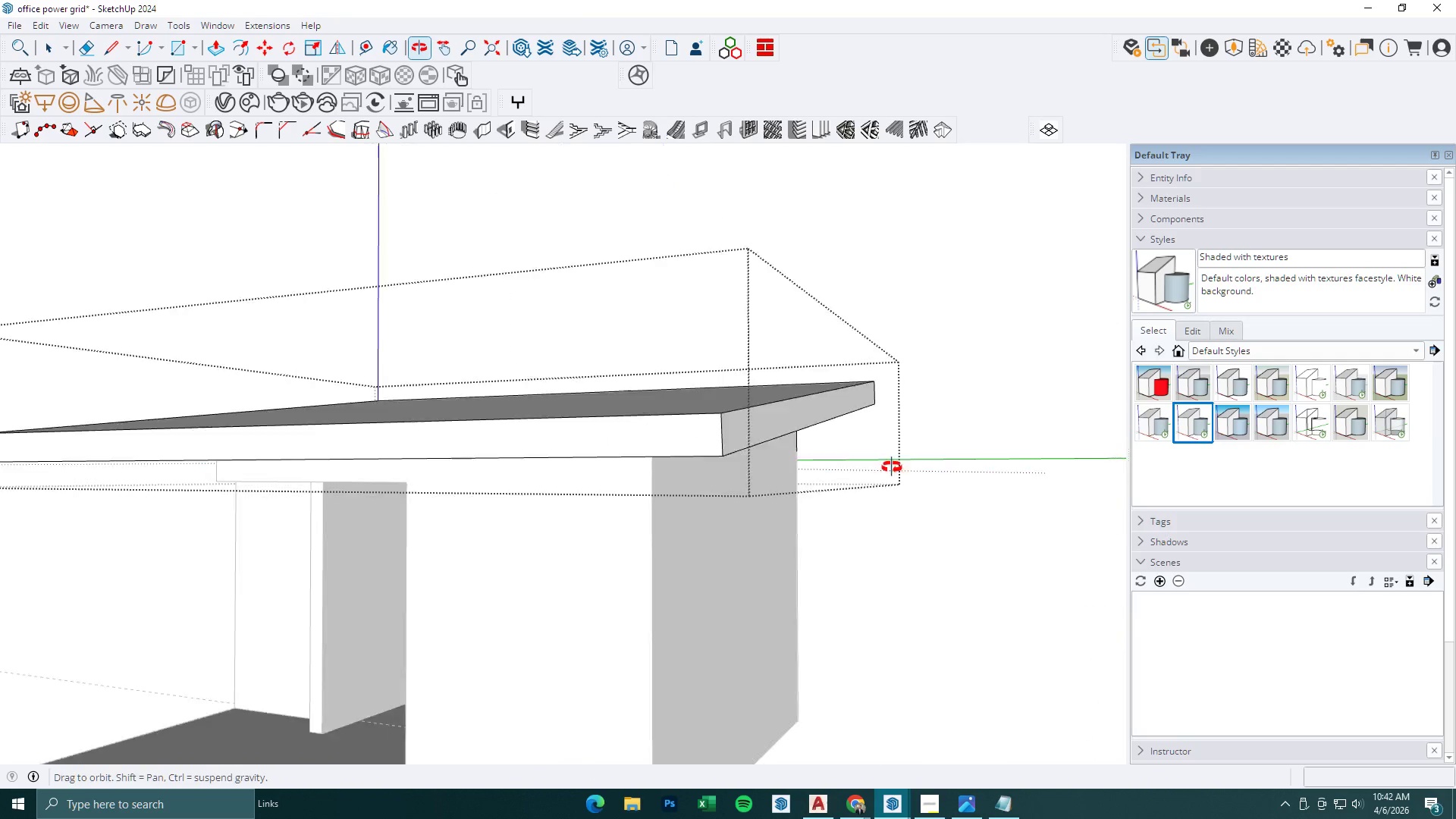 
key(Escape)
 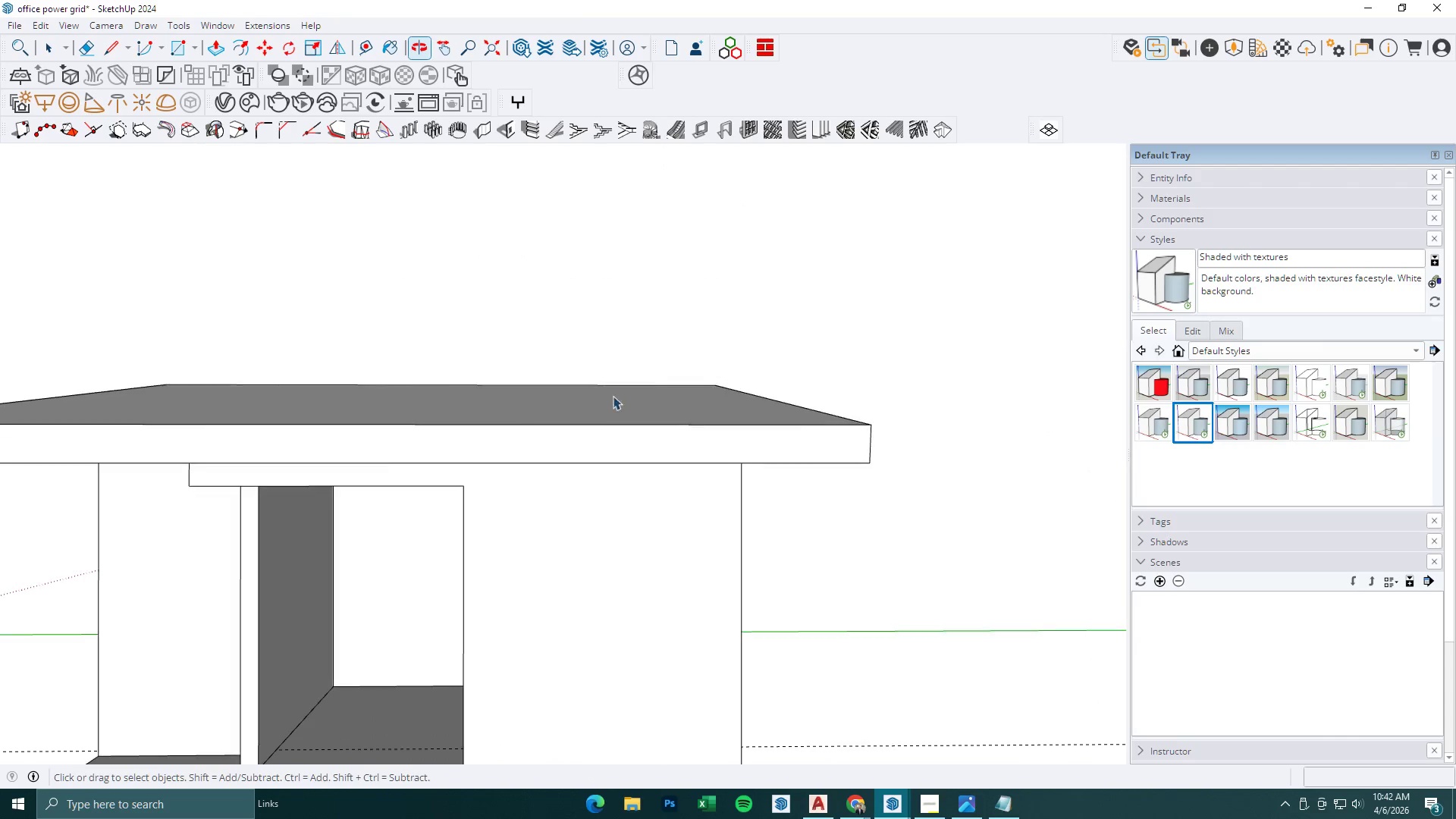 
scroll: coordinate [381, 336], scroll_direction: down, amount: 2.0
 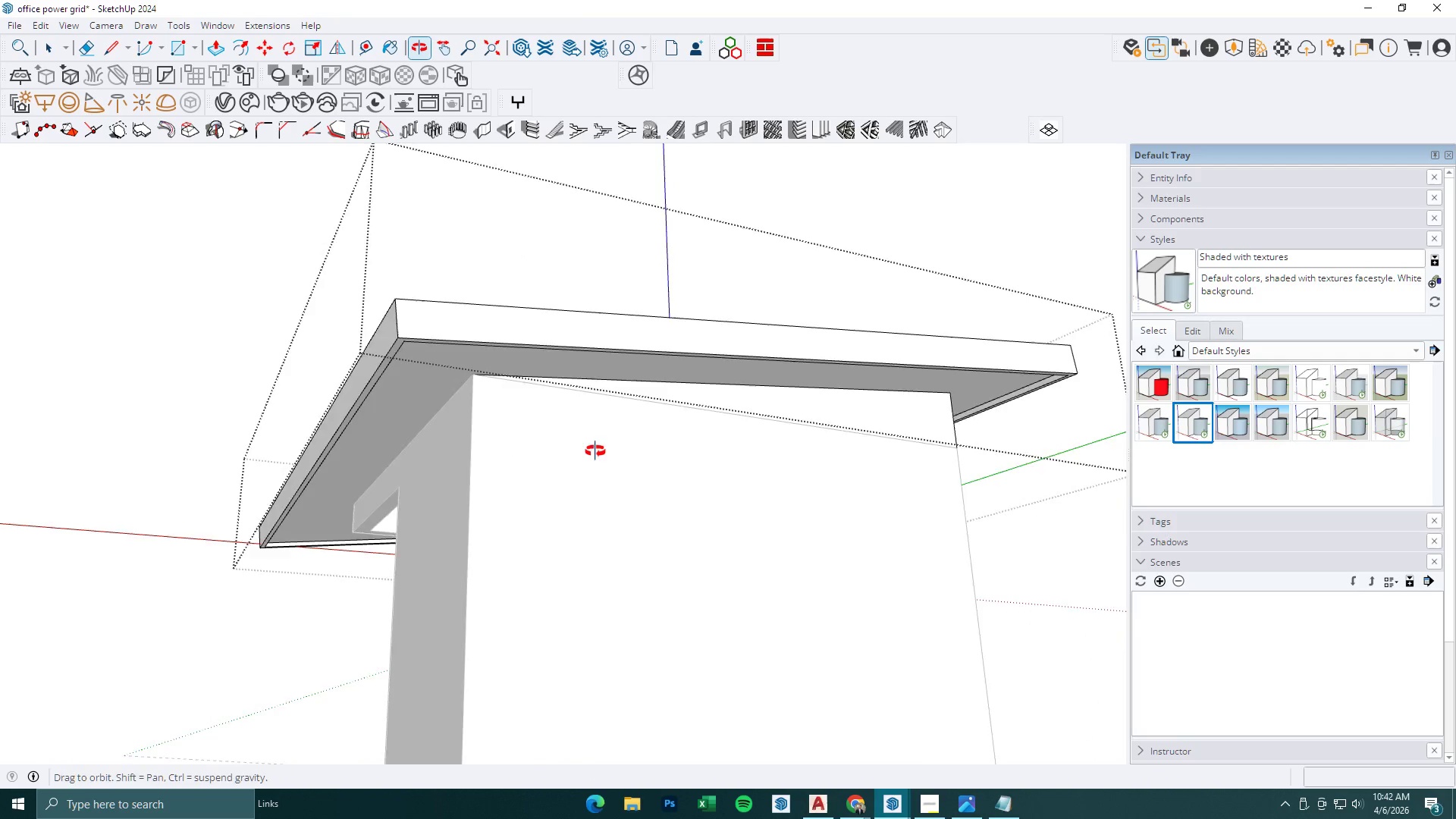 
key(Escape)
 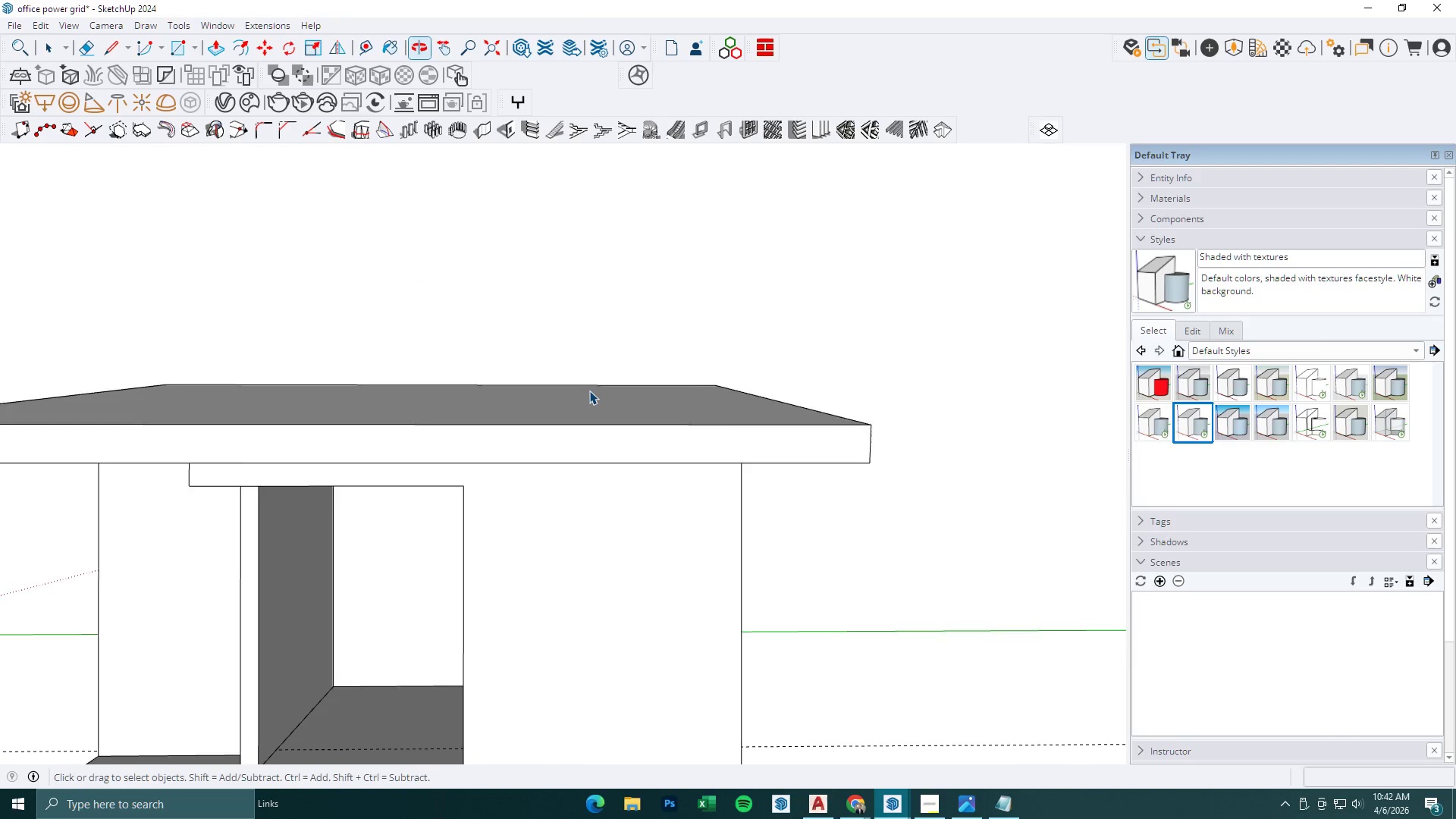 
key(Escape)
 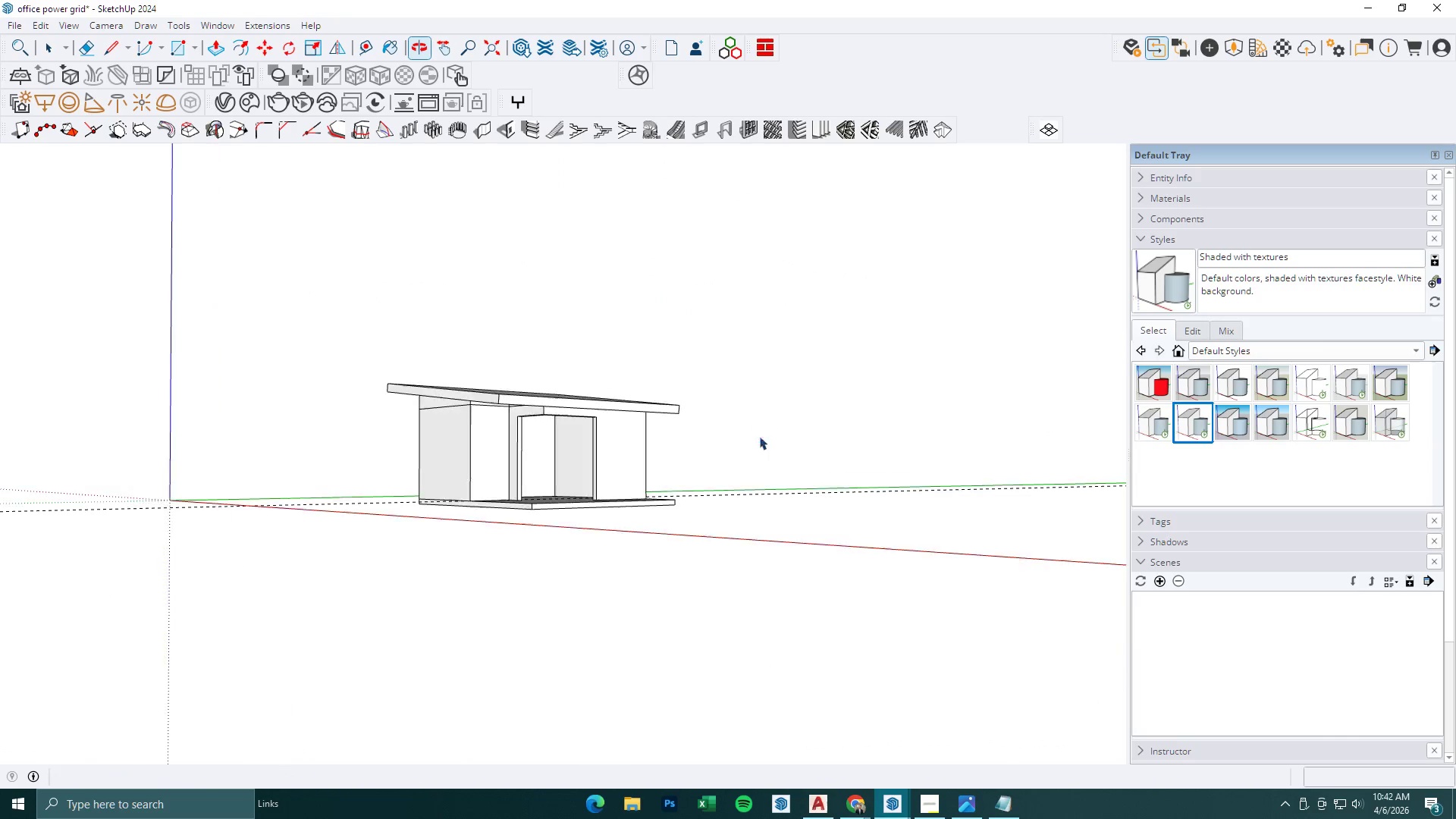 
scroll: coordinate [580, 398], scroll_direction: down, amount: 12.0
 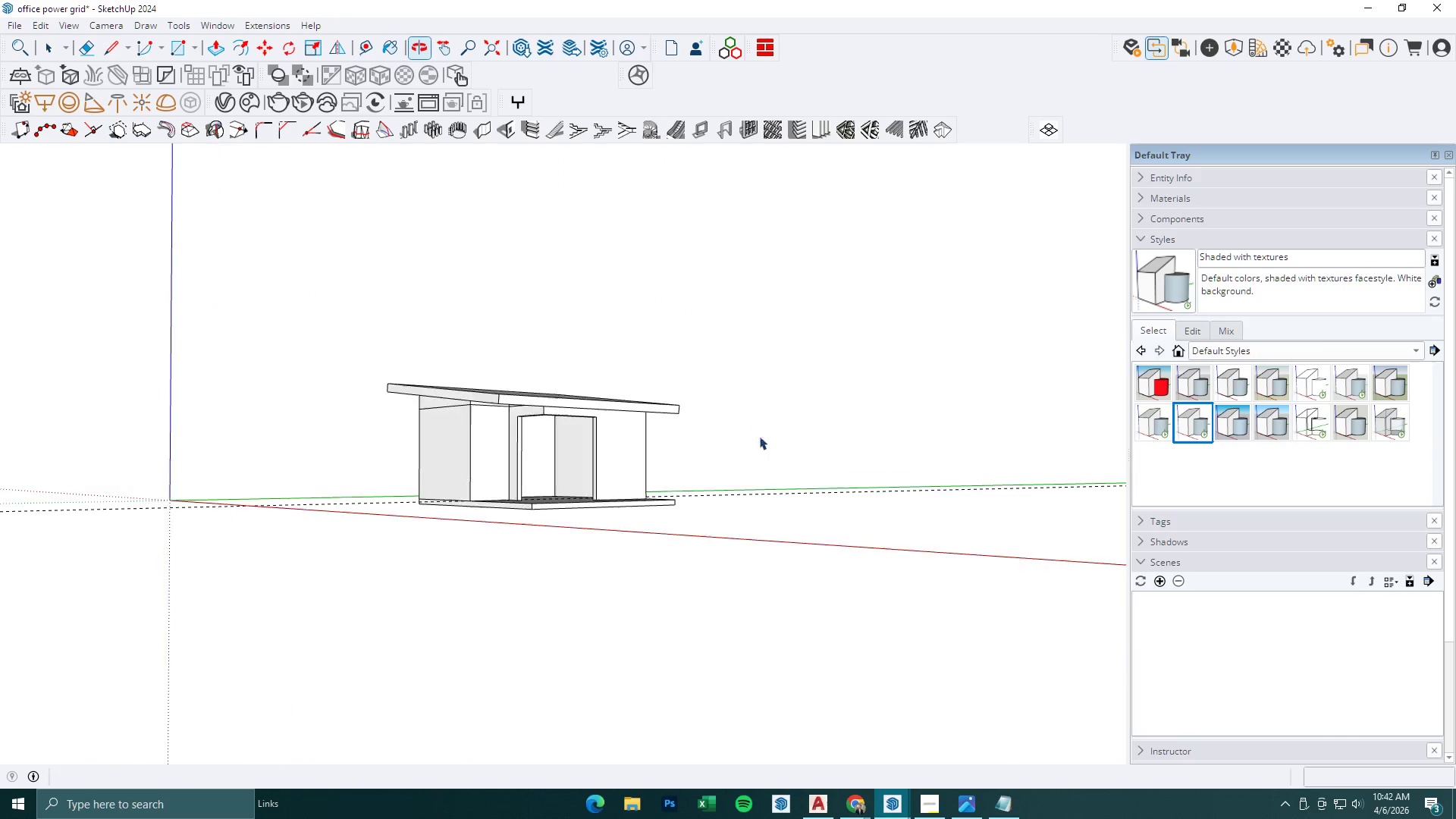 
scroll: coordinate [444, 395], scroll_direction: up, amount: 8.0
 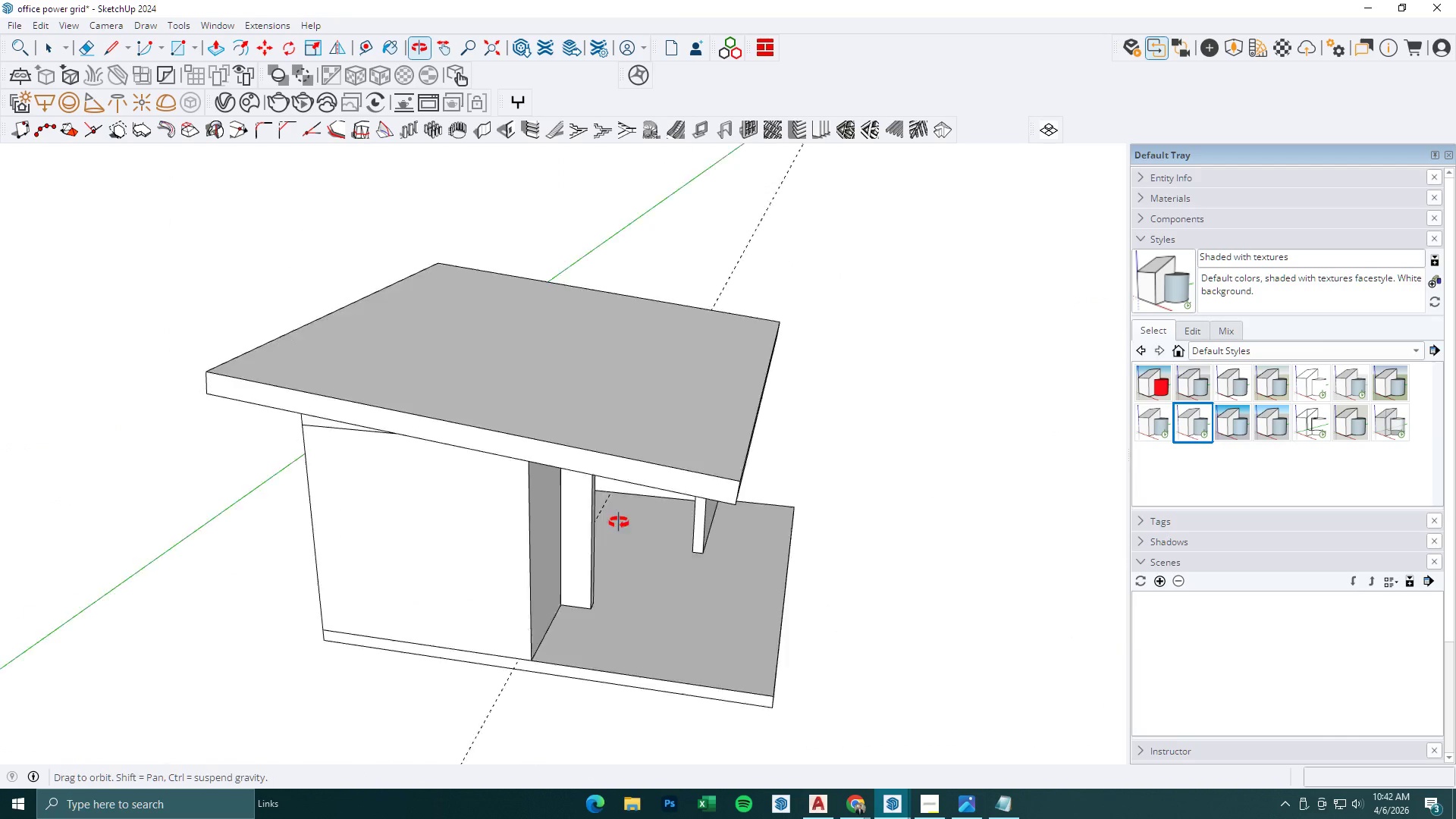 
scroll: coordinate [472, 486], scroll_direction: down, amount: 5.0
 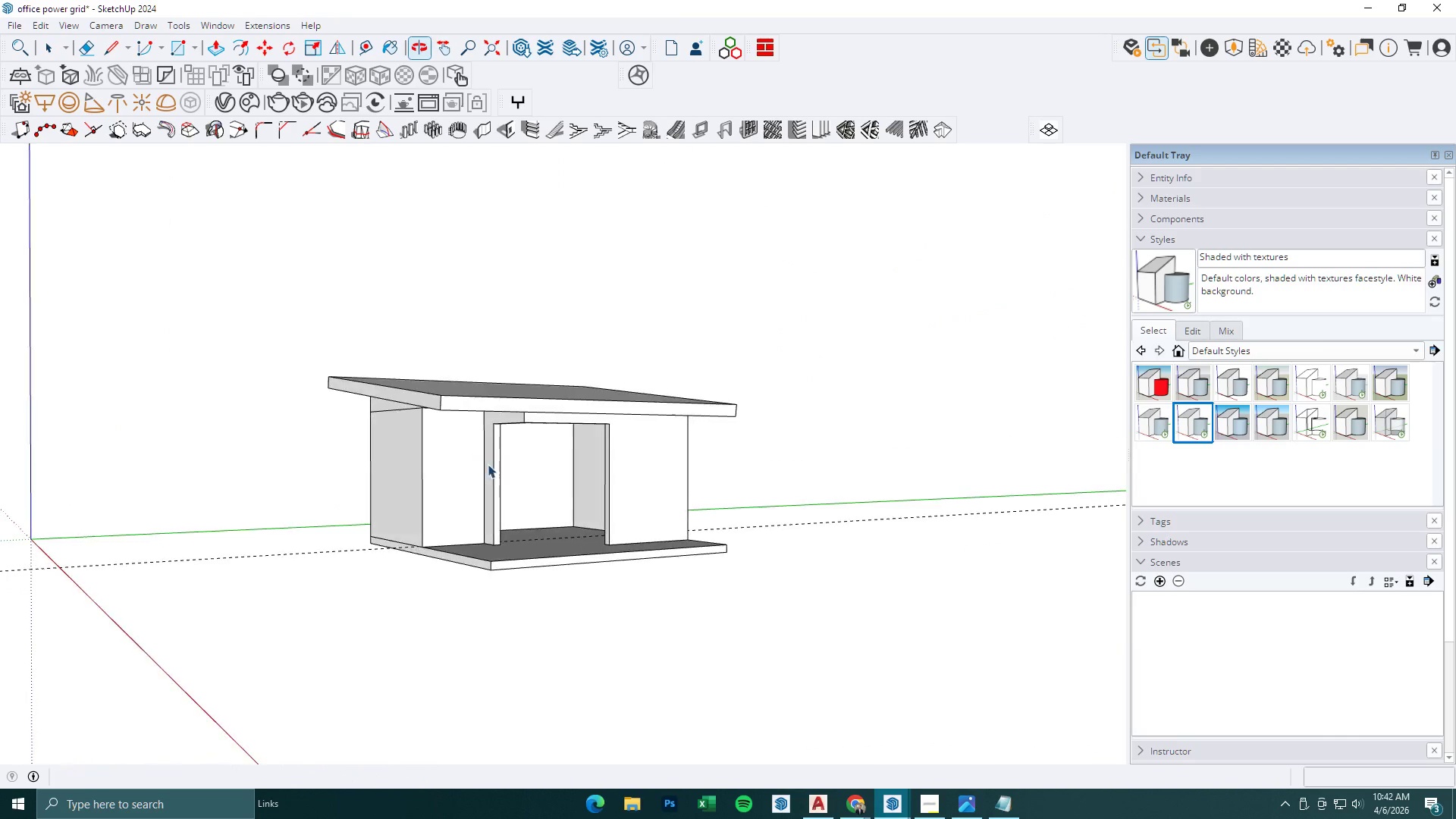 
key(T)
 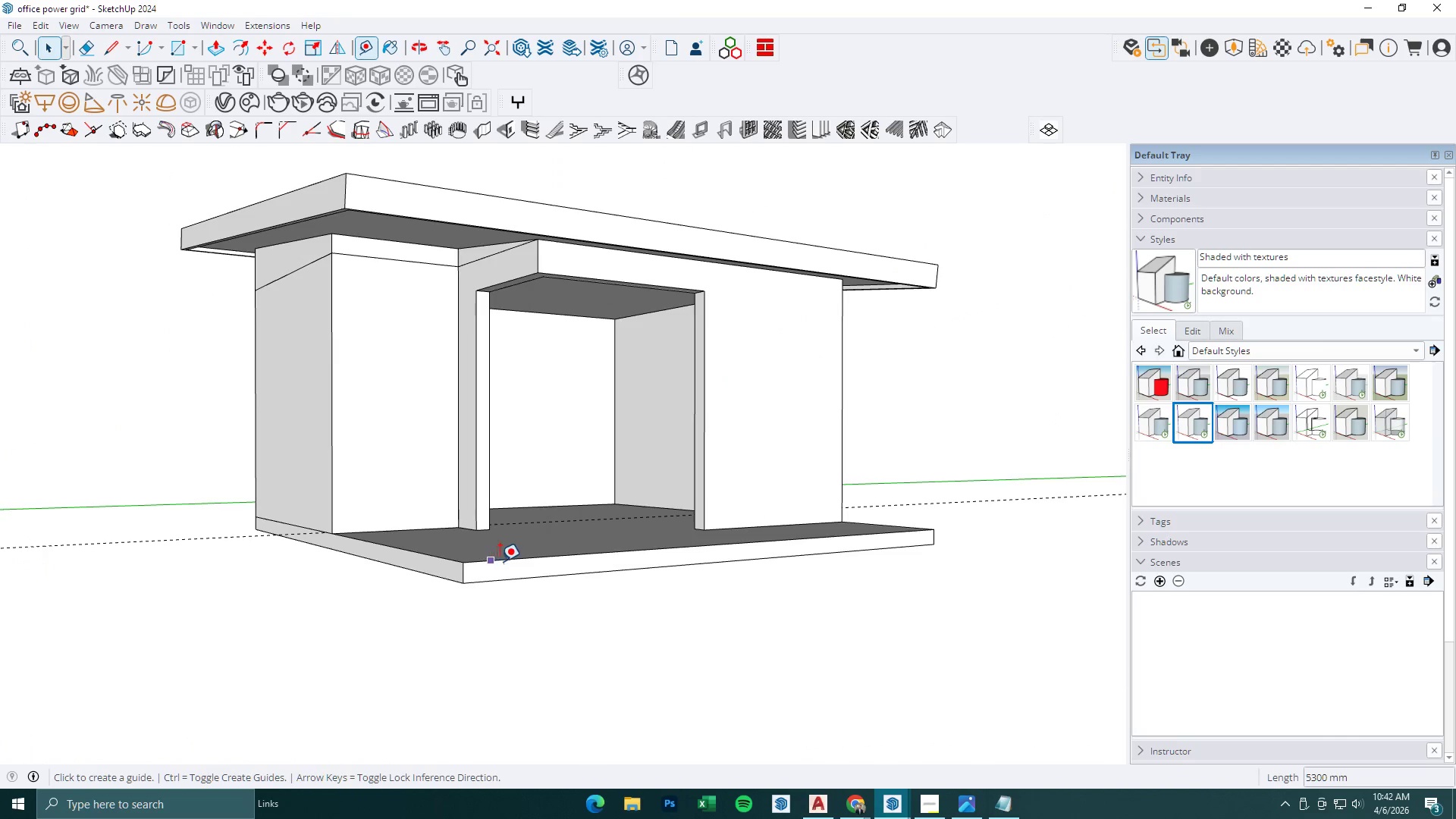 
left_click([500, 561])
 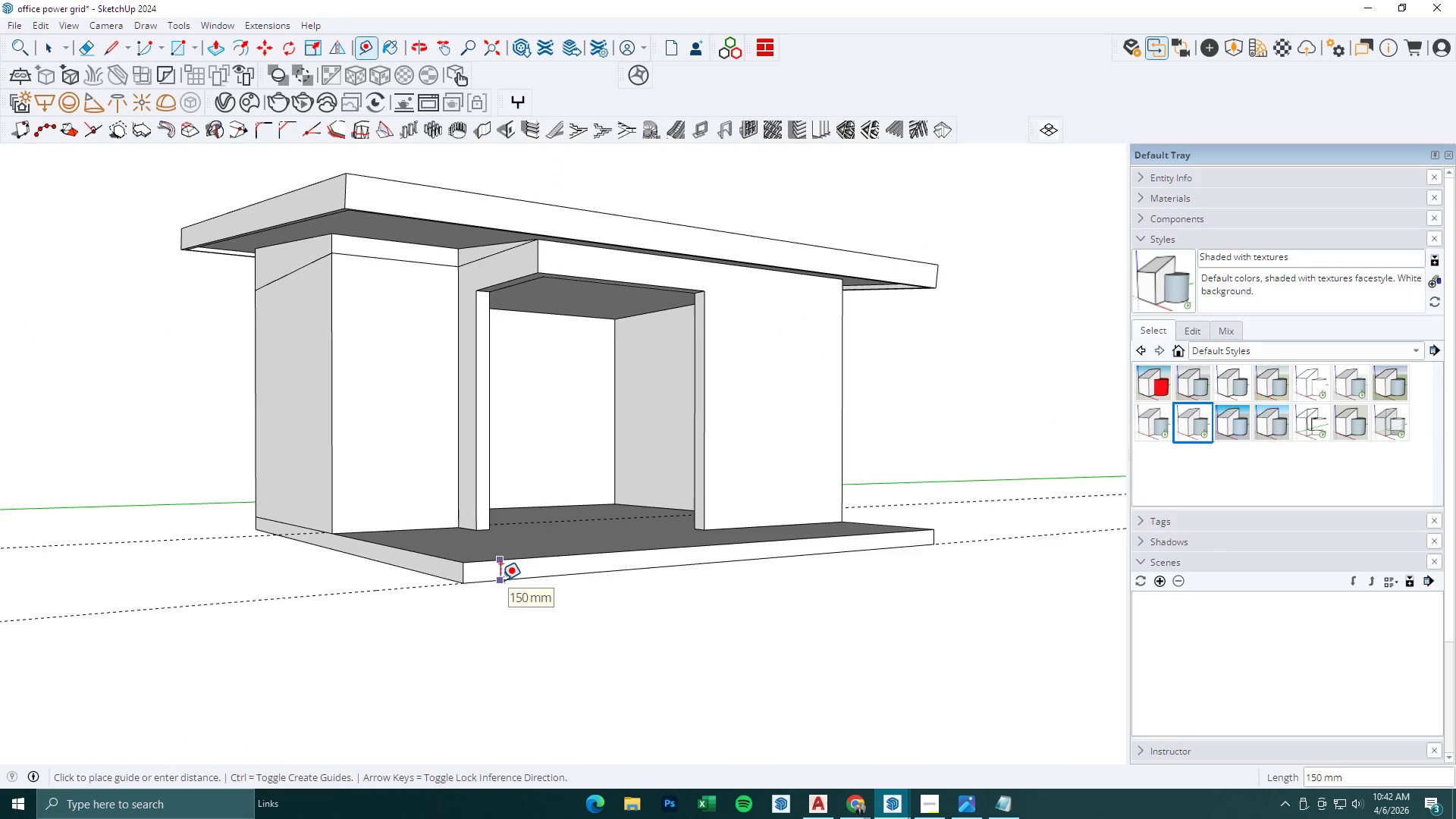 
scroll: coordinate [495, 561], scroll_direction: up, amount: 8.0
 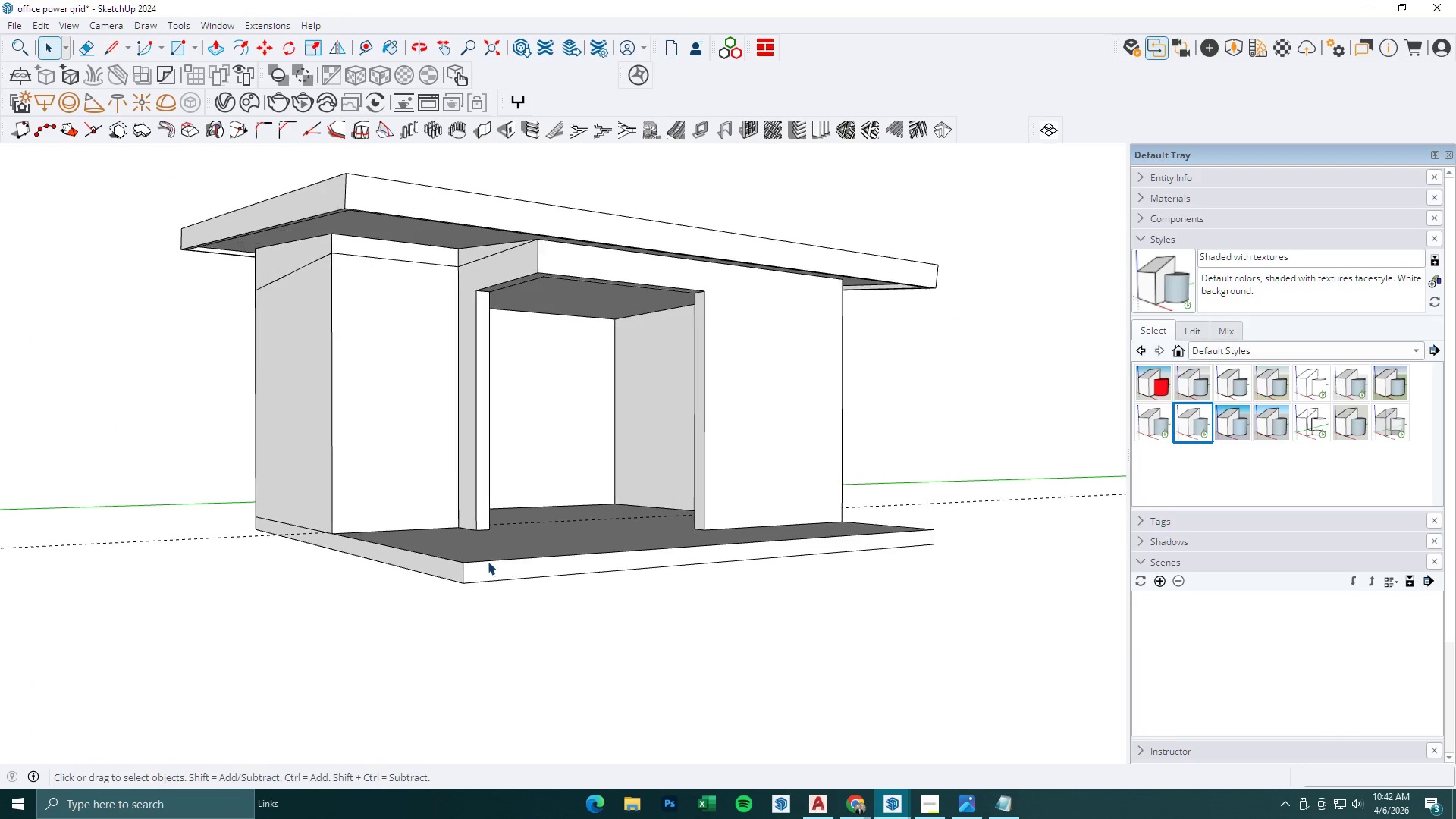 
key(Space)
 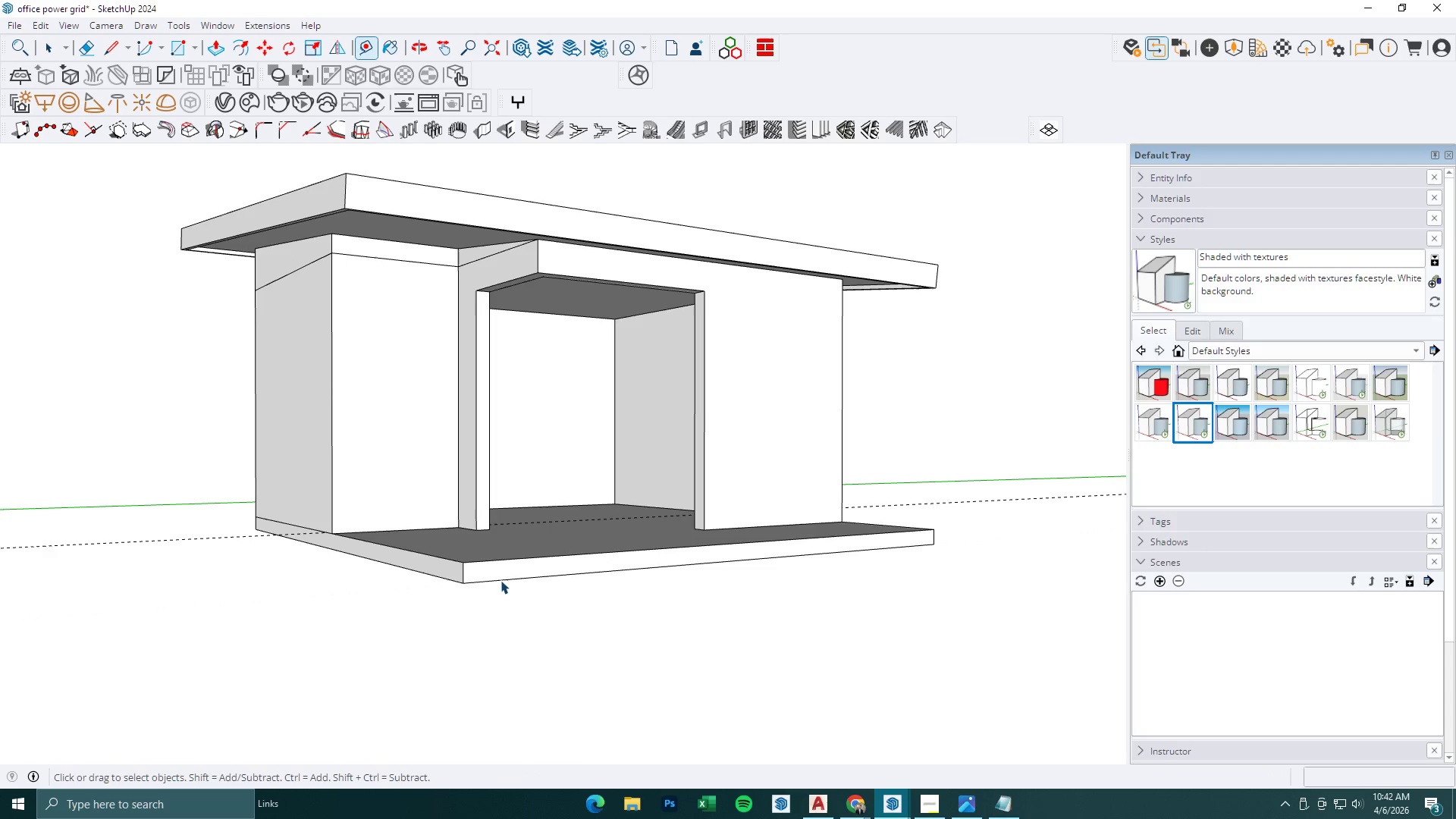 
key(Escape)
 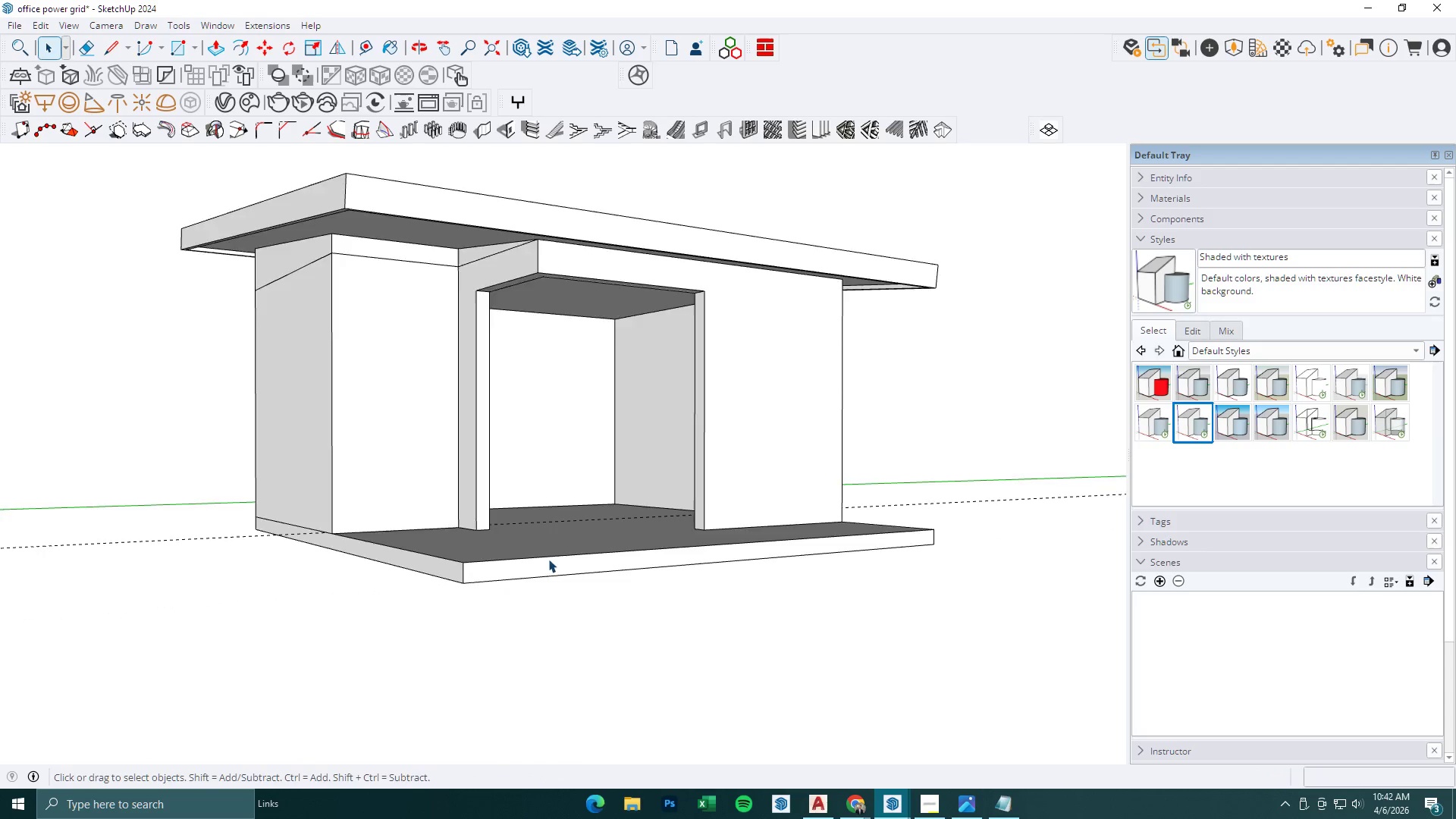 
scroll: coordinate [548, 559], scroll_direction: down, amount: 5.0
 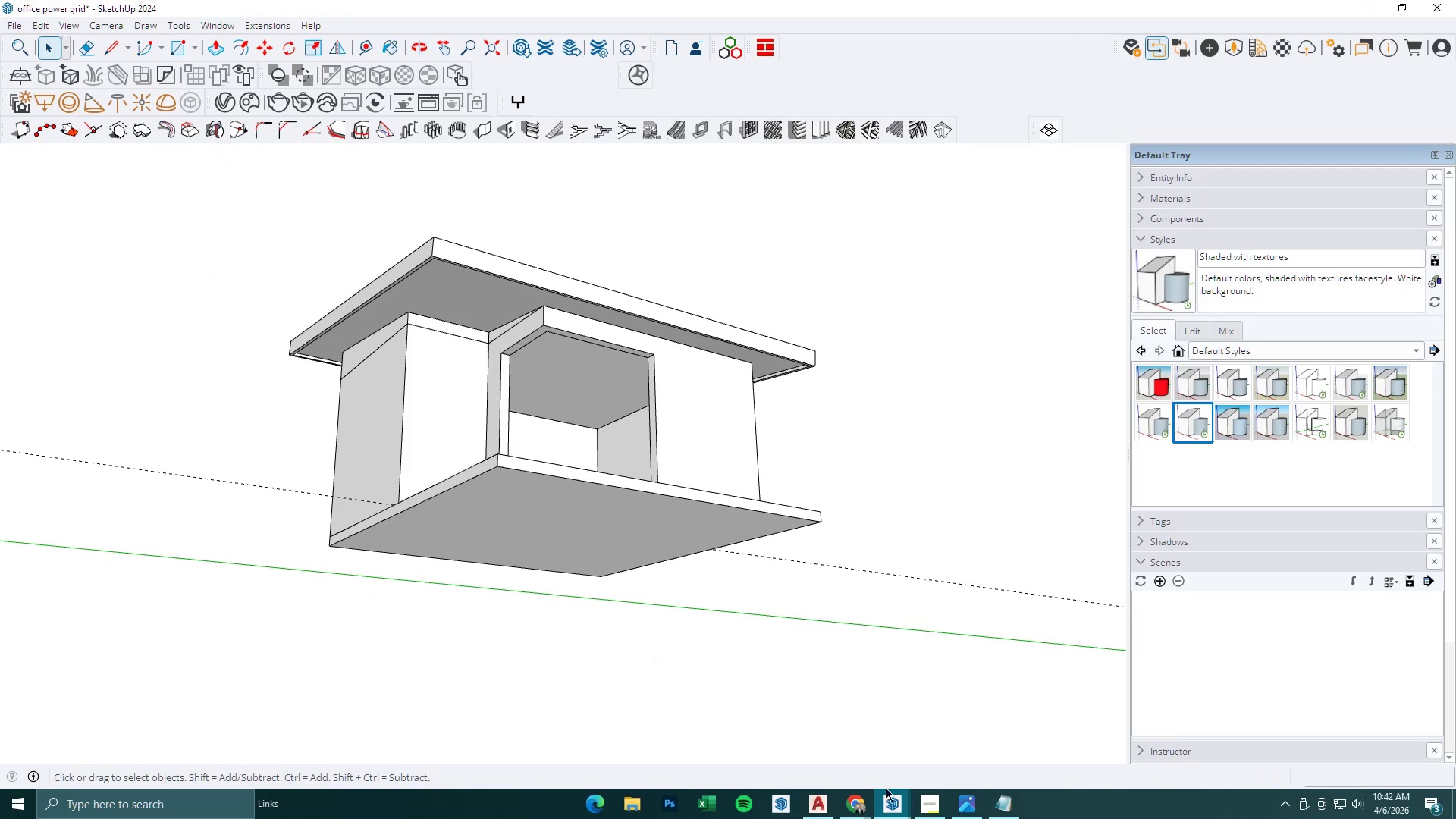 
left_click([975, 800])
 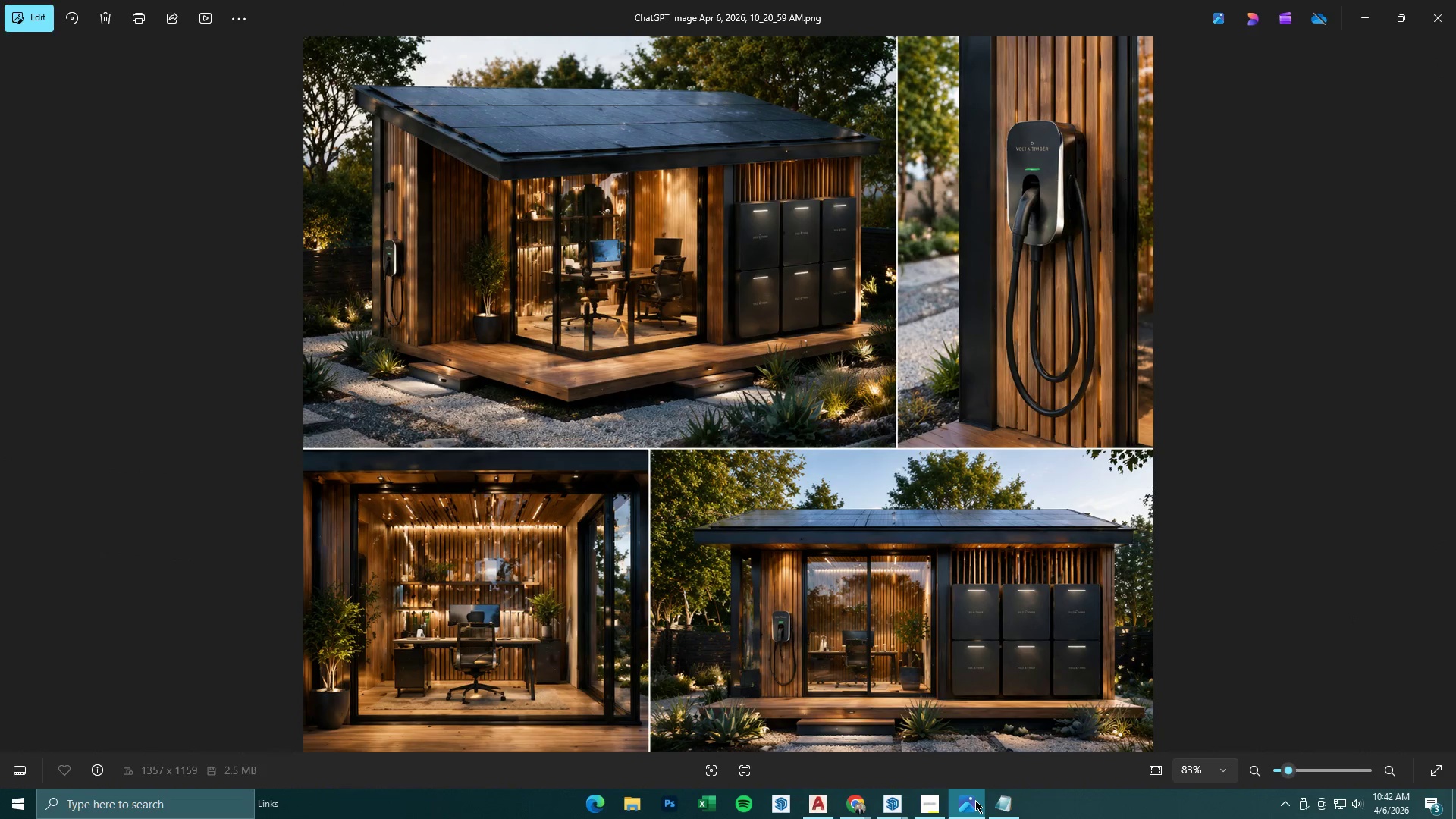 
wait(7.86)
 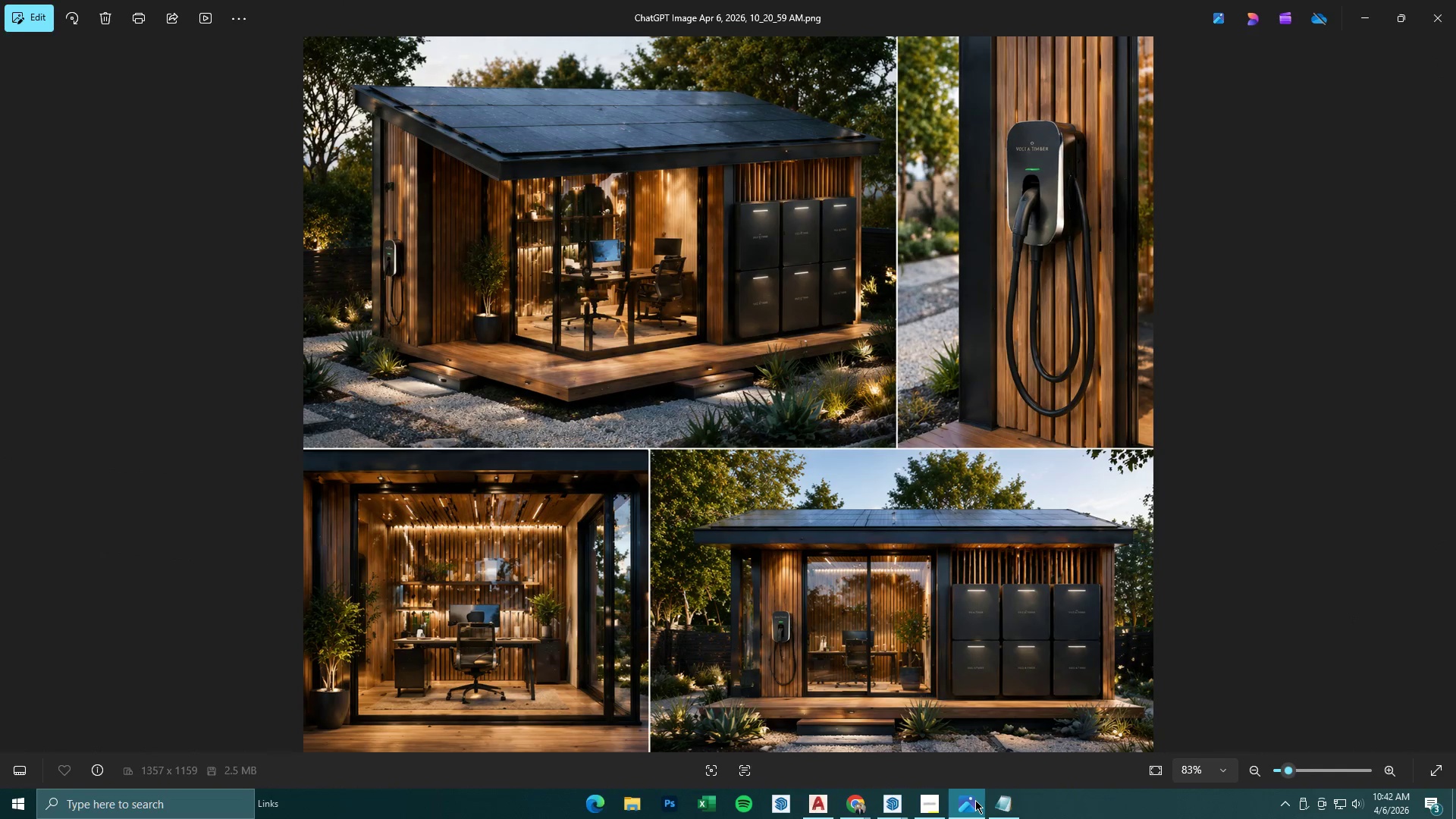 
left_click([975, 800])
 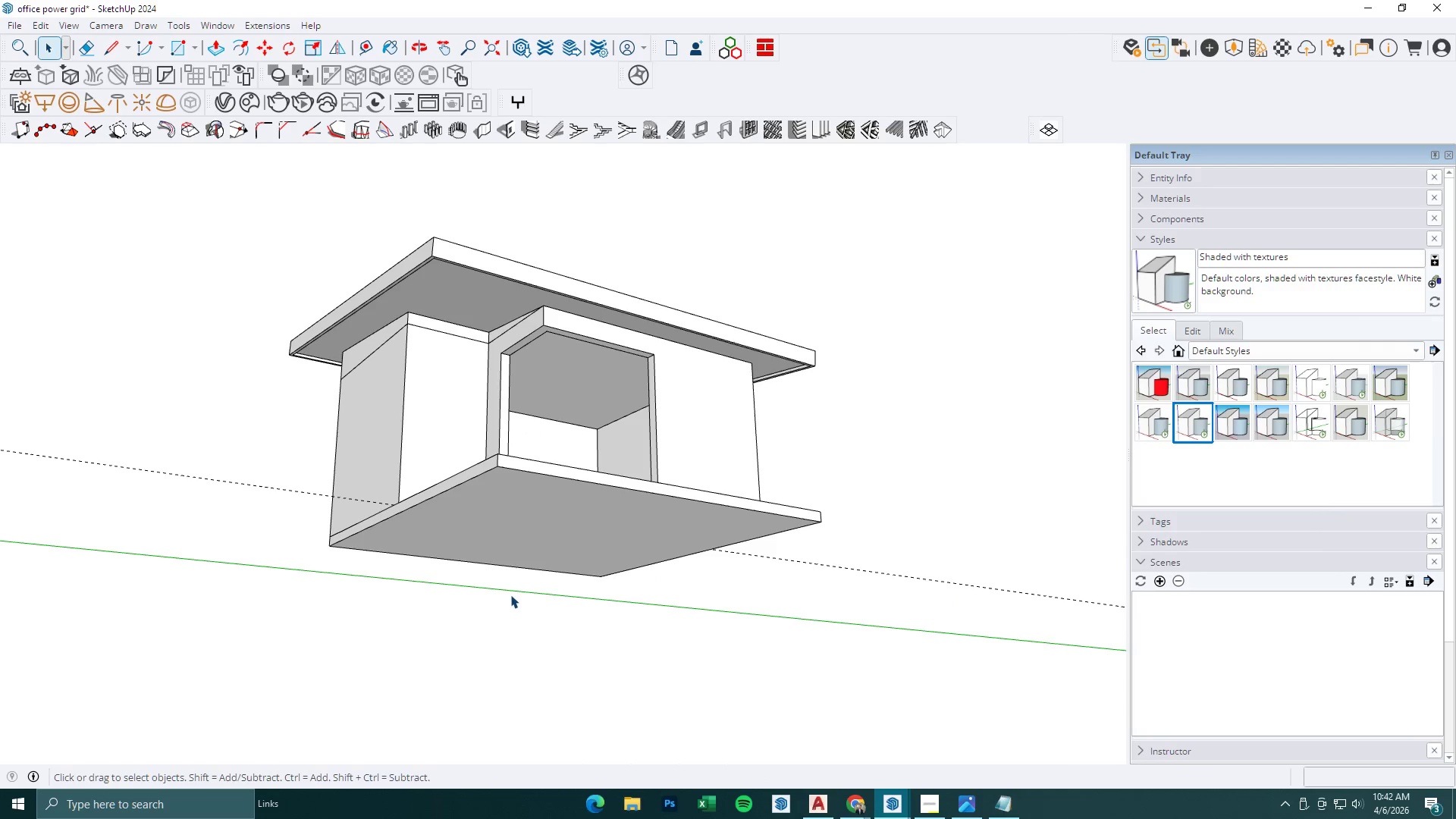 
scroll: coordinate [422, 526], scroll_direction: up, amount: 4.0
 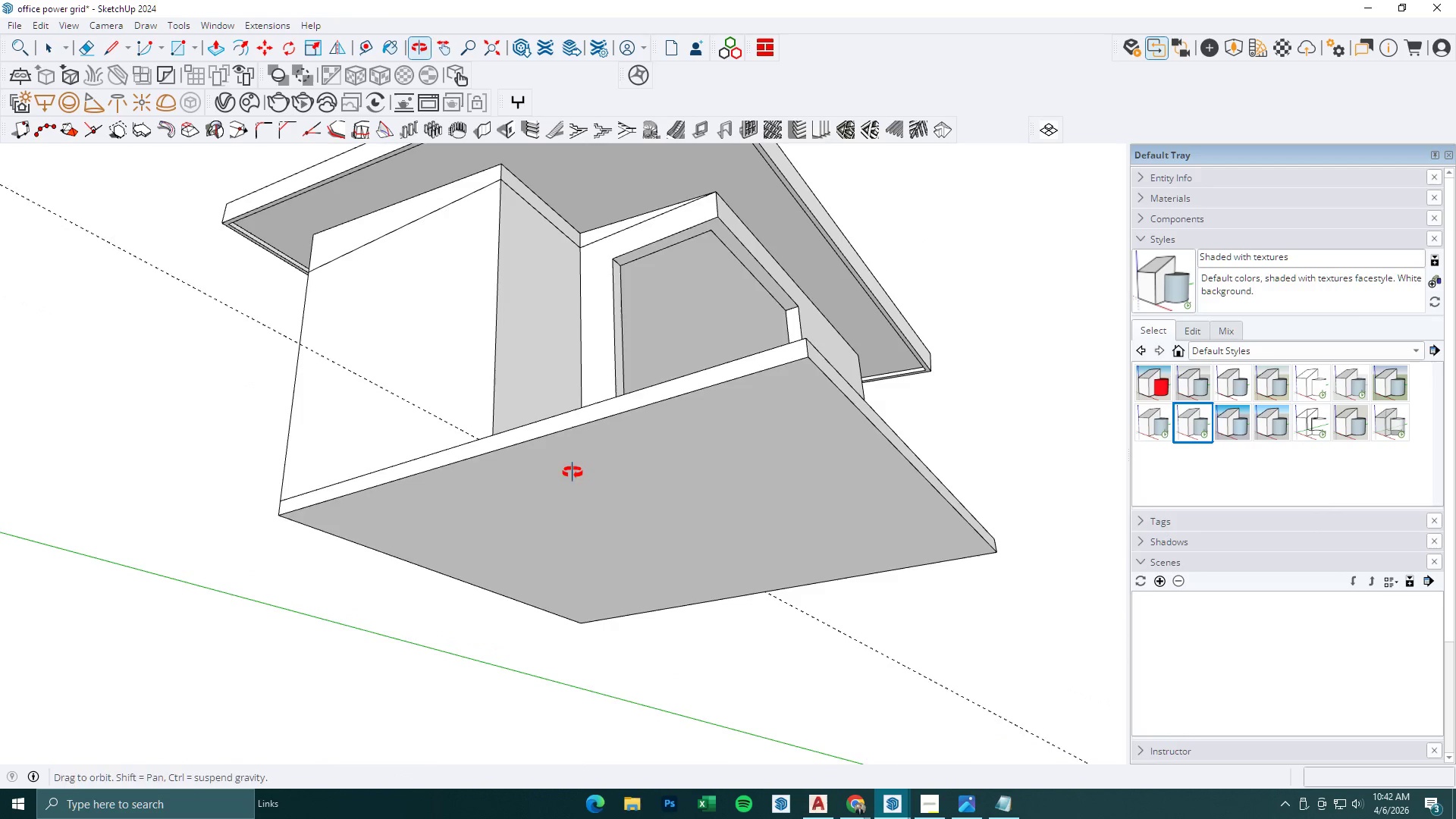 
key(R)
 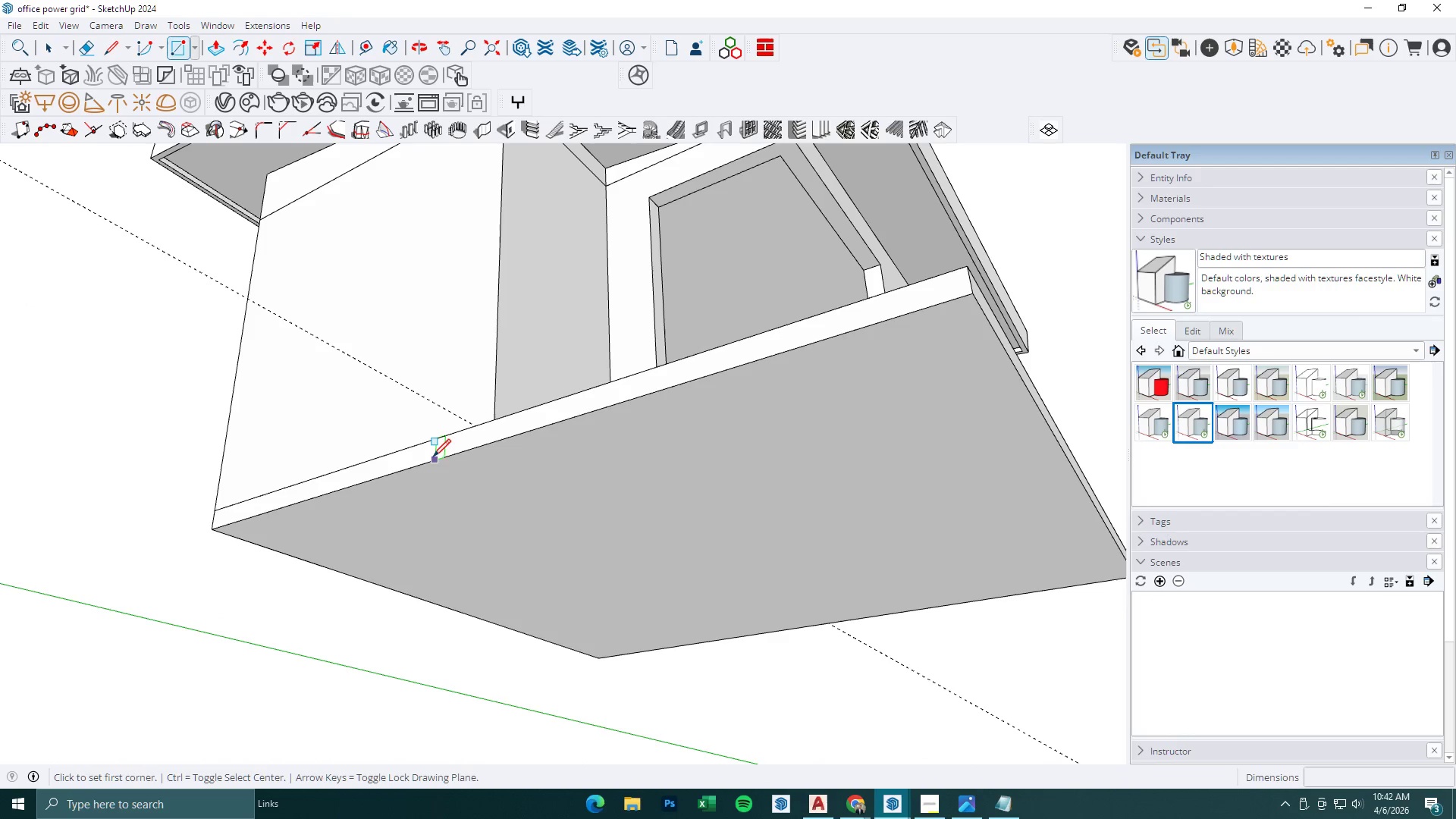 
scroll: coordinate [491, 463], scroll_direction: up, amount: 3.0
 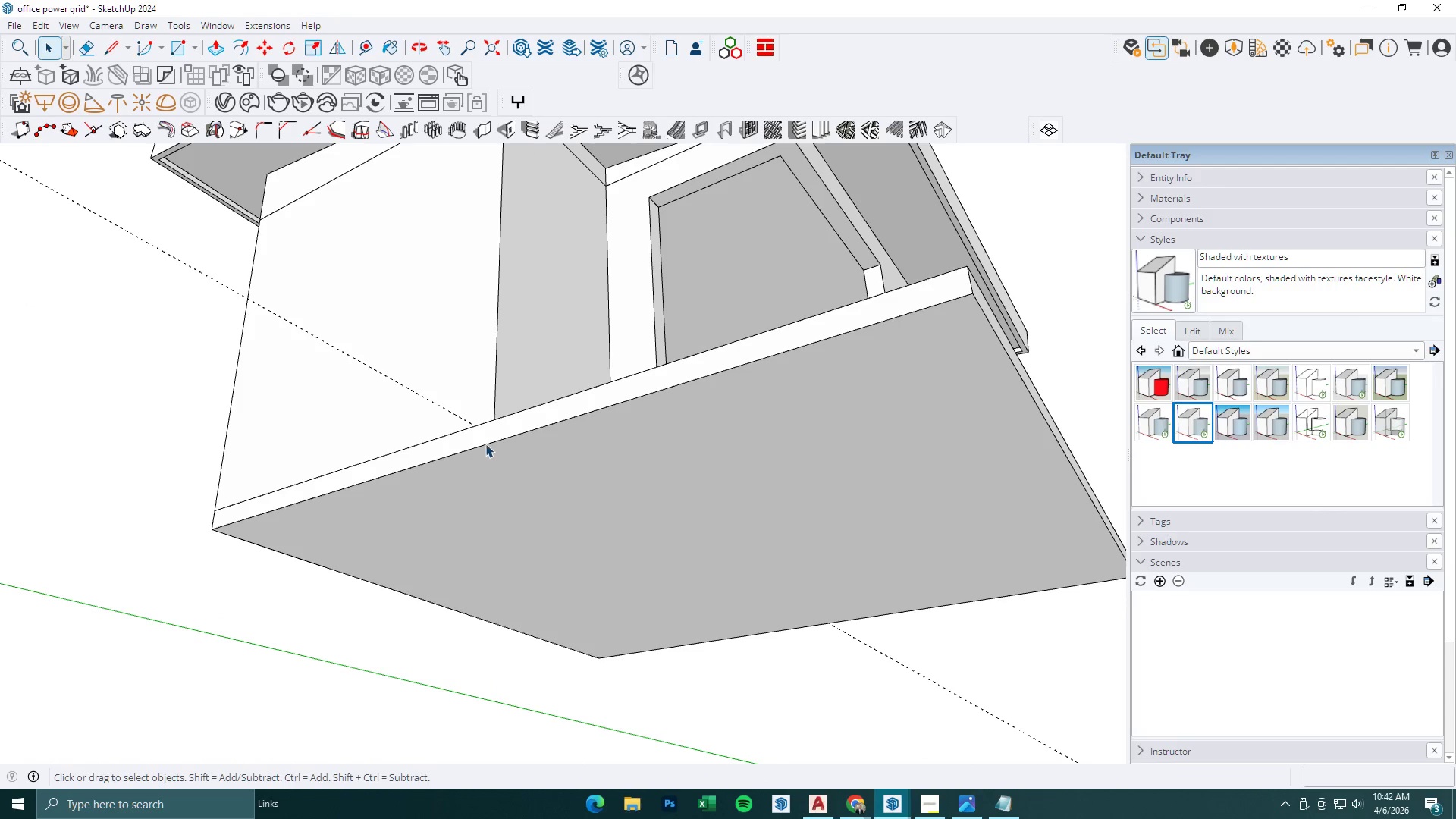 
left_click([429, 458])
 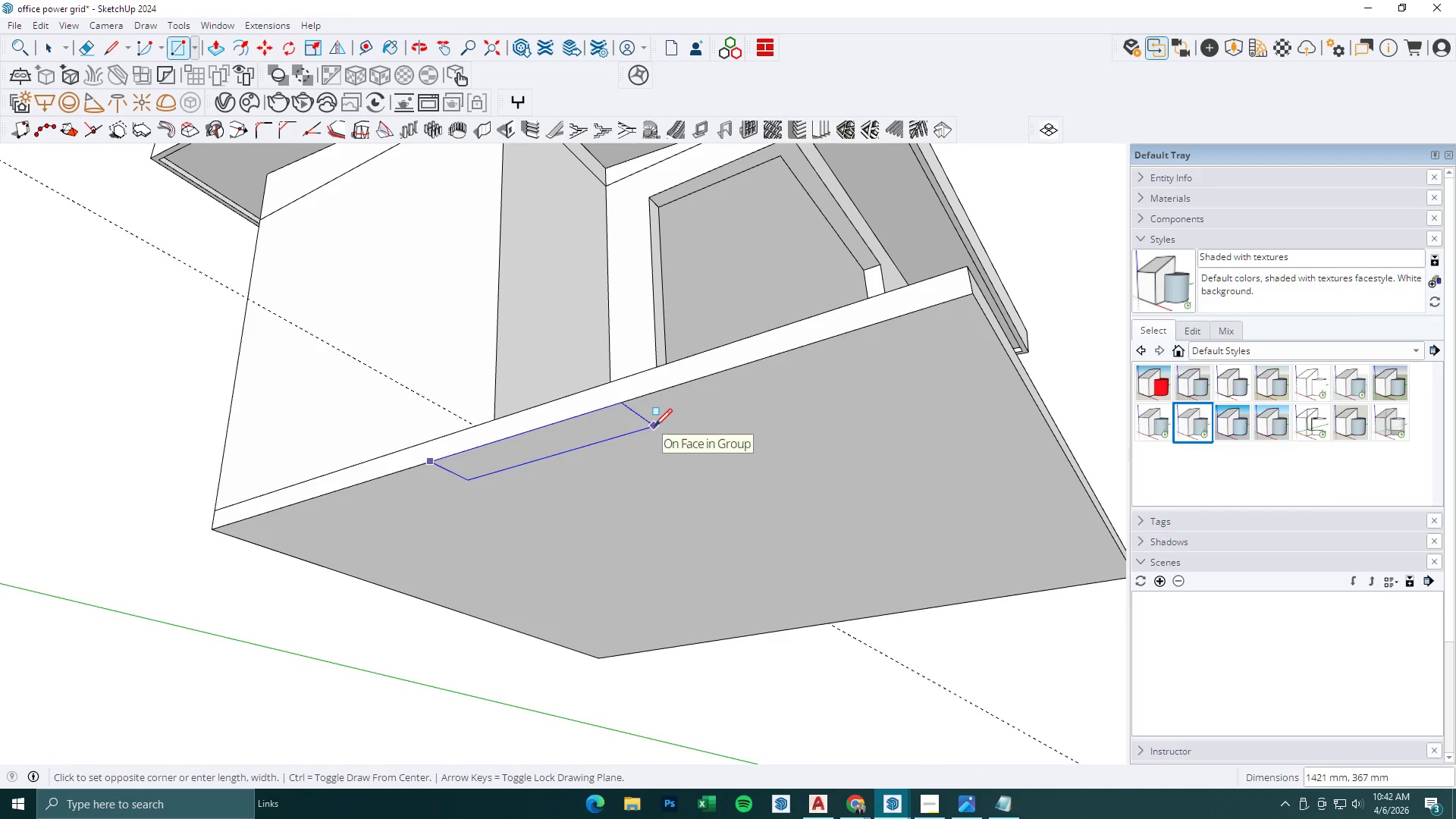 
key(Escape)
 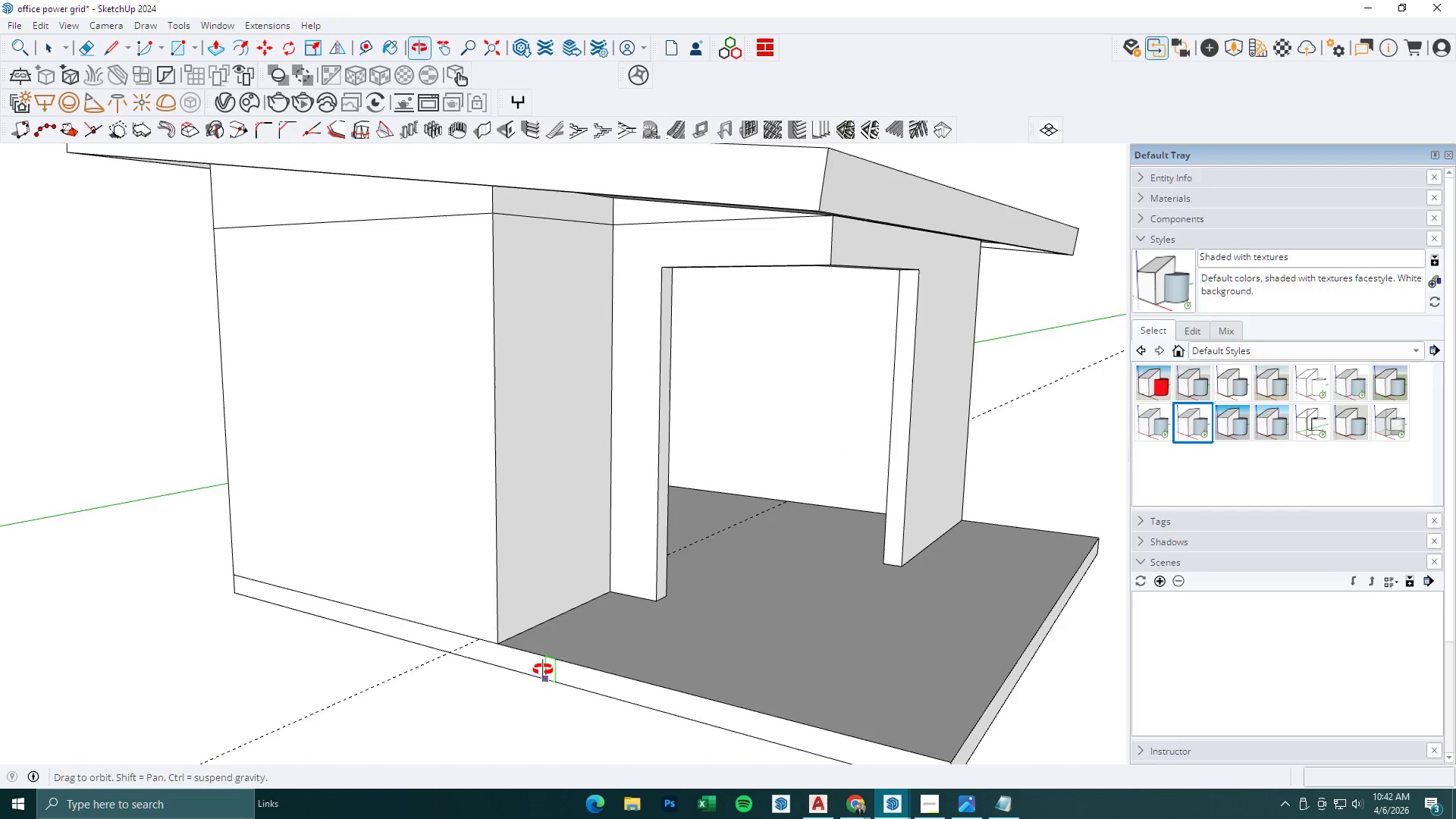 
key(T)
 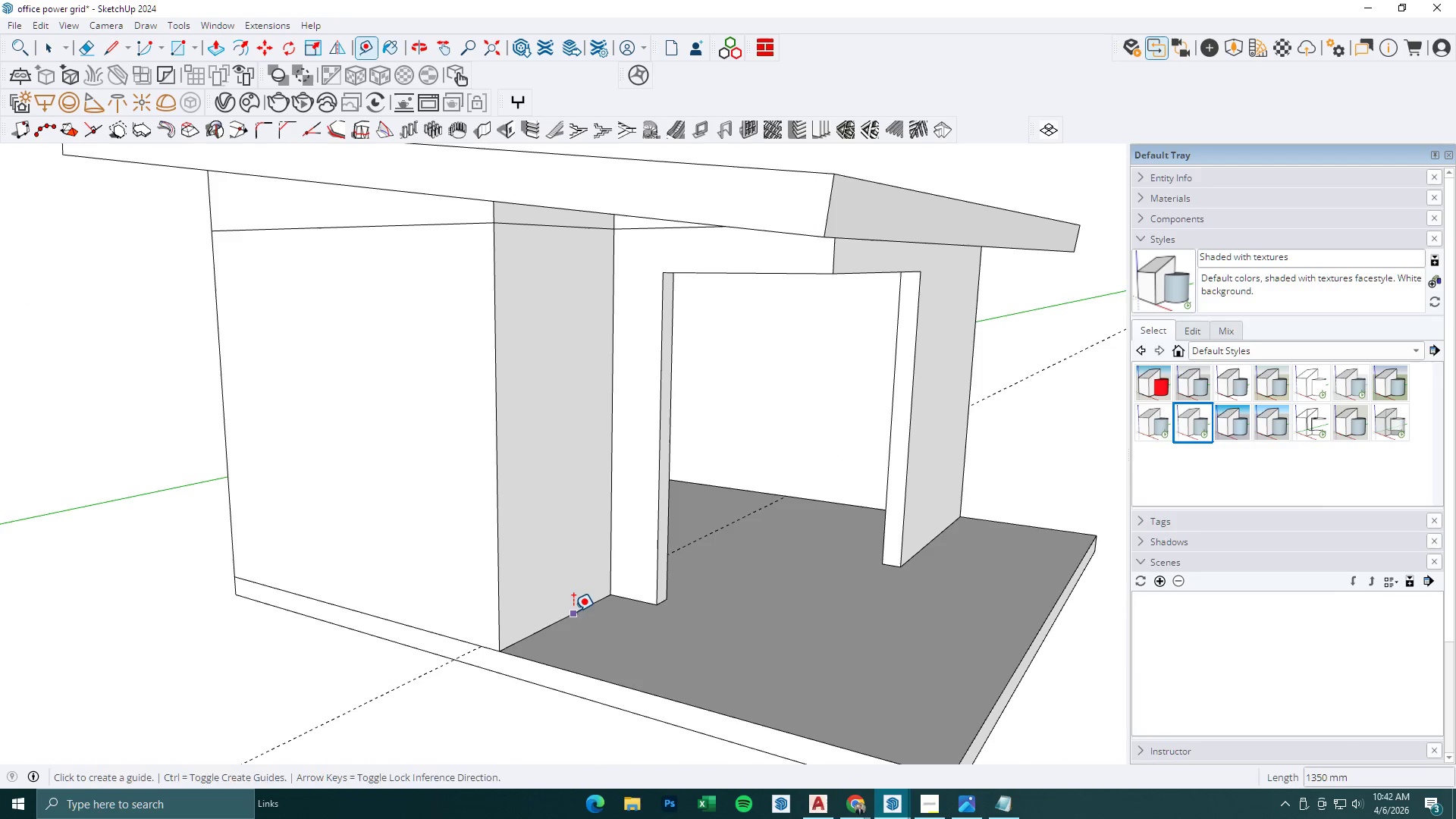 
double_click([573, 611])
 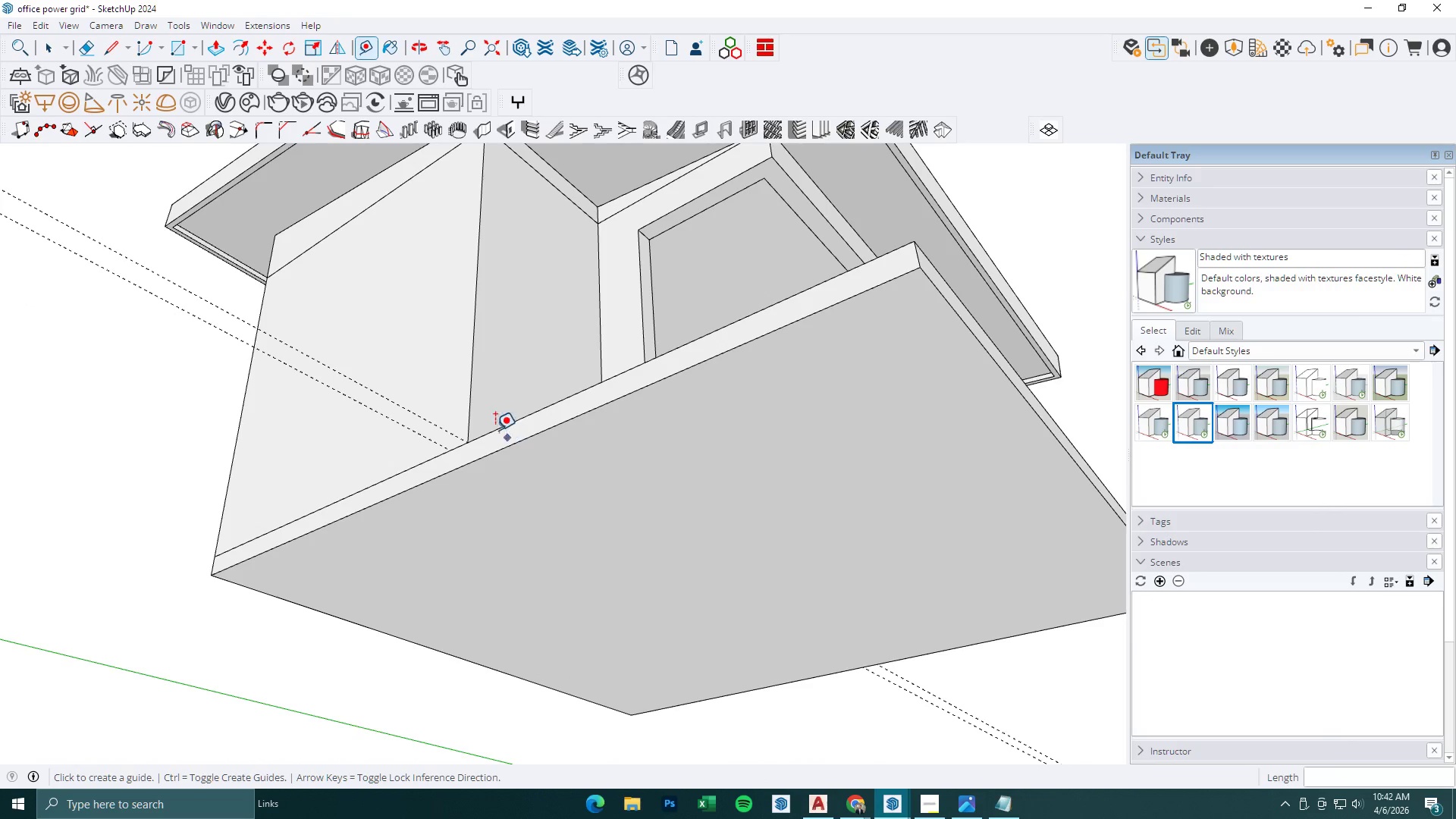 
double_click([469, 383])
 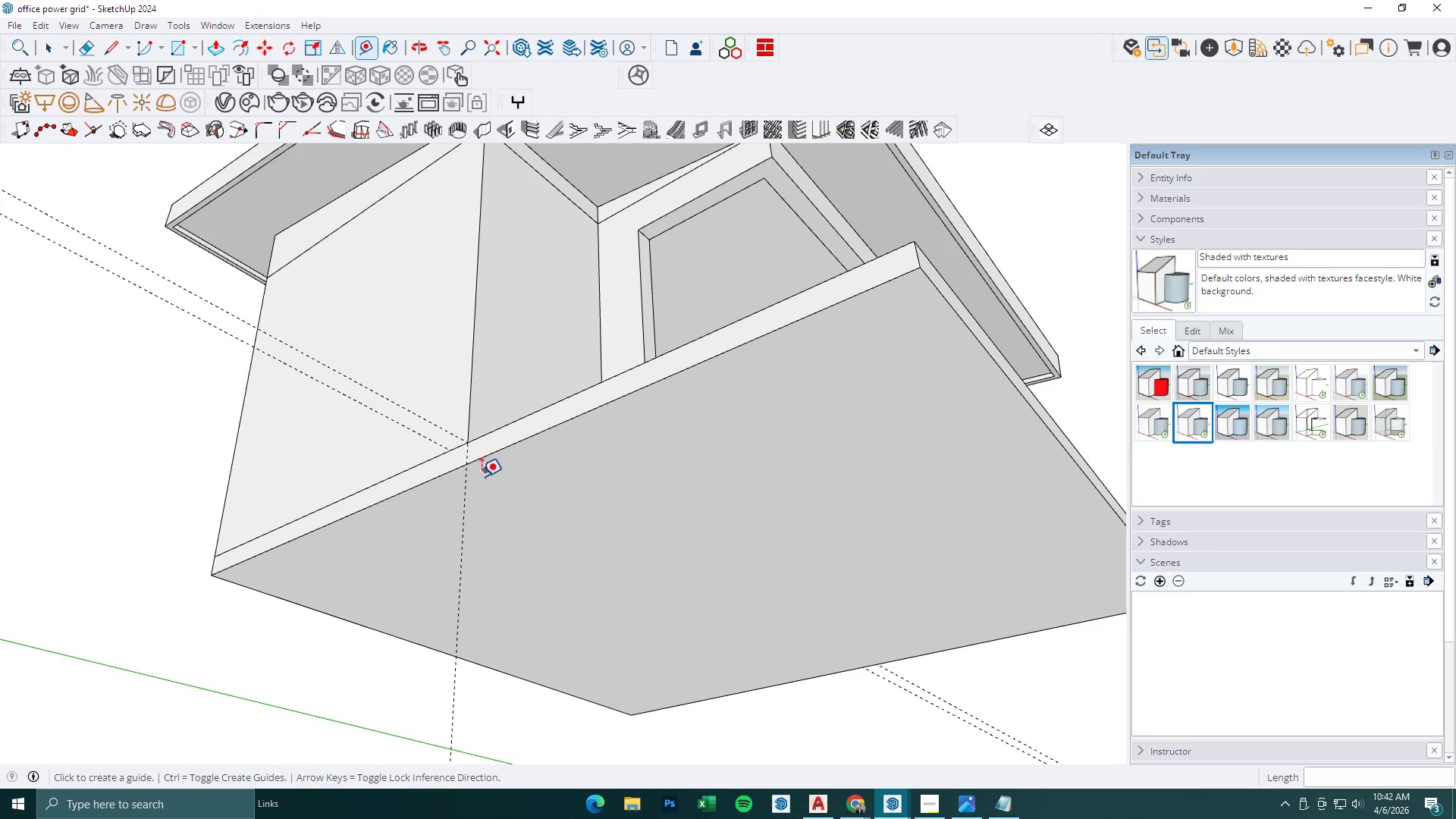 
type(rt)
 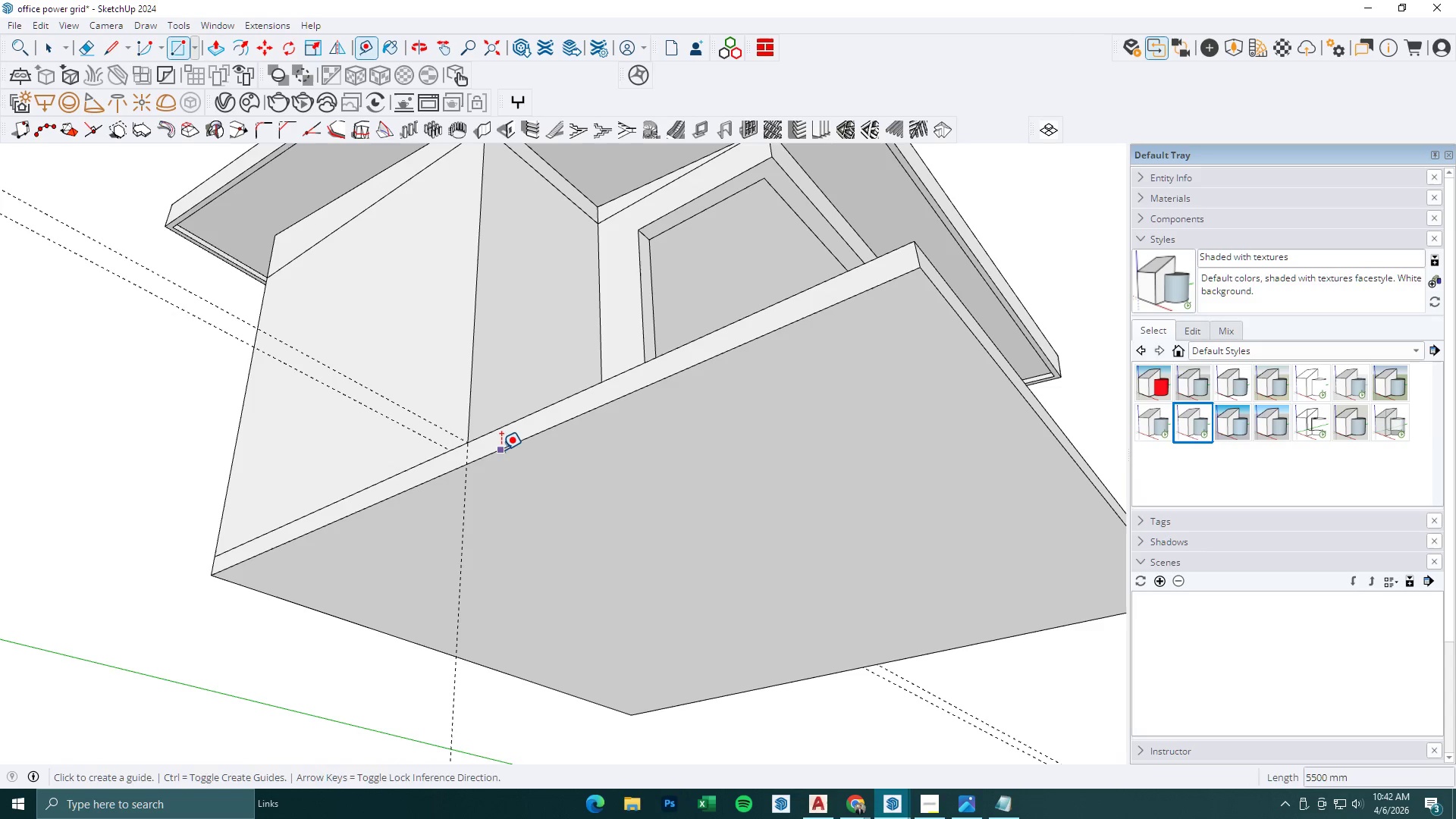 
left_click([501, 450])
 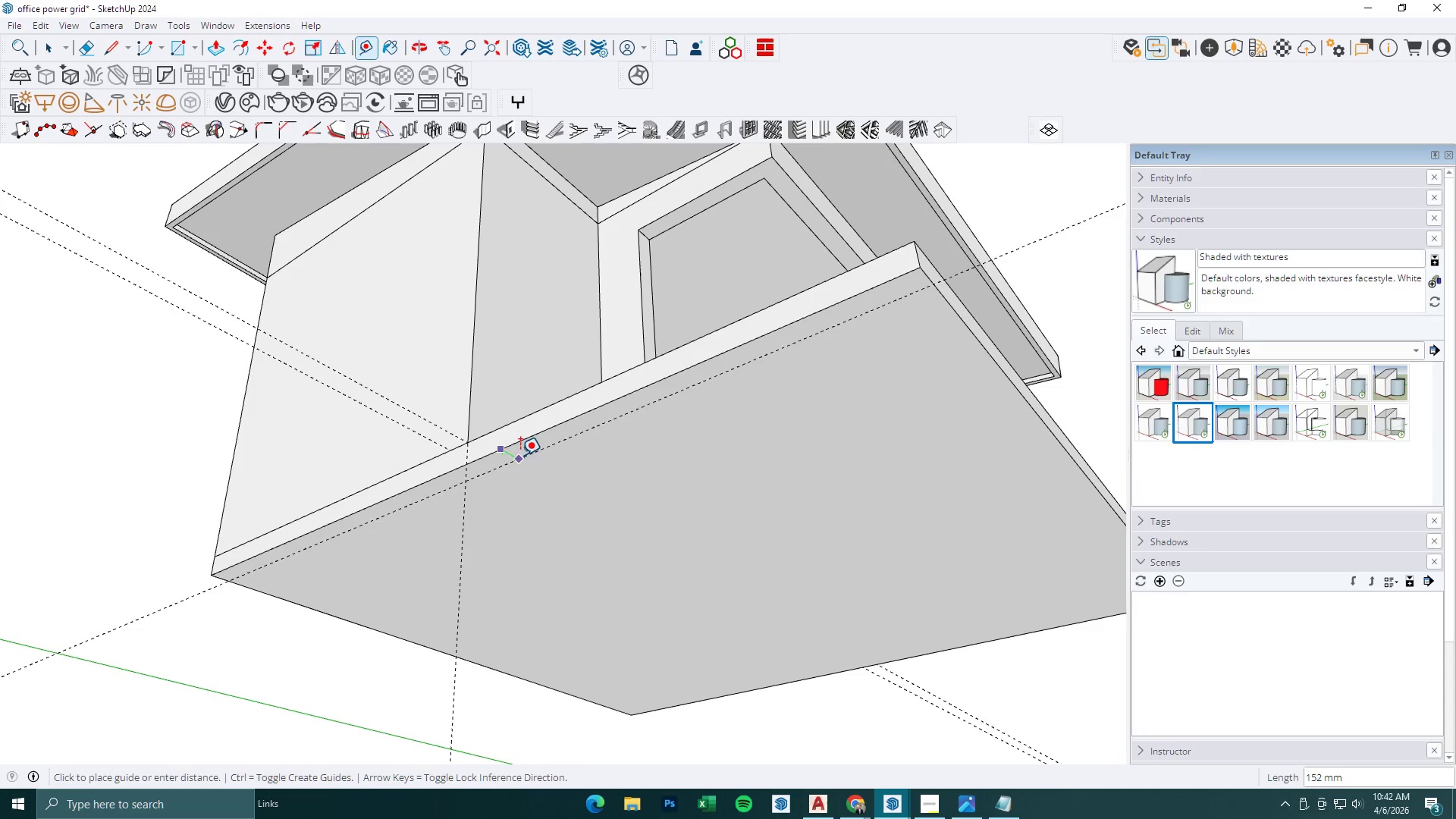 
key(R)
 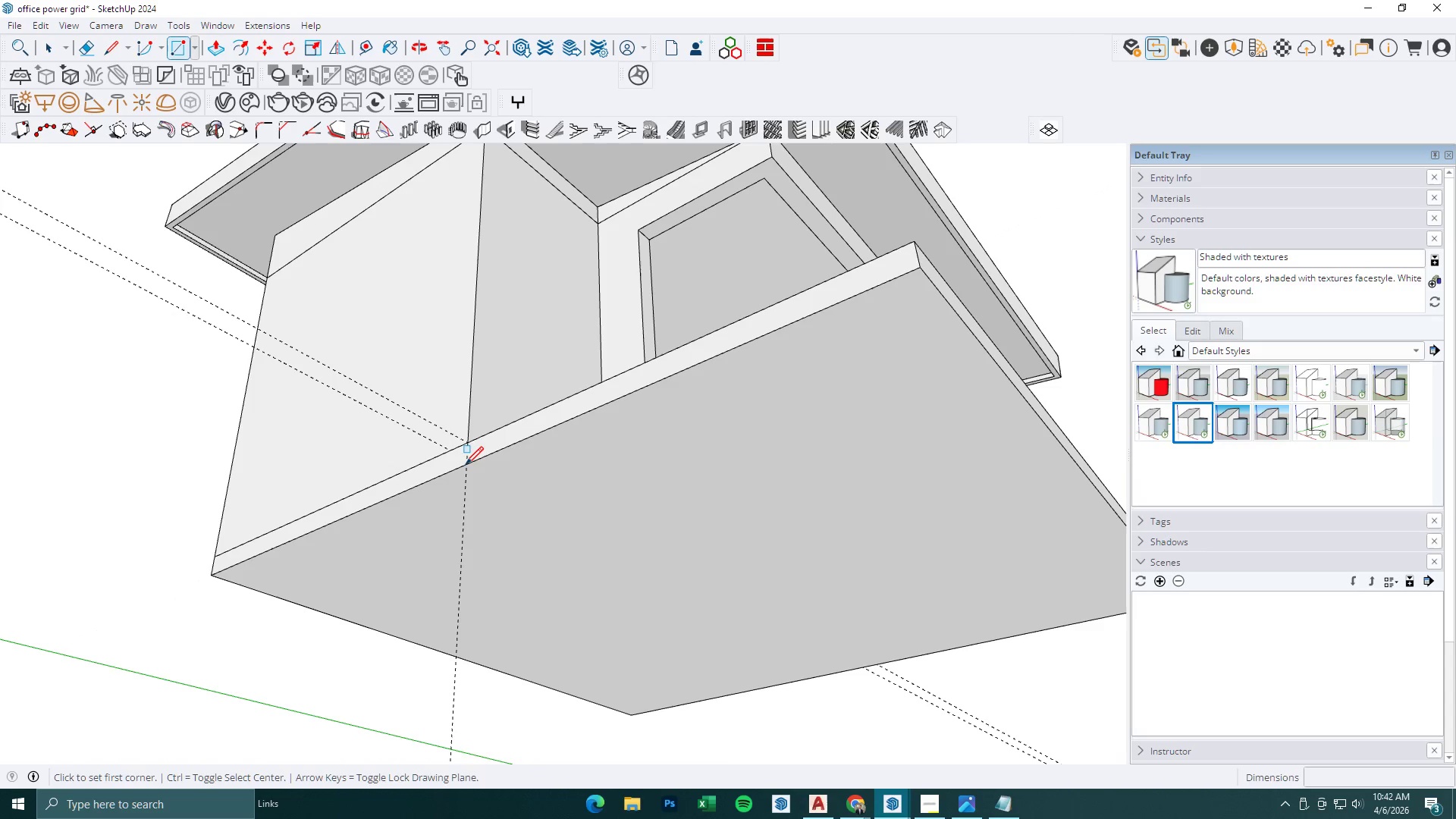 
left_click([470, 464])
 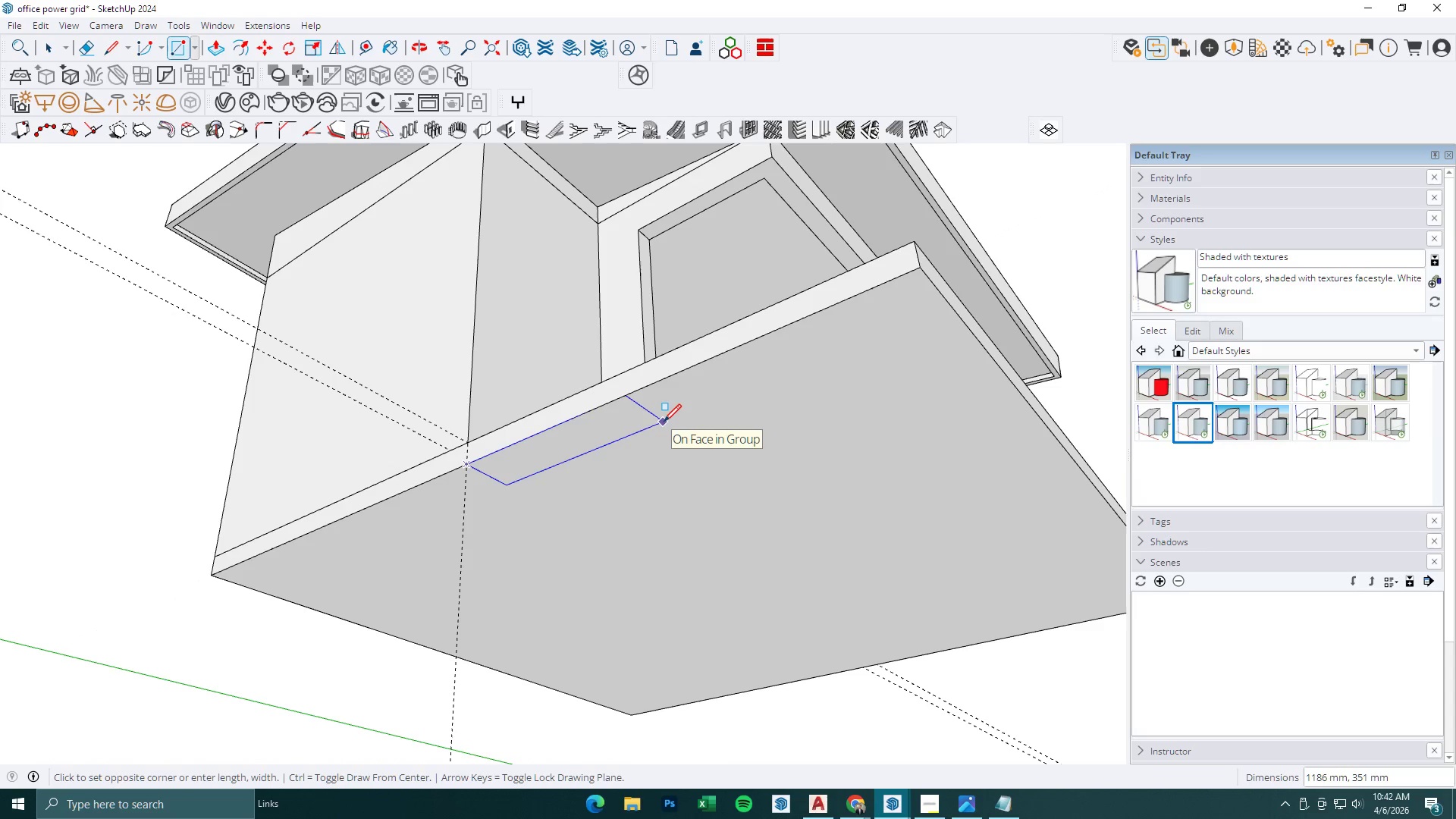 
key(Space)
 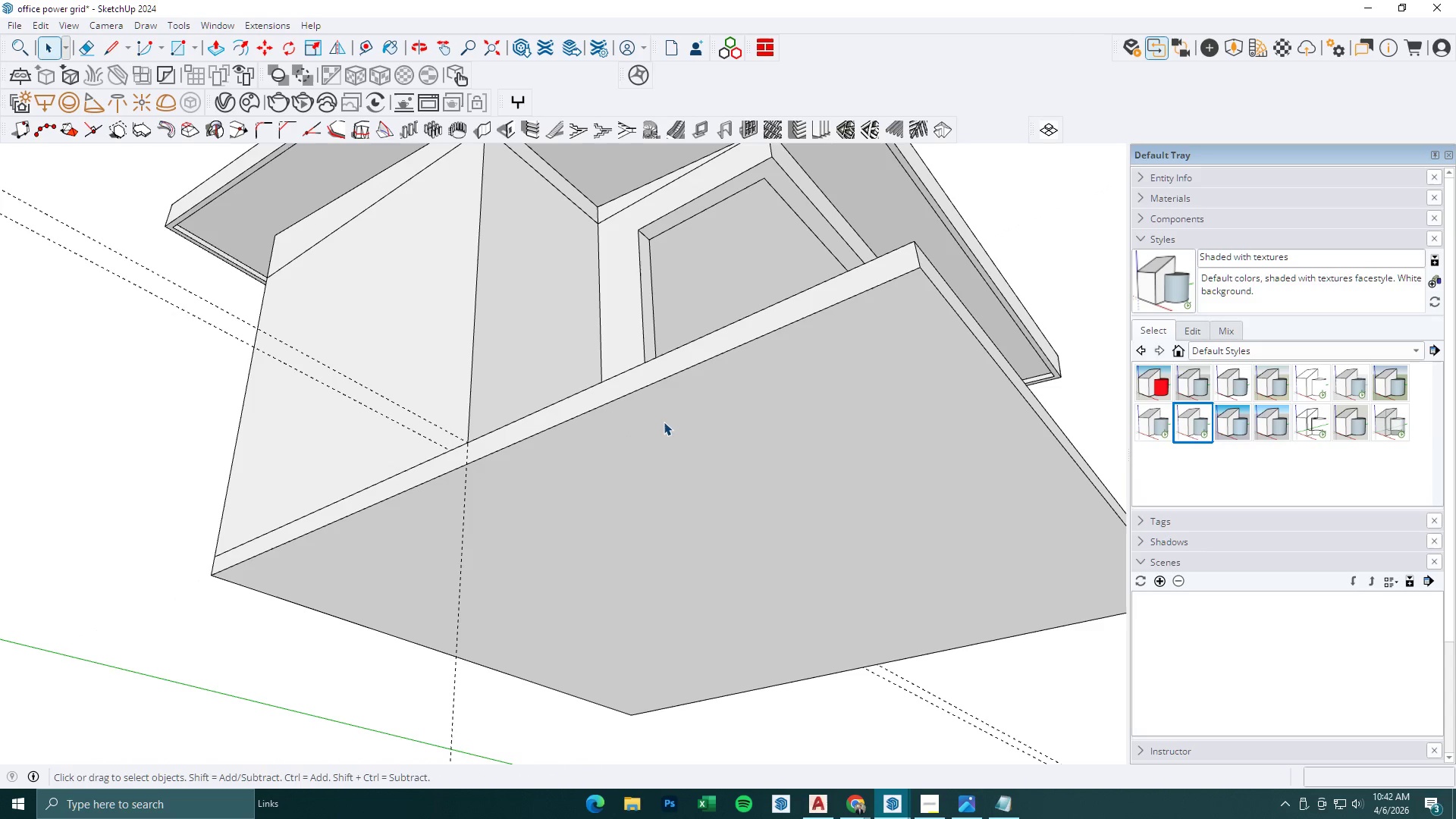 
key(R)
 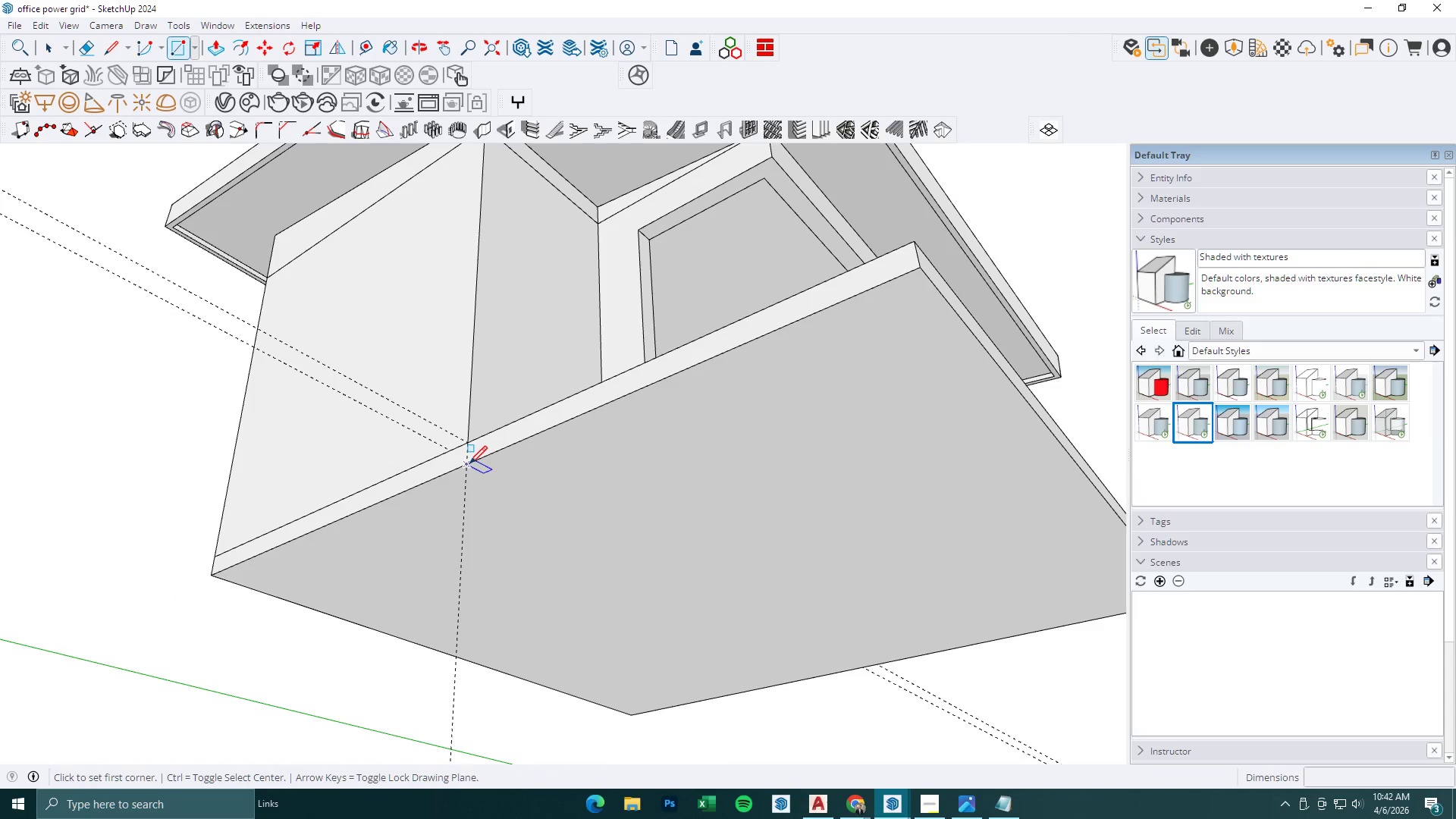 
left_click([469, 463])
 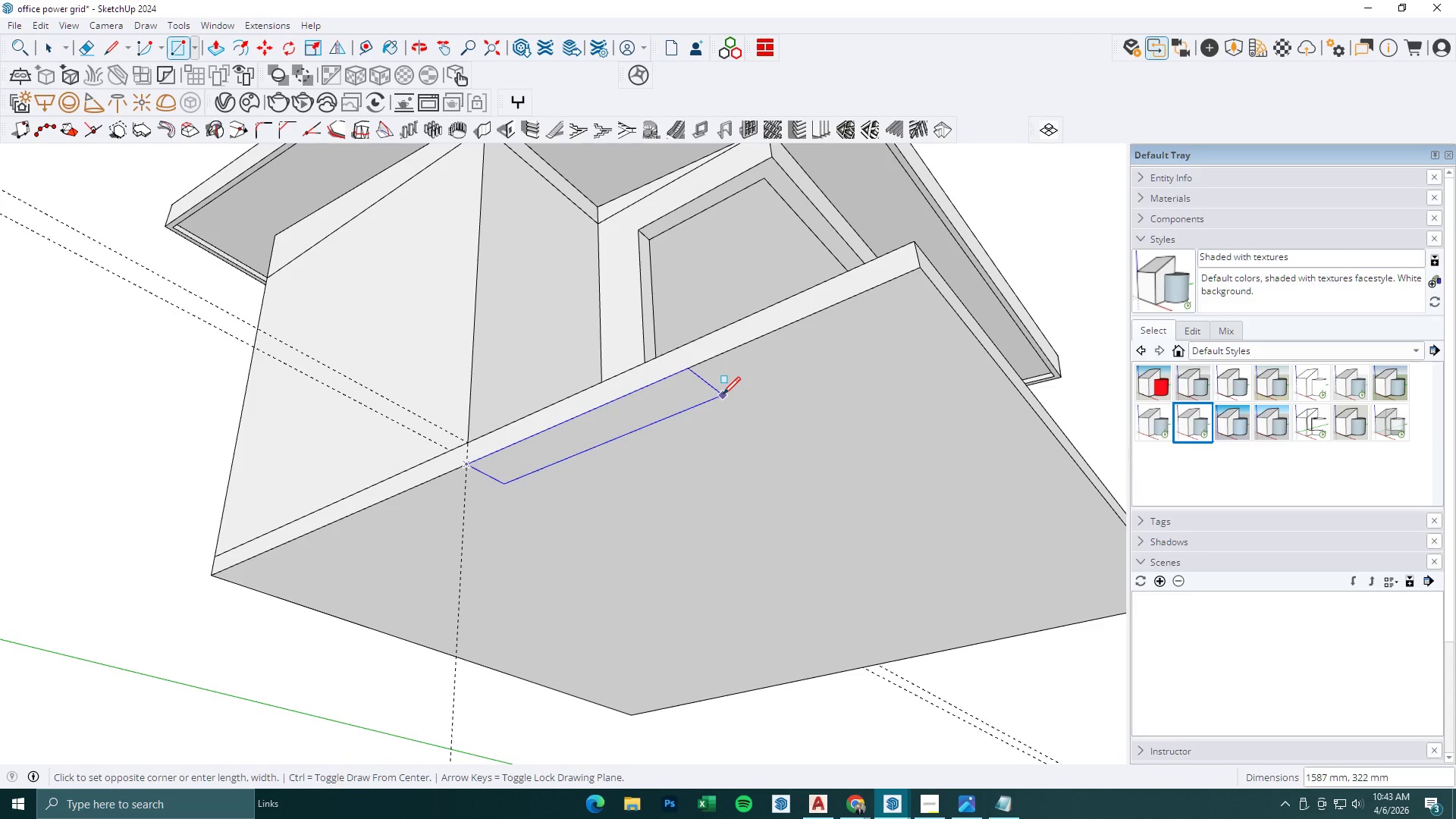 
left_click([728, 391])
 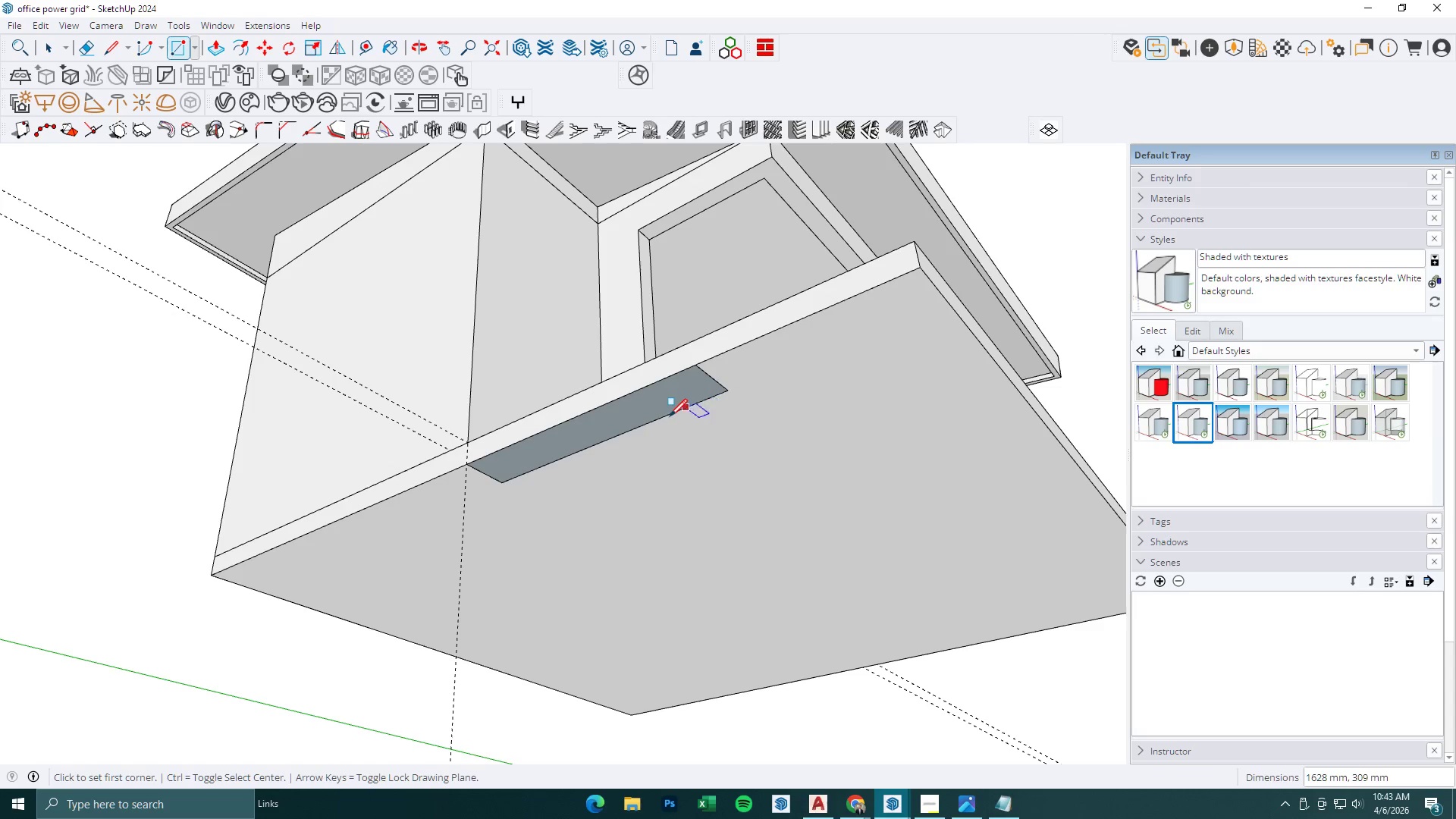 
key(P)
 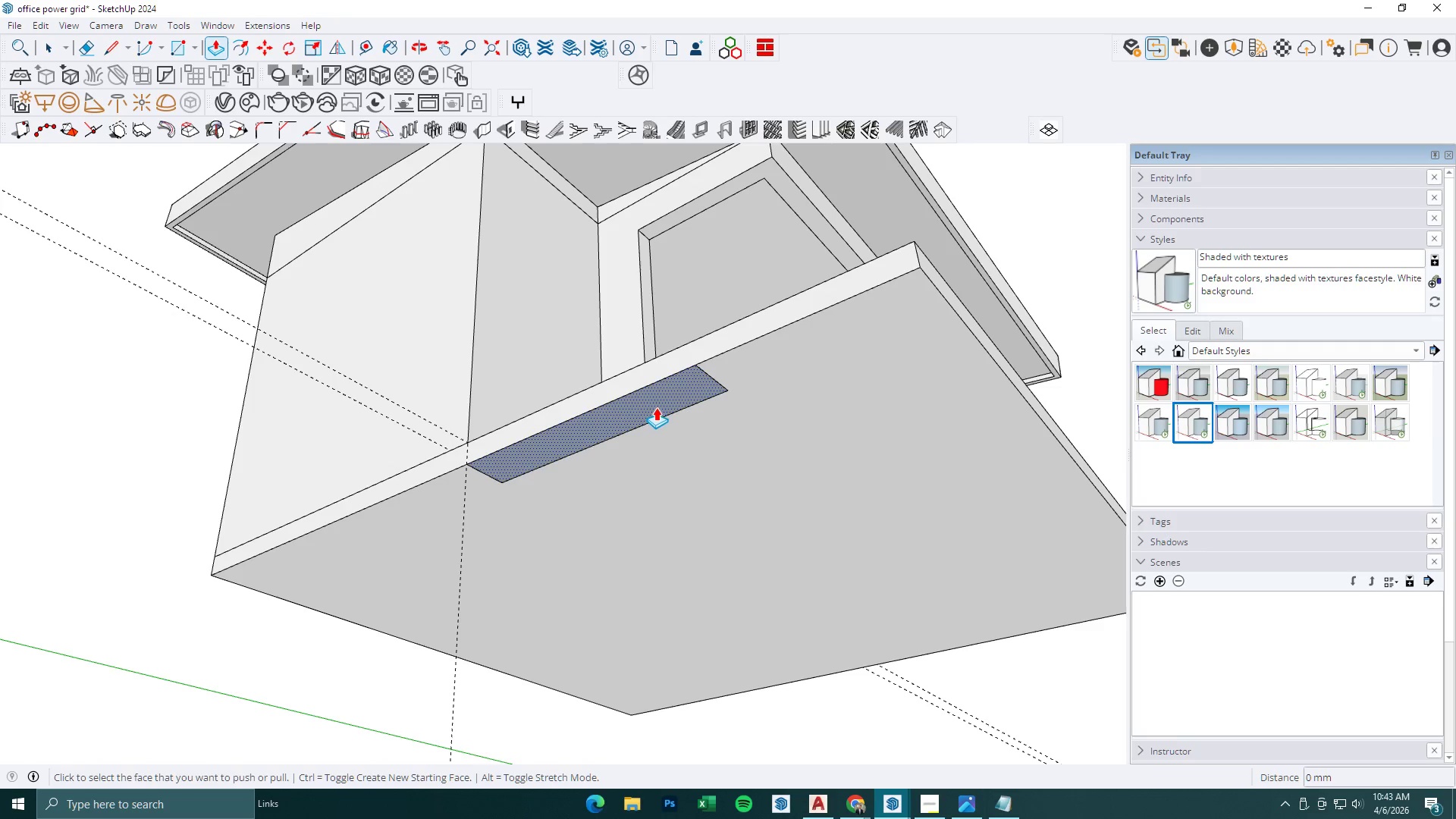 
left_click([656, 407])
 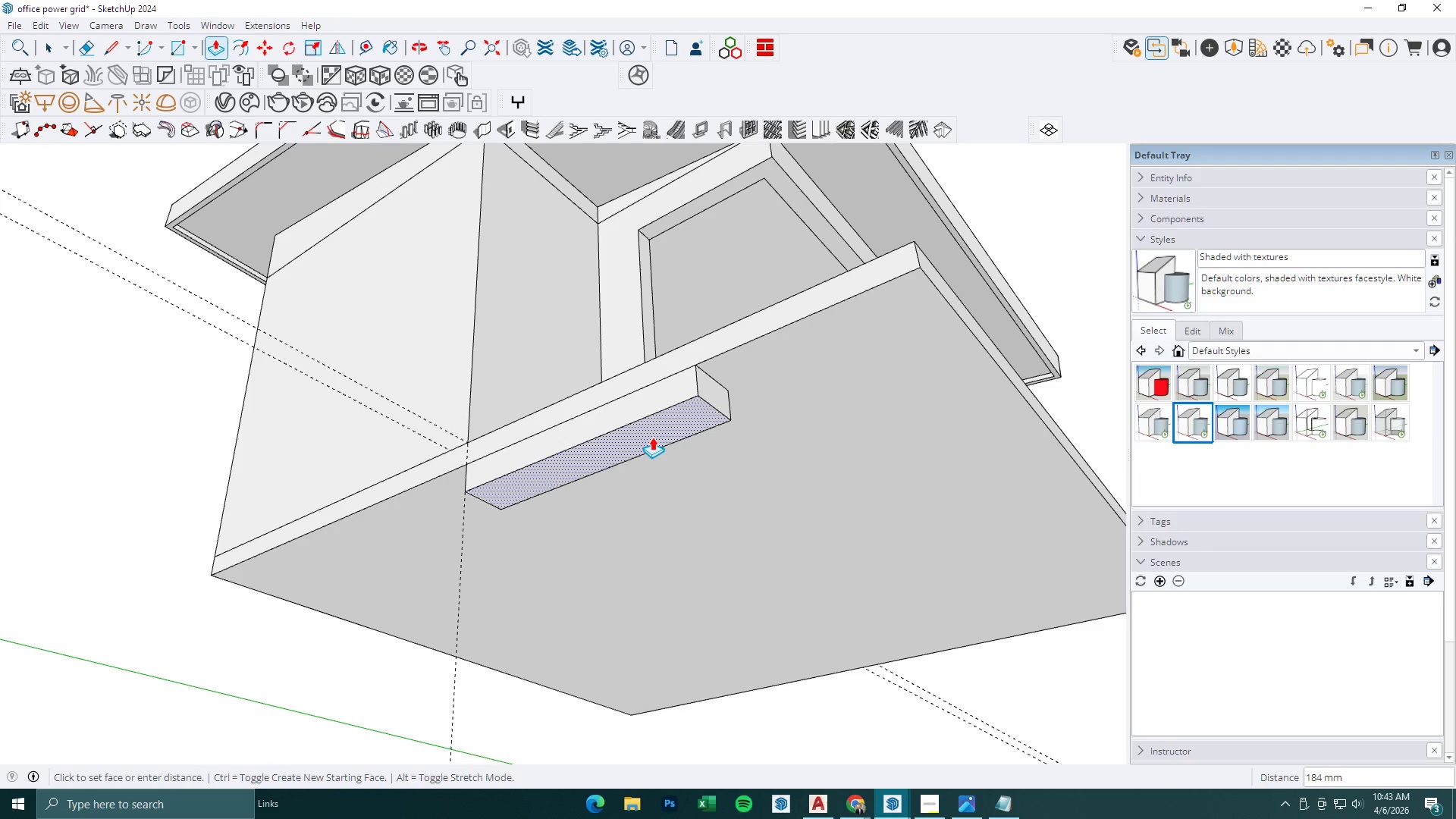 
type(200)
 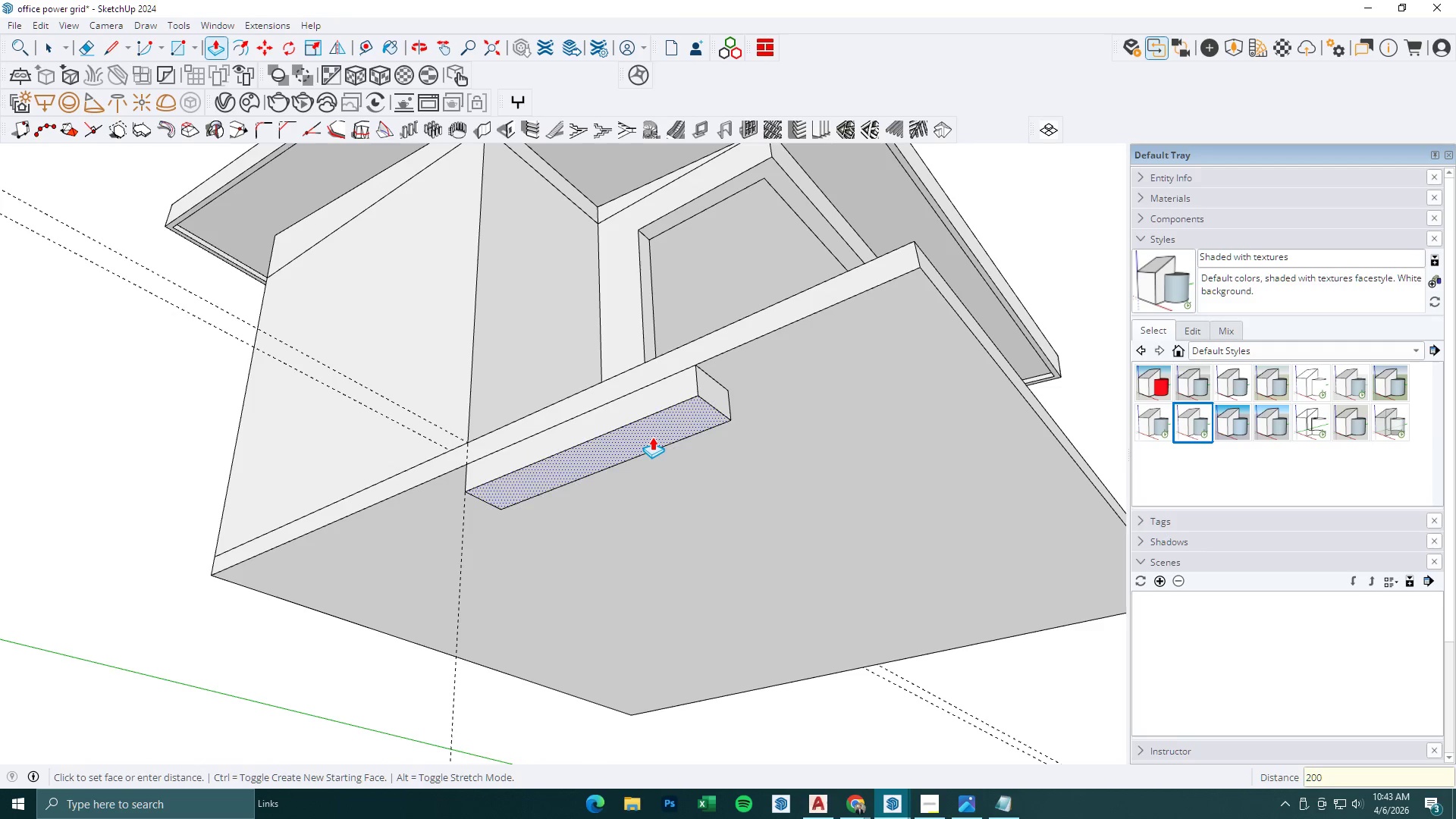 
key(Enter)
 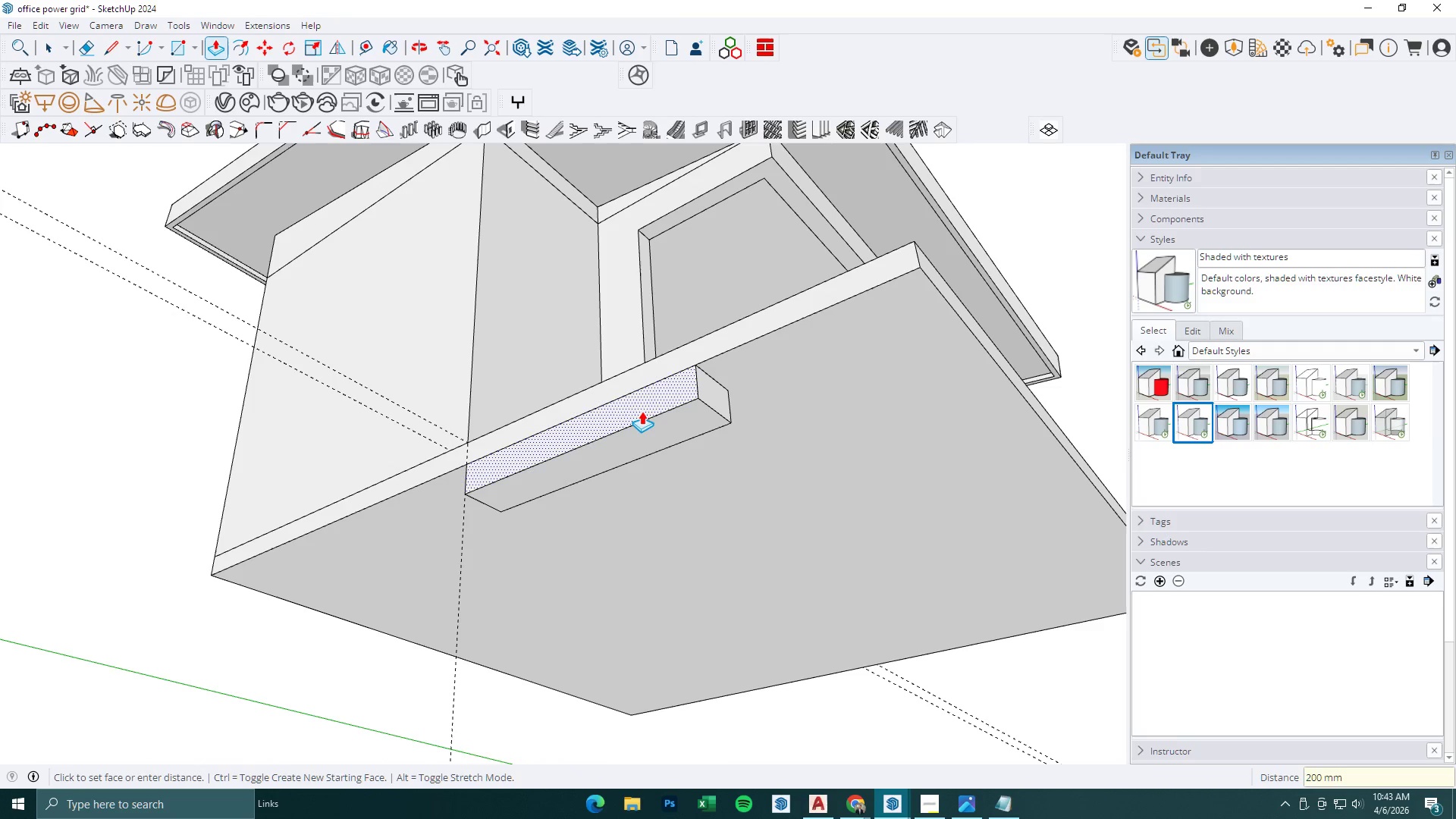 
left_click([641, 407])
 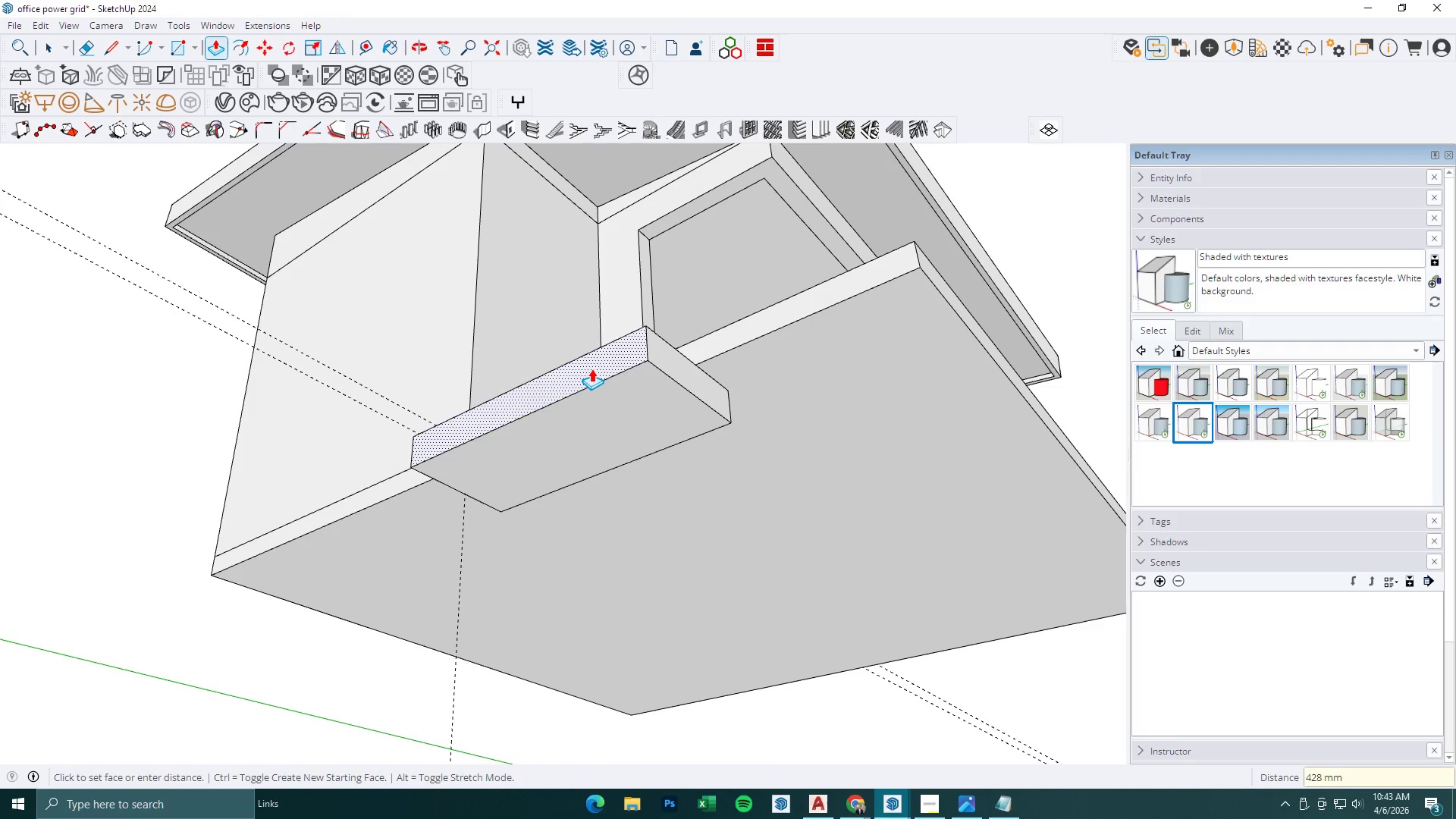 
type(300)
 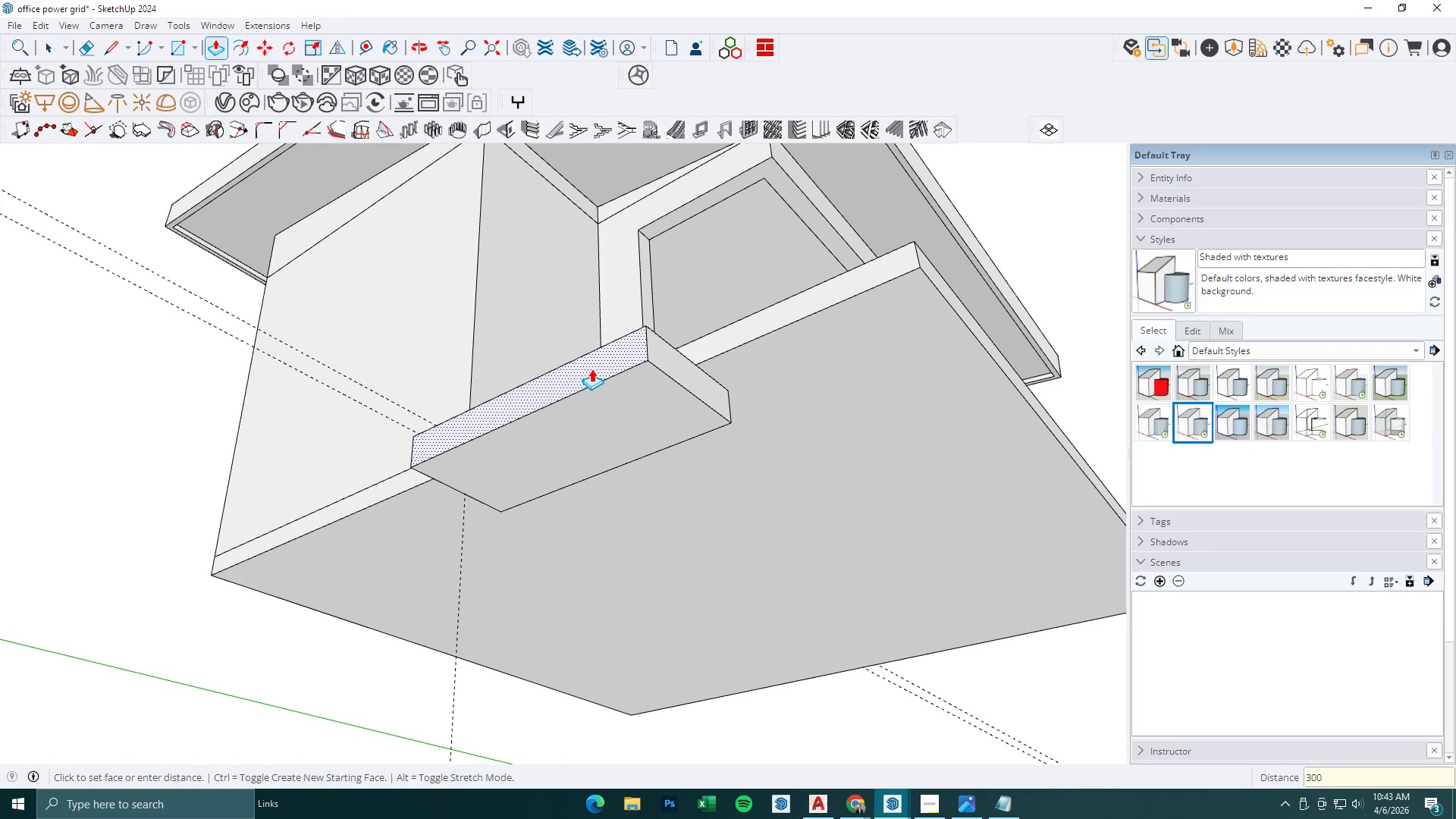 
key(Enter)
 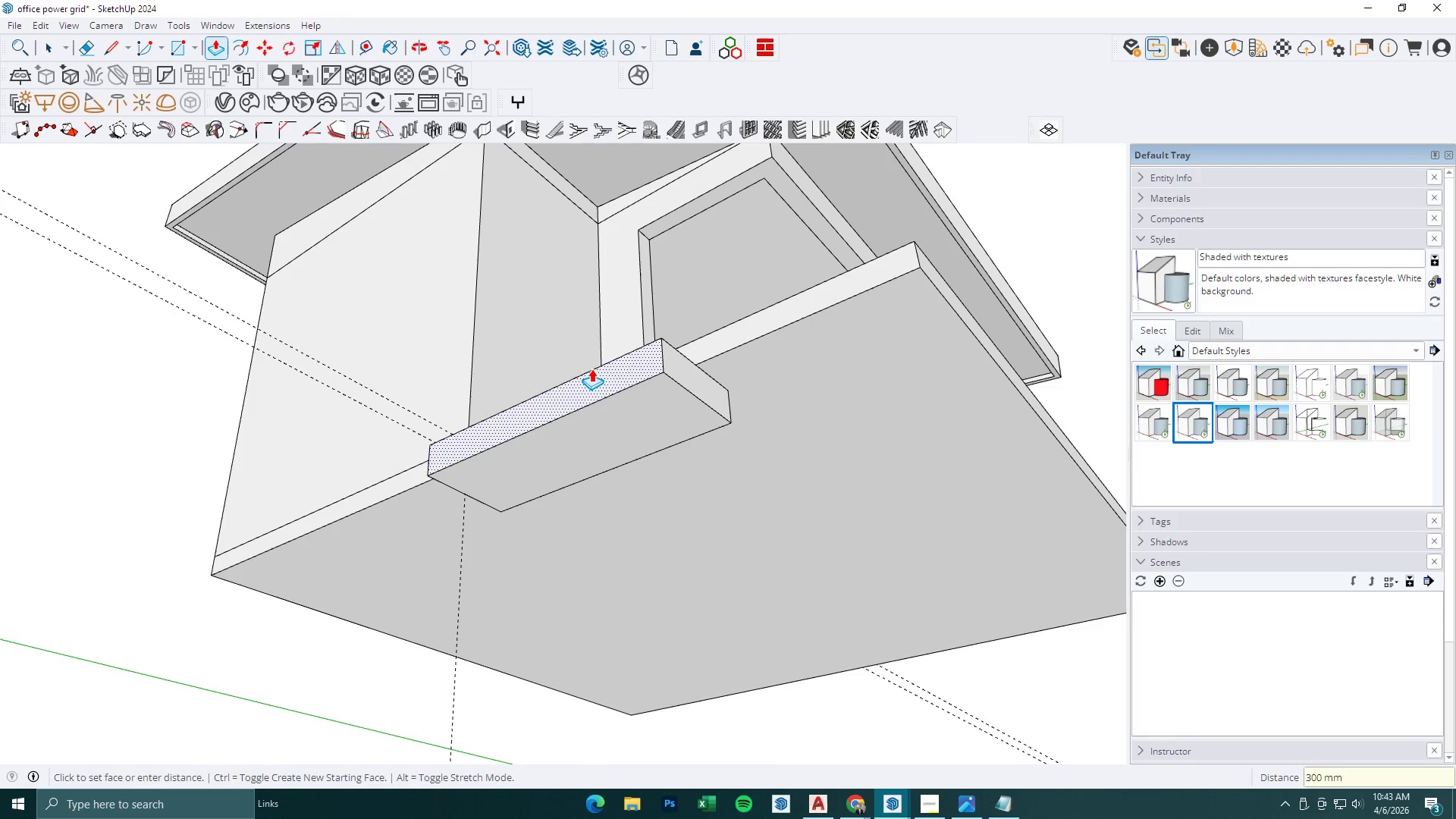 
key(Space)
 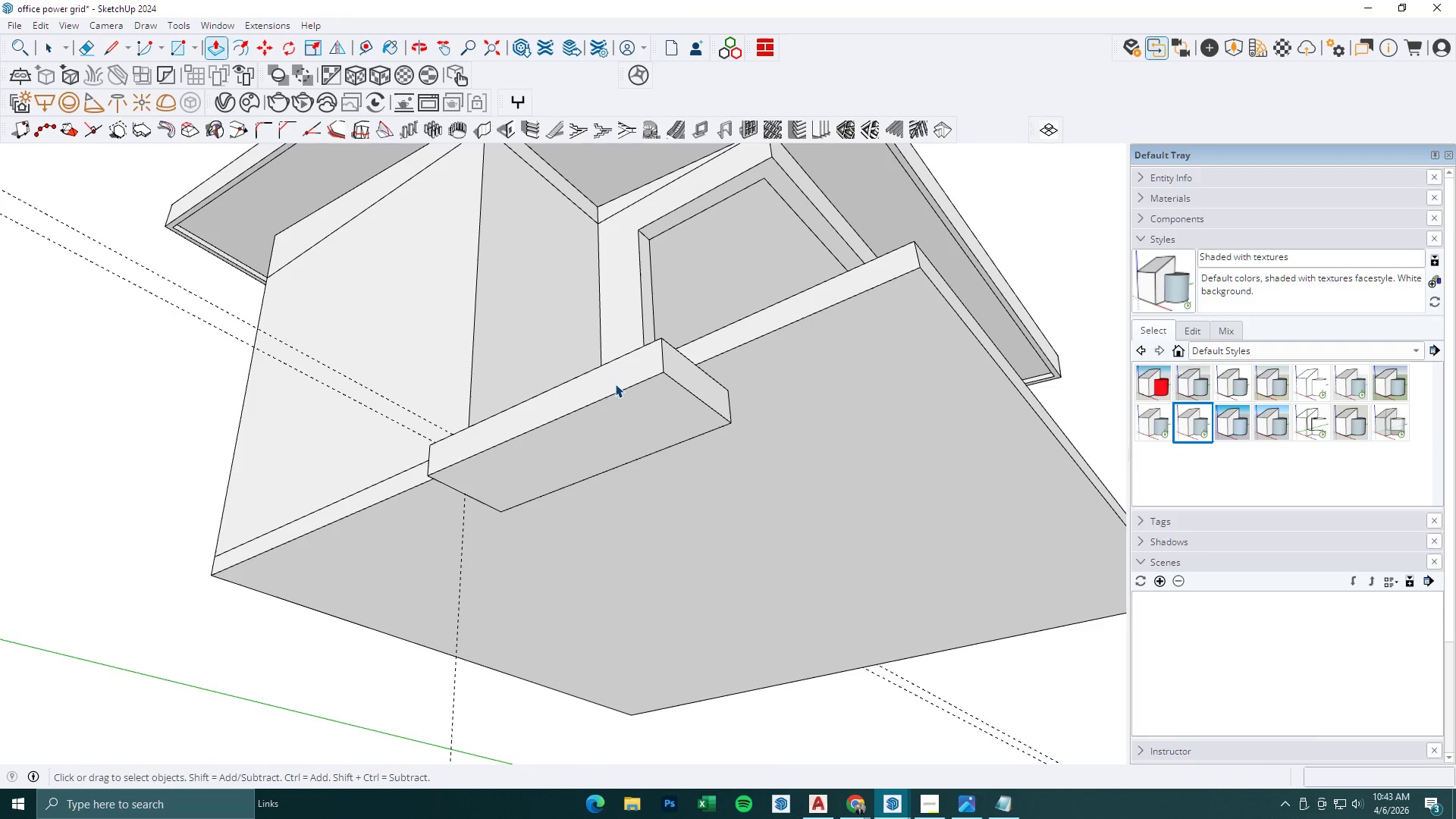 
key(Escape)
 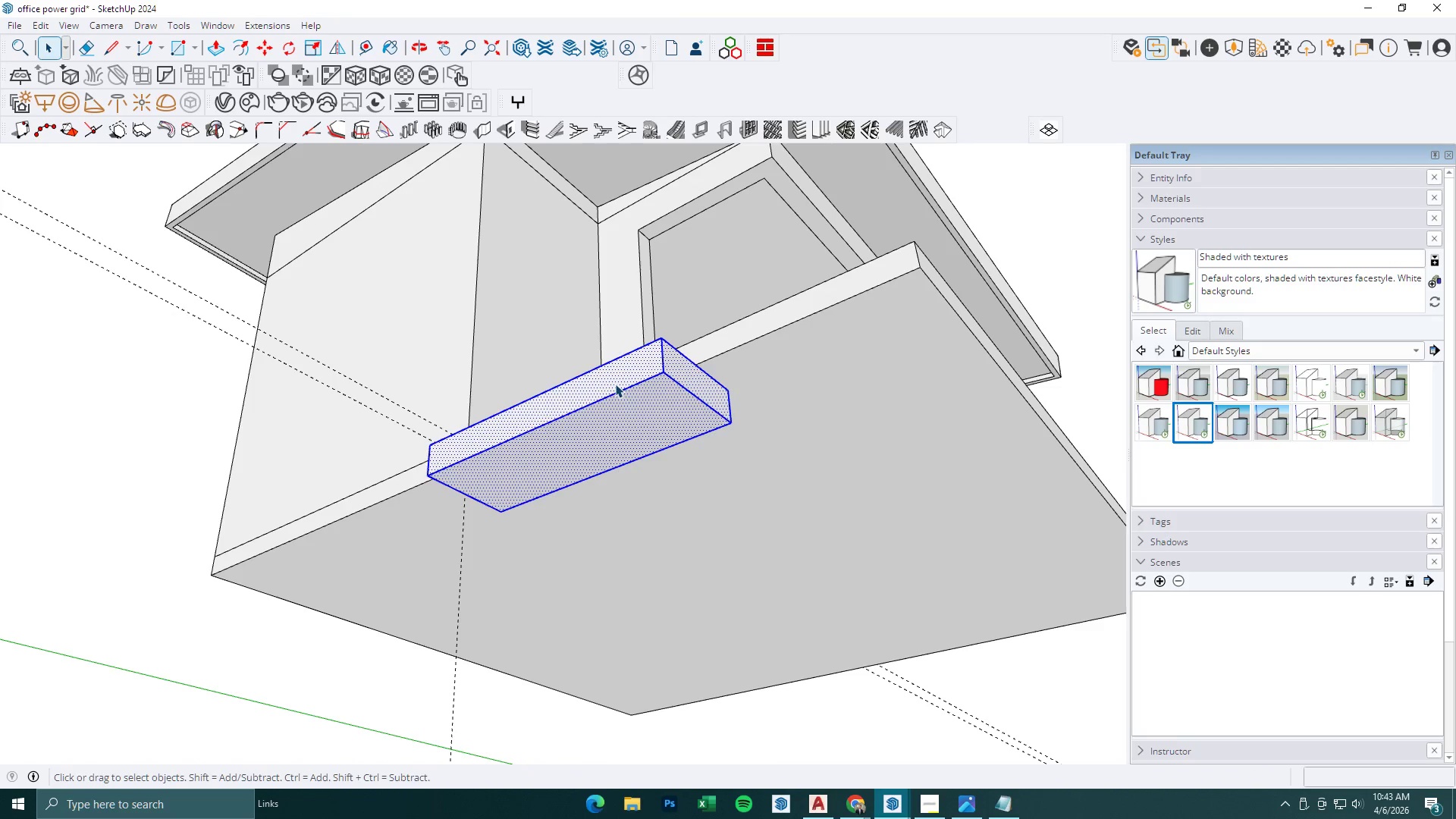 
left_click([615, 384])
 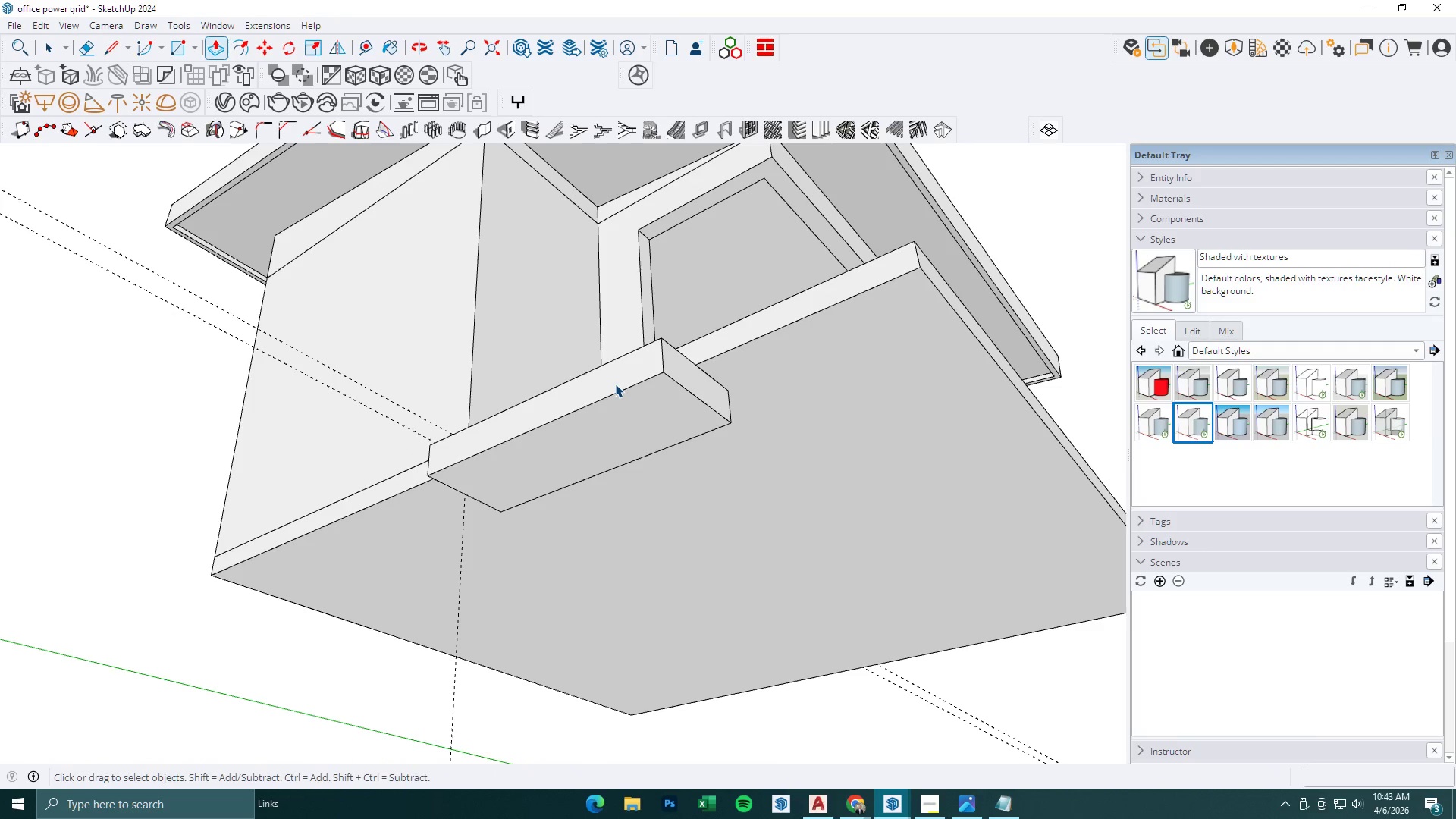 
double_click([615, 384])
 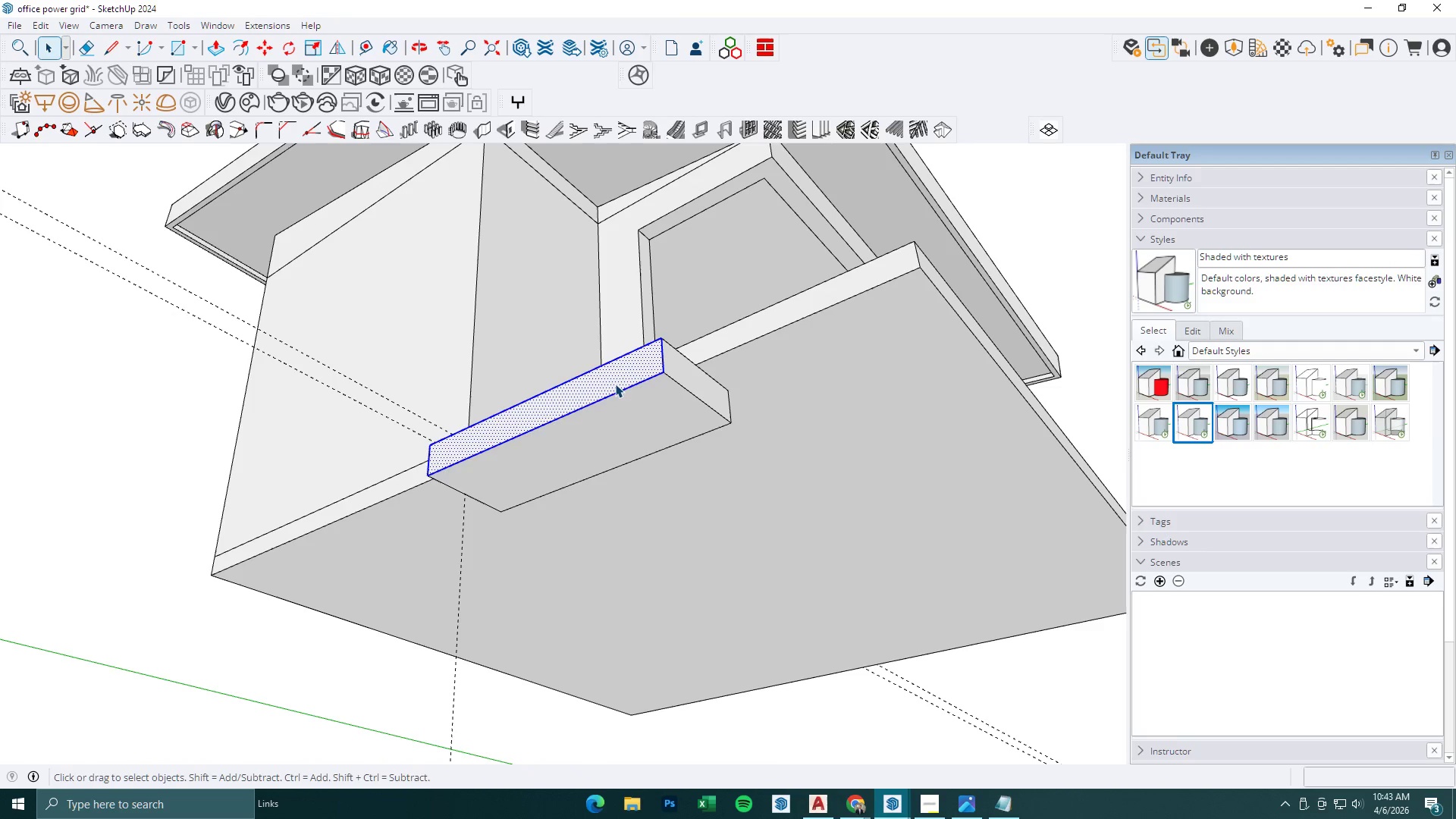 
triple_click([615, 384])
 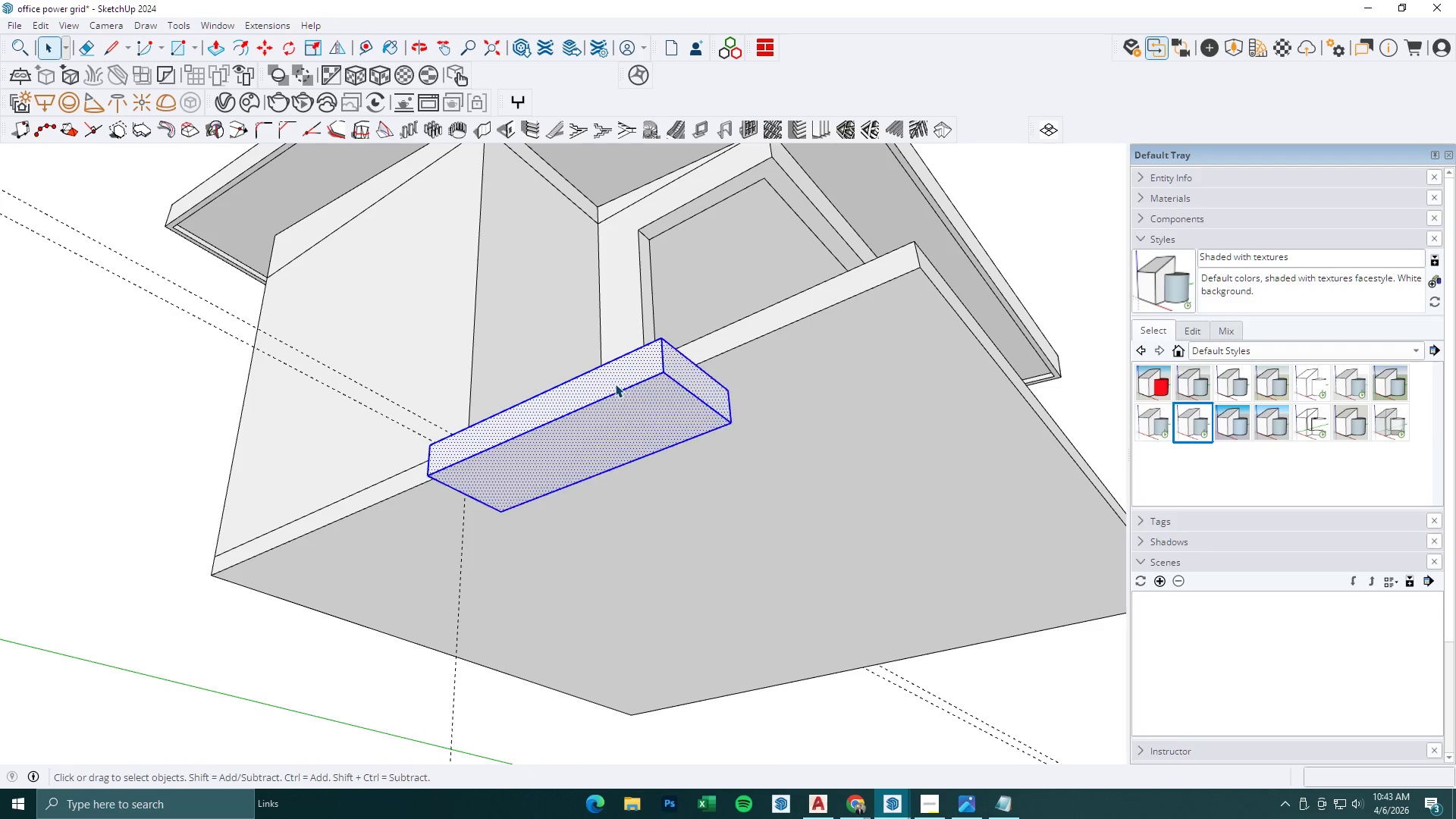 
triple_click([615, 384])
 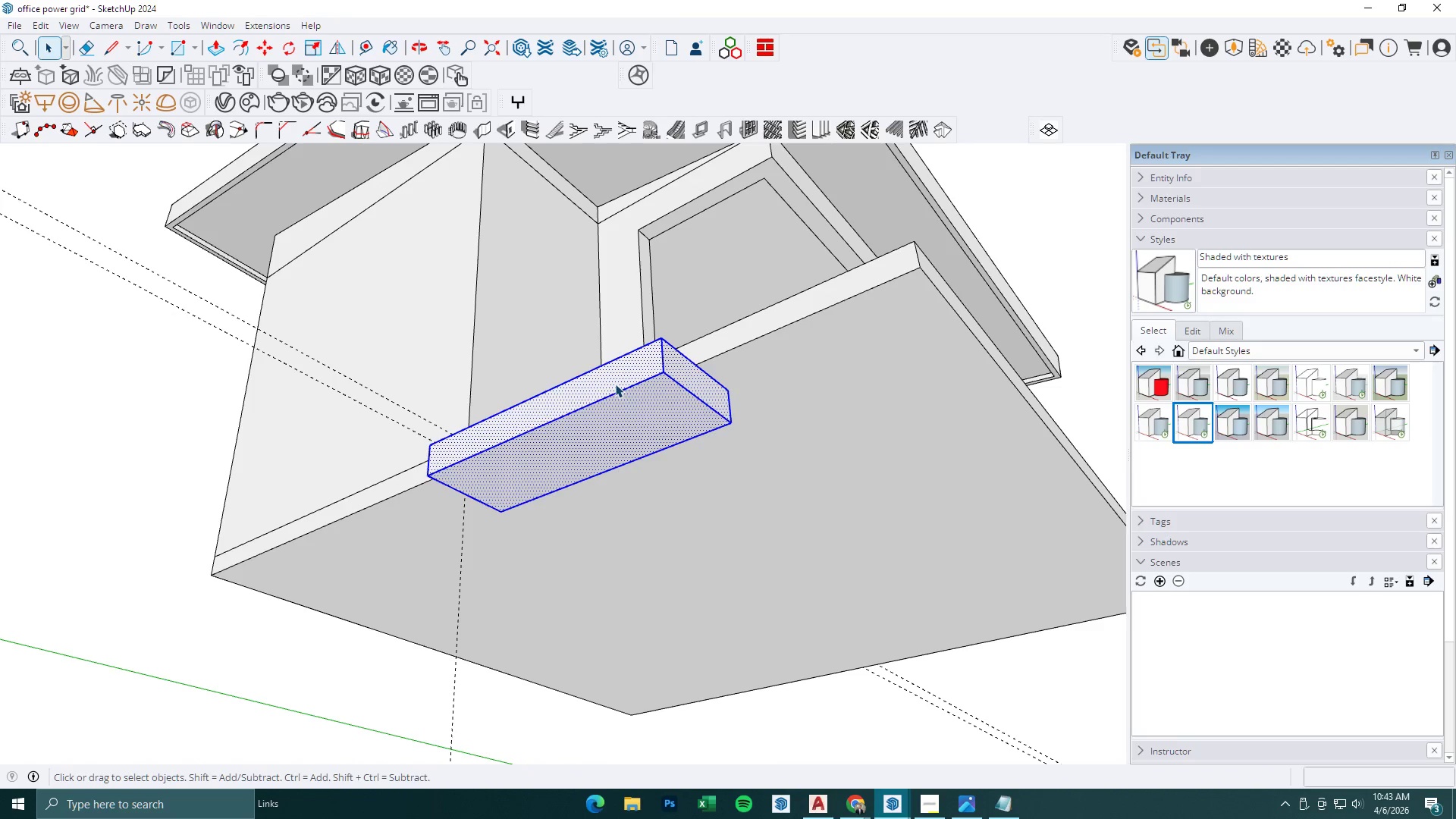 
right_click([615, 384])
 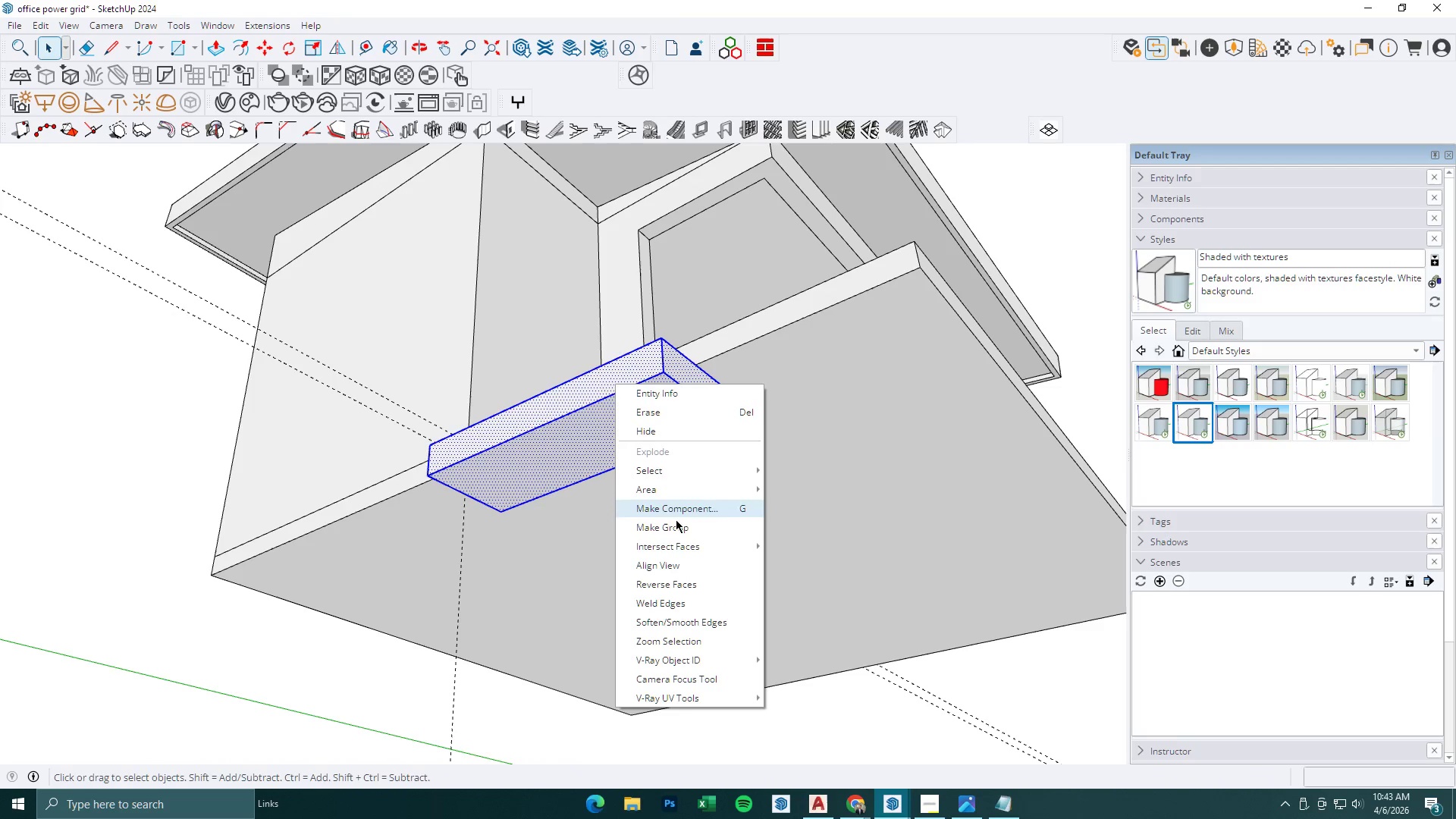 
left_click([677, 531])
 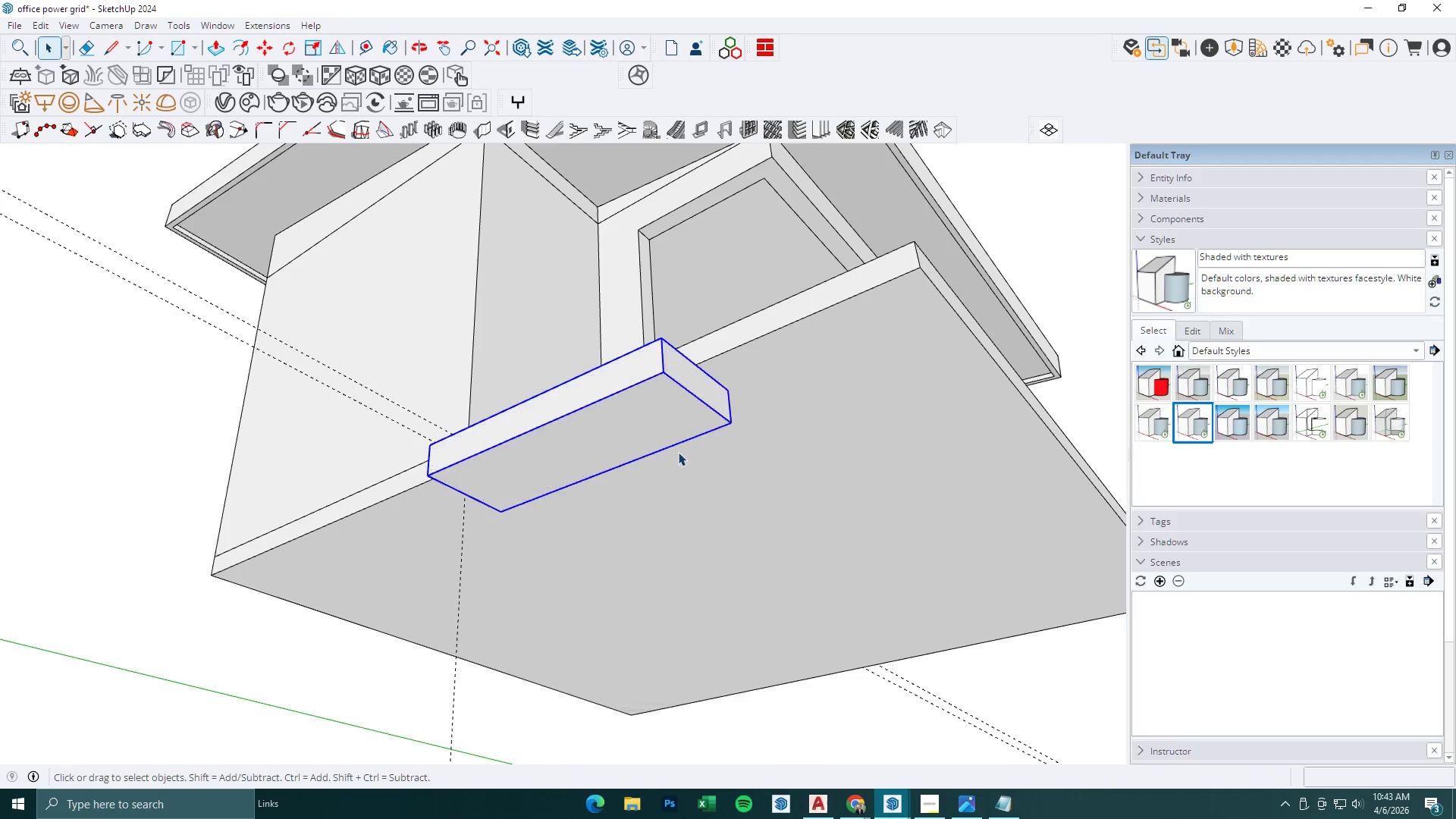 
scroll: coordinate [557, 467], scroll_direction: down, amount: 8.0
 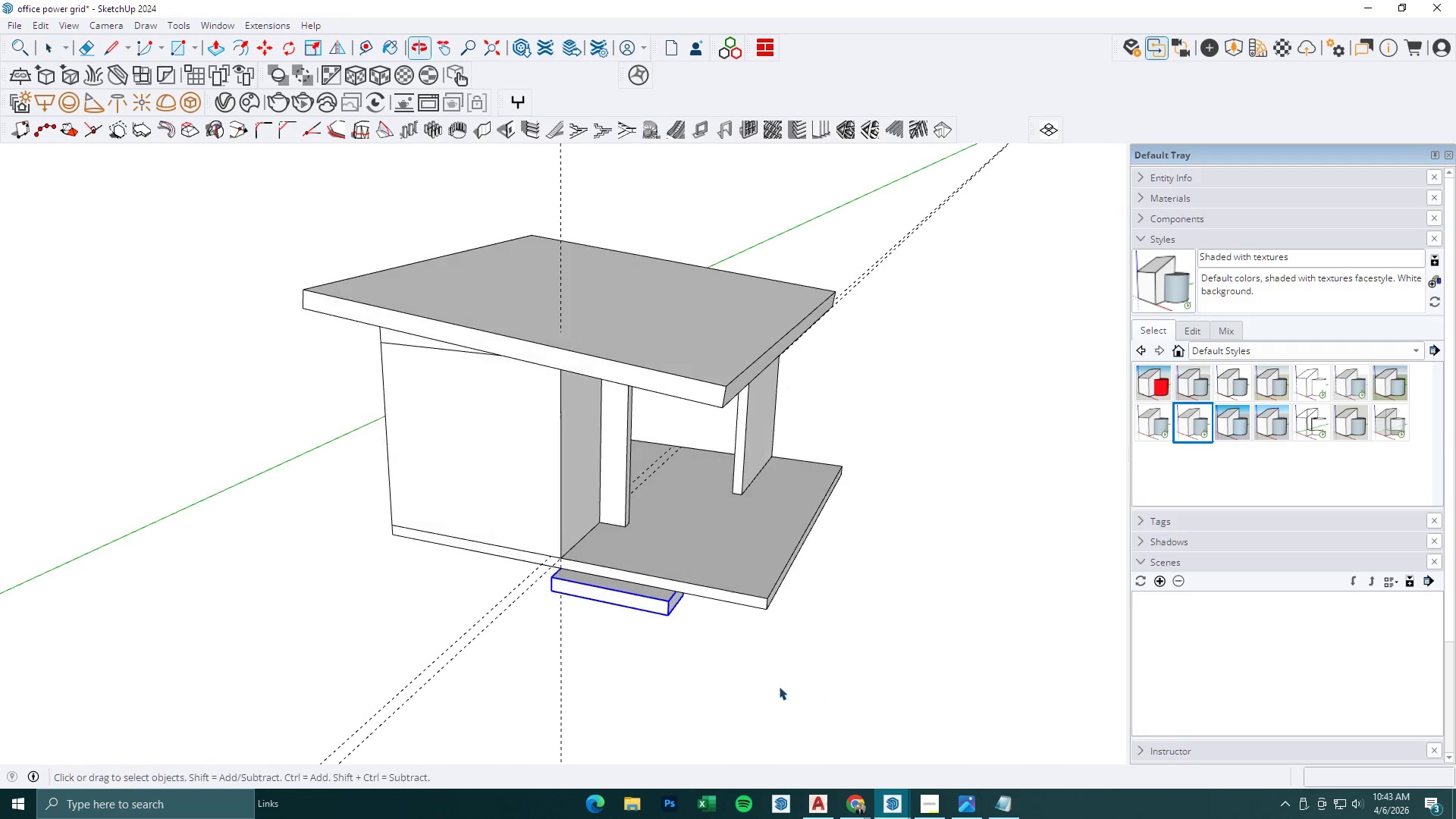 
scroll: coordinate [742, 664], scroll_direction: up, amount: 4.0
 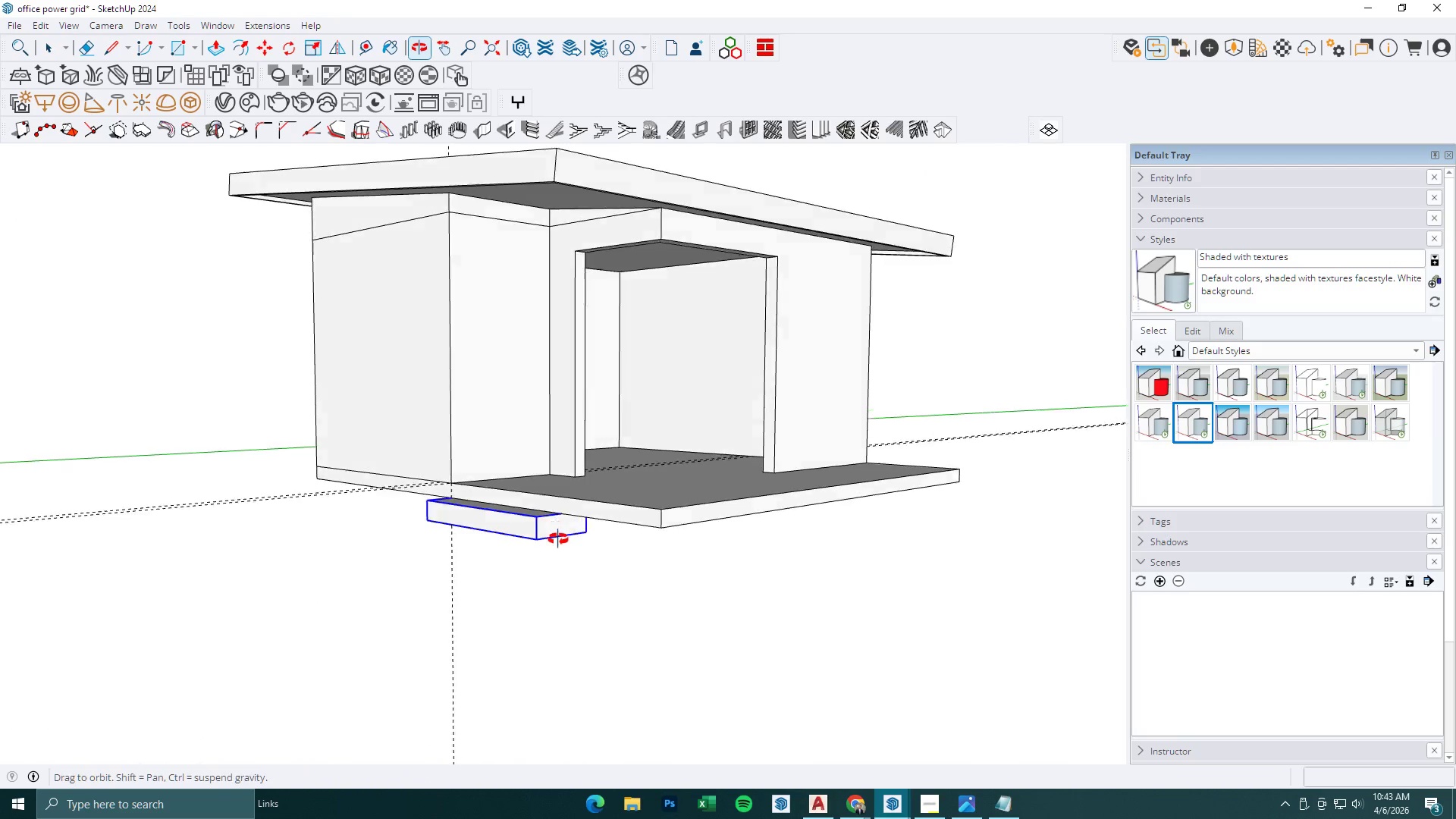 
key(Space)
 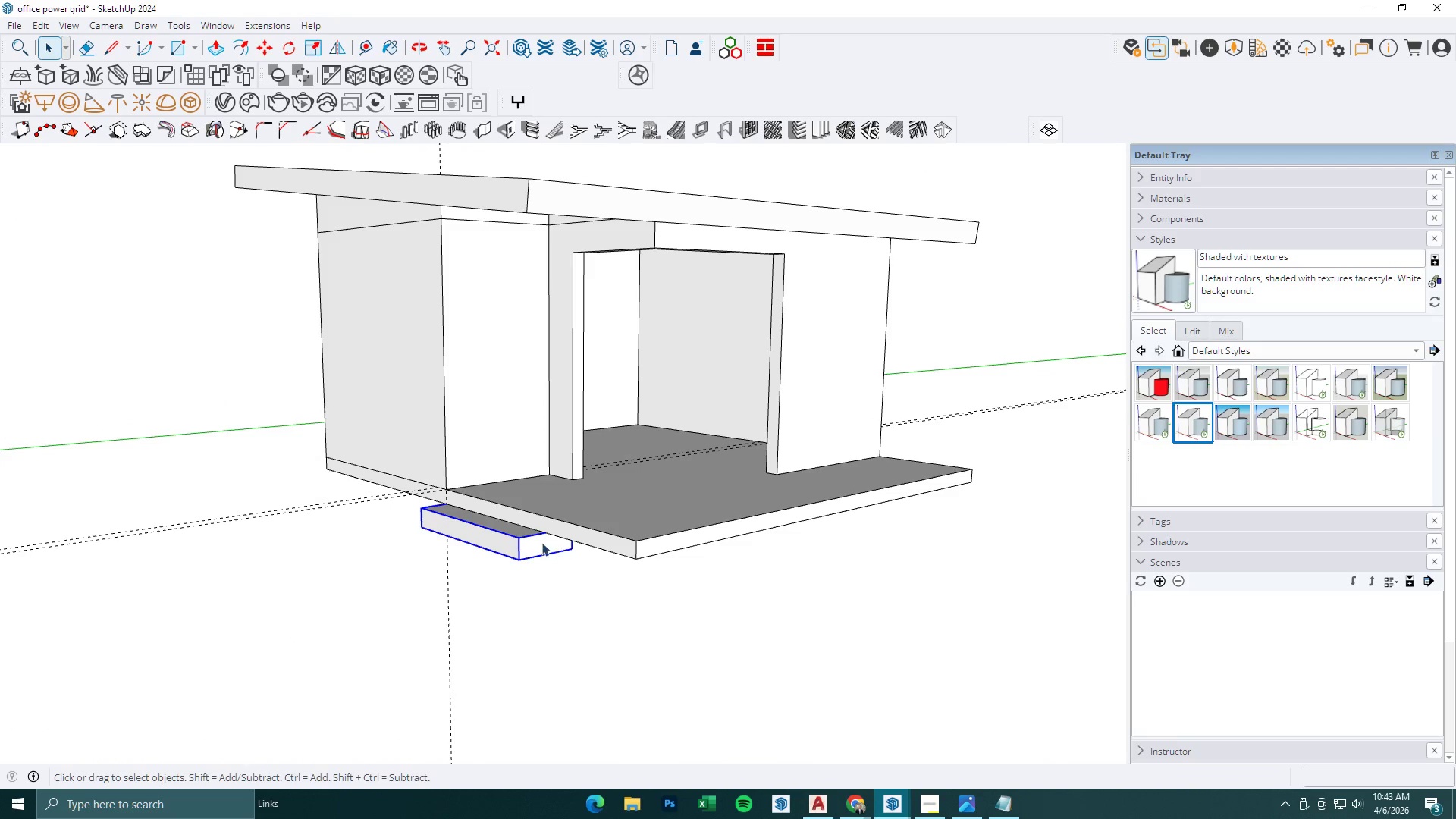 
key(Escape)
 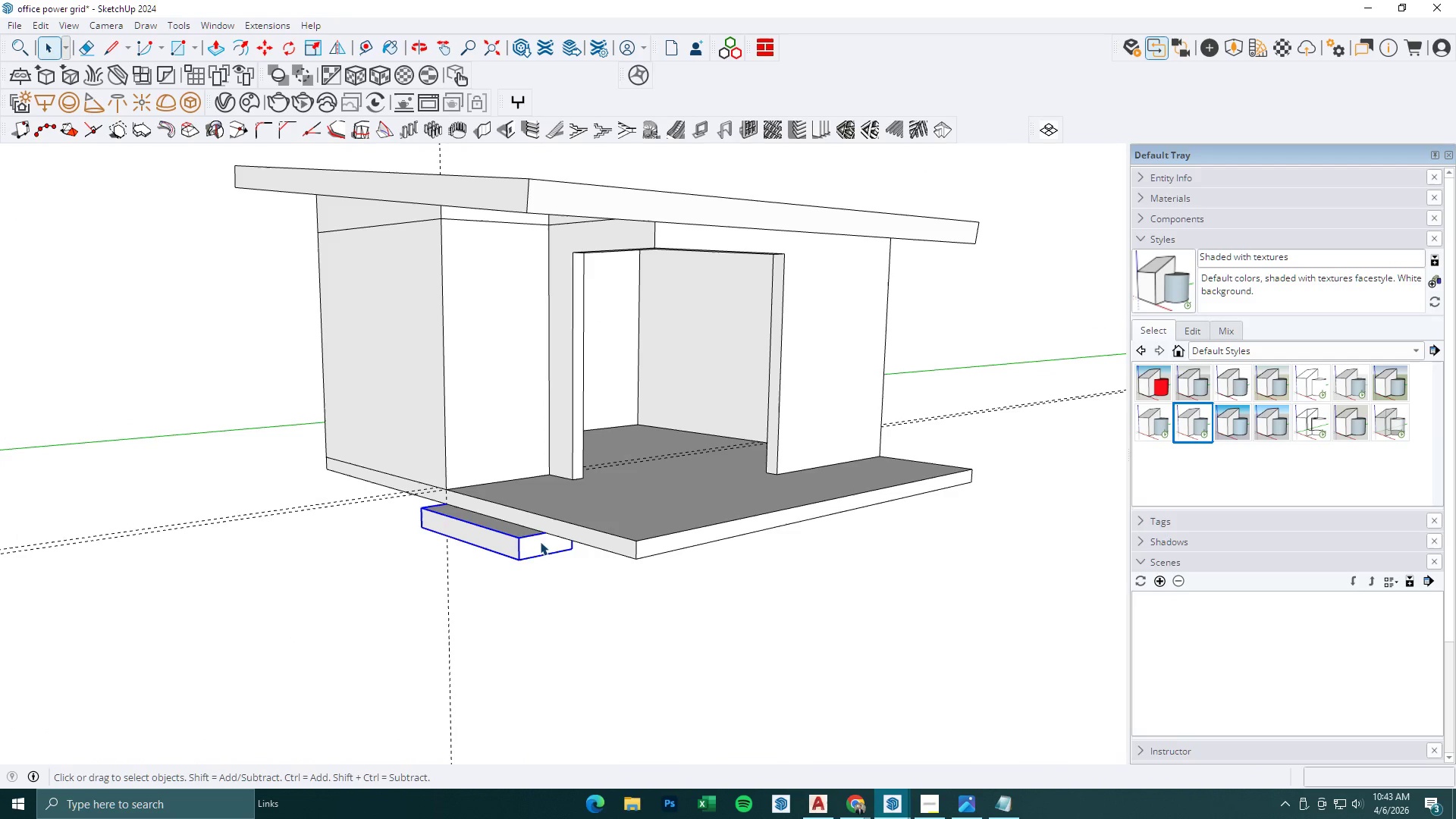 
left_click([540, 541])
 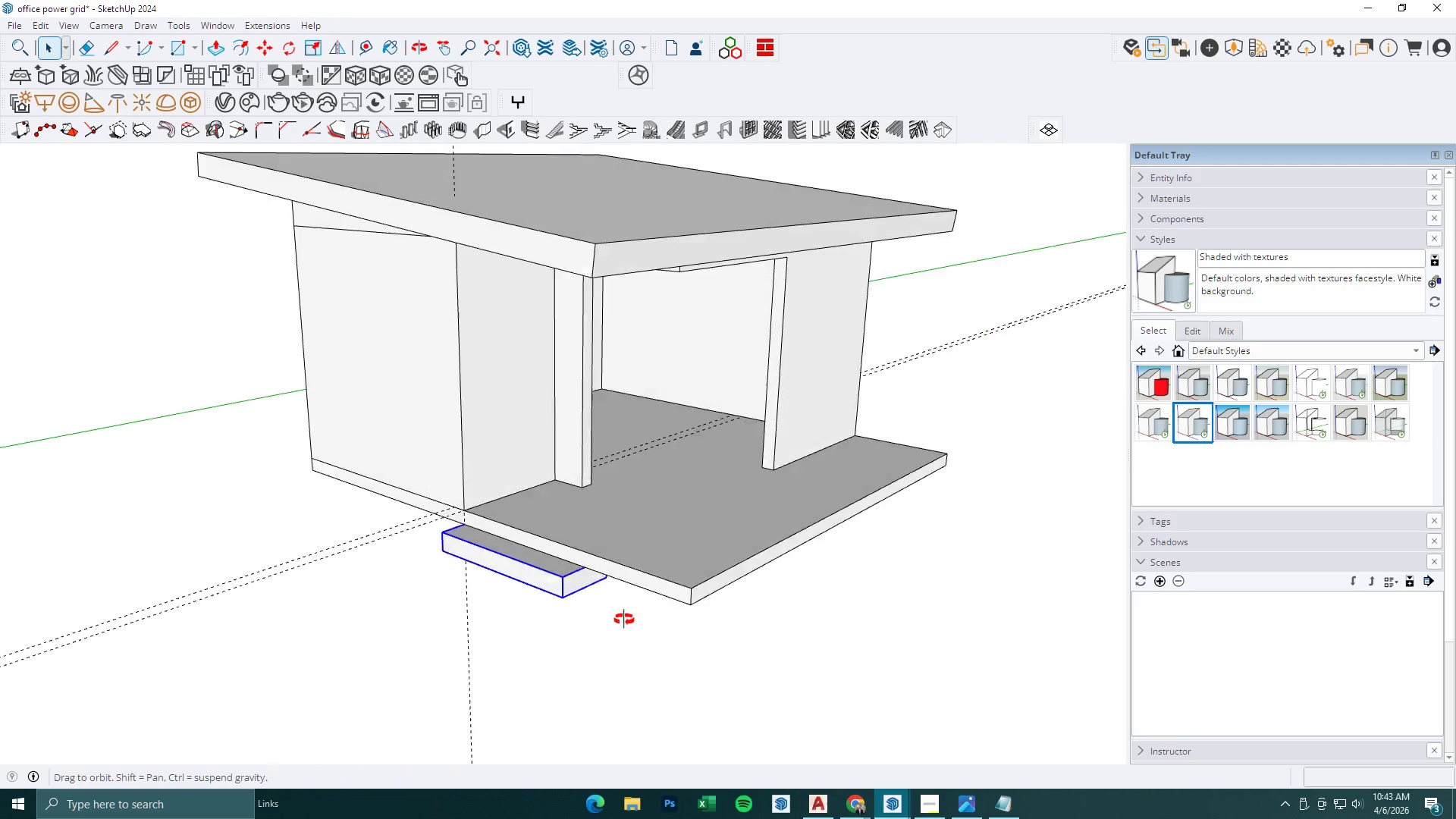 
key(T)
 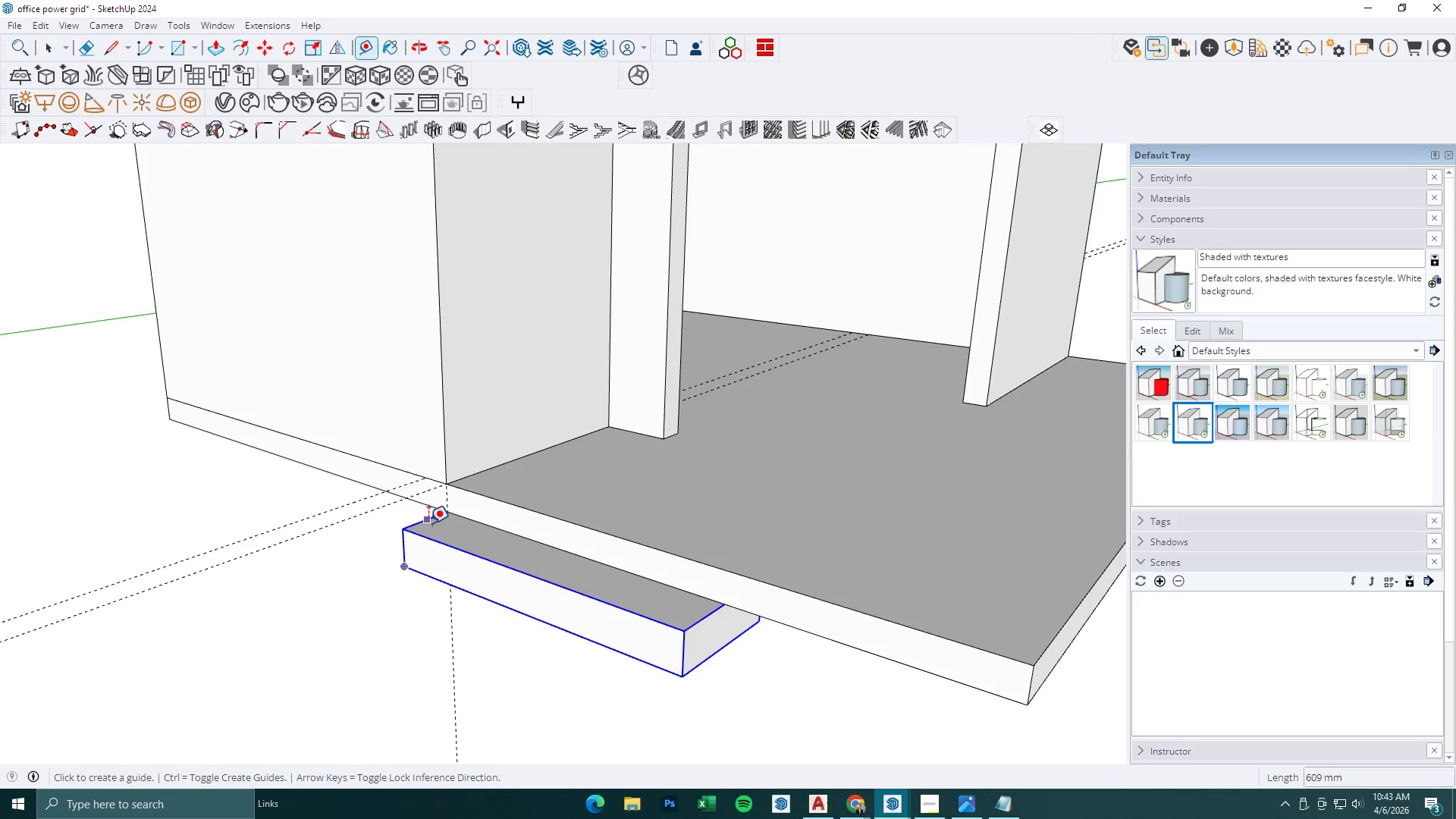 
scroll: coordinate [463, 531], scroll_direction: up, amount: 7.0
 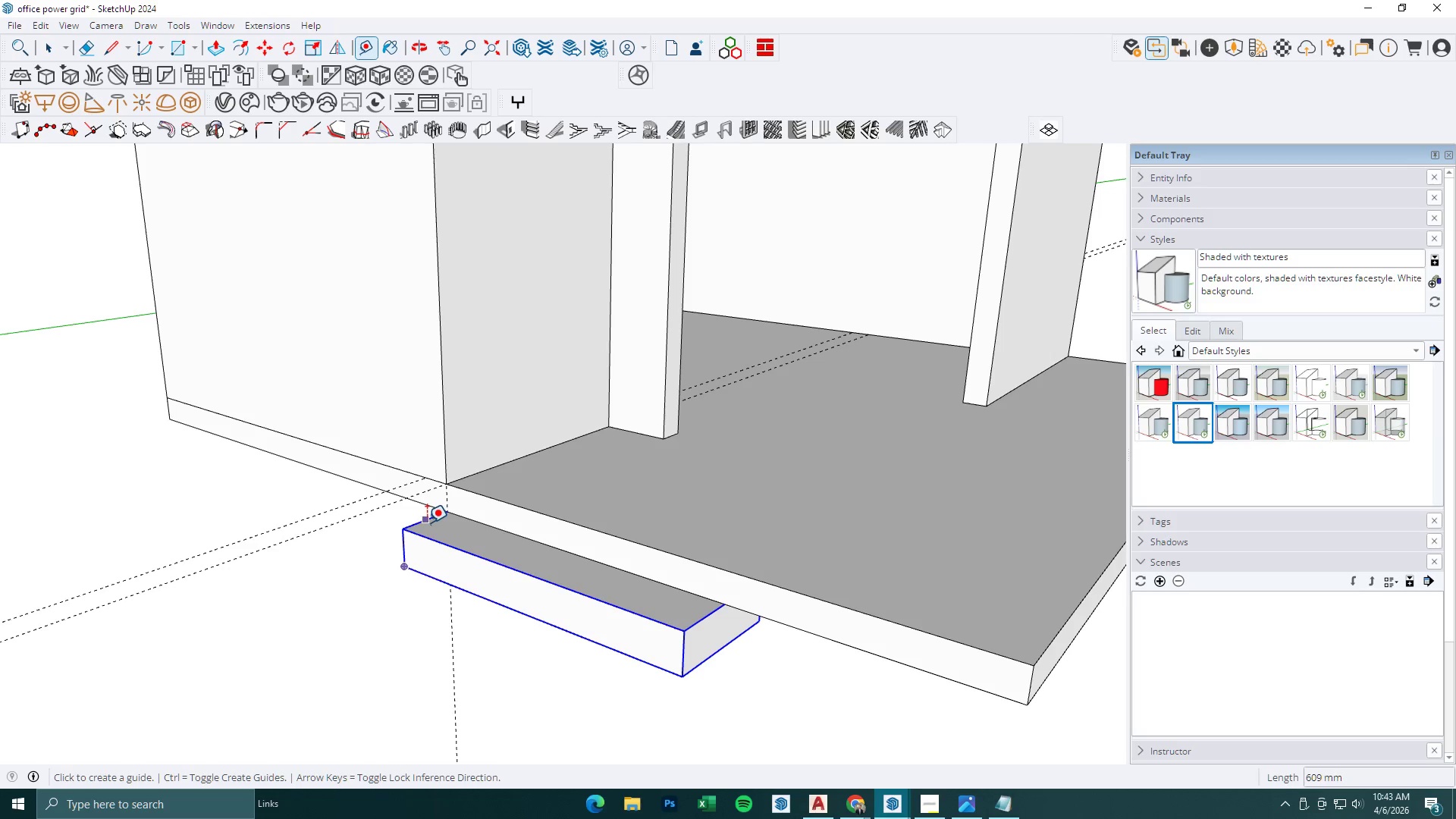 
left_click([427, 522])
 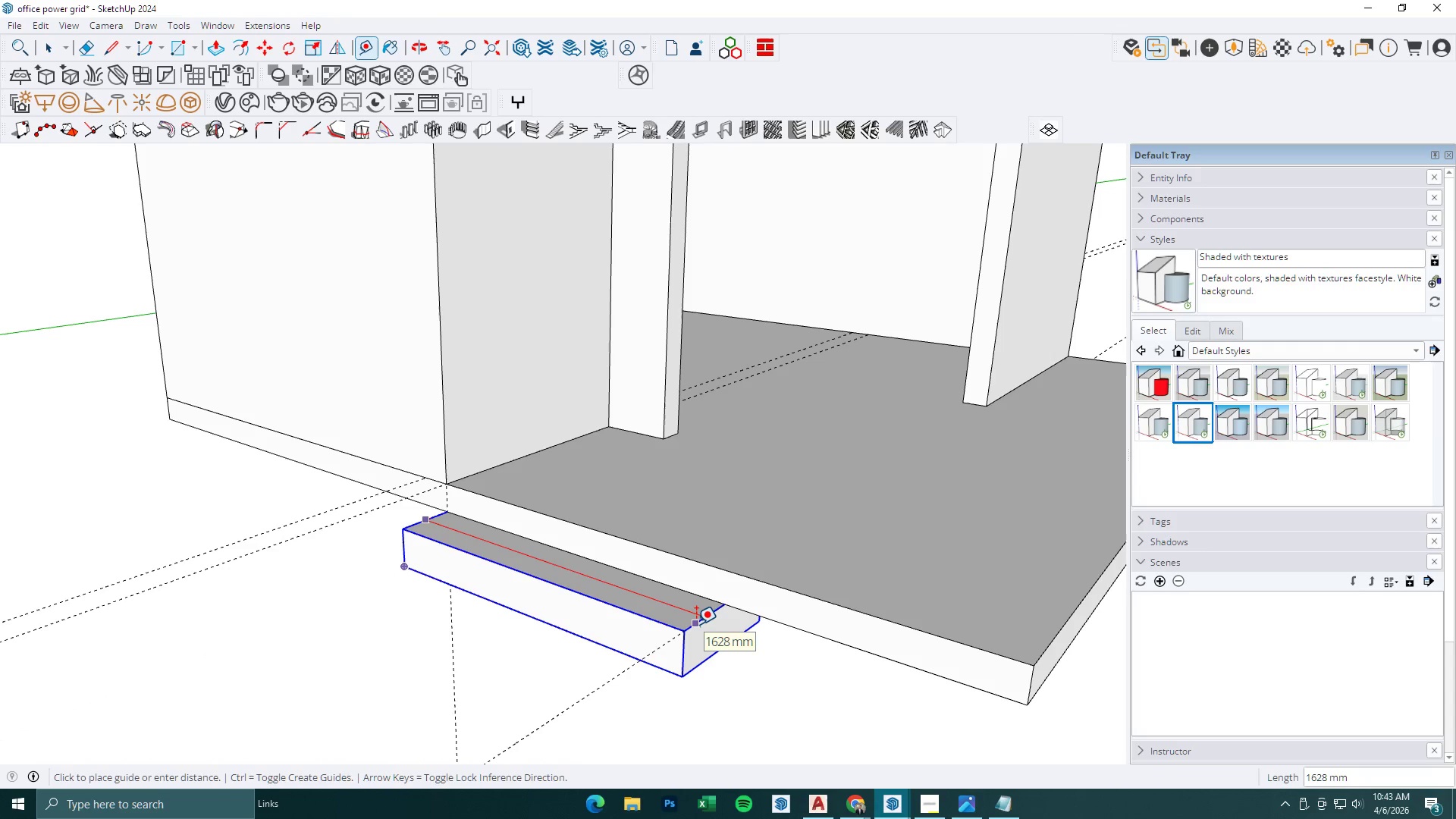 
type(1500)
 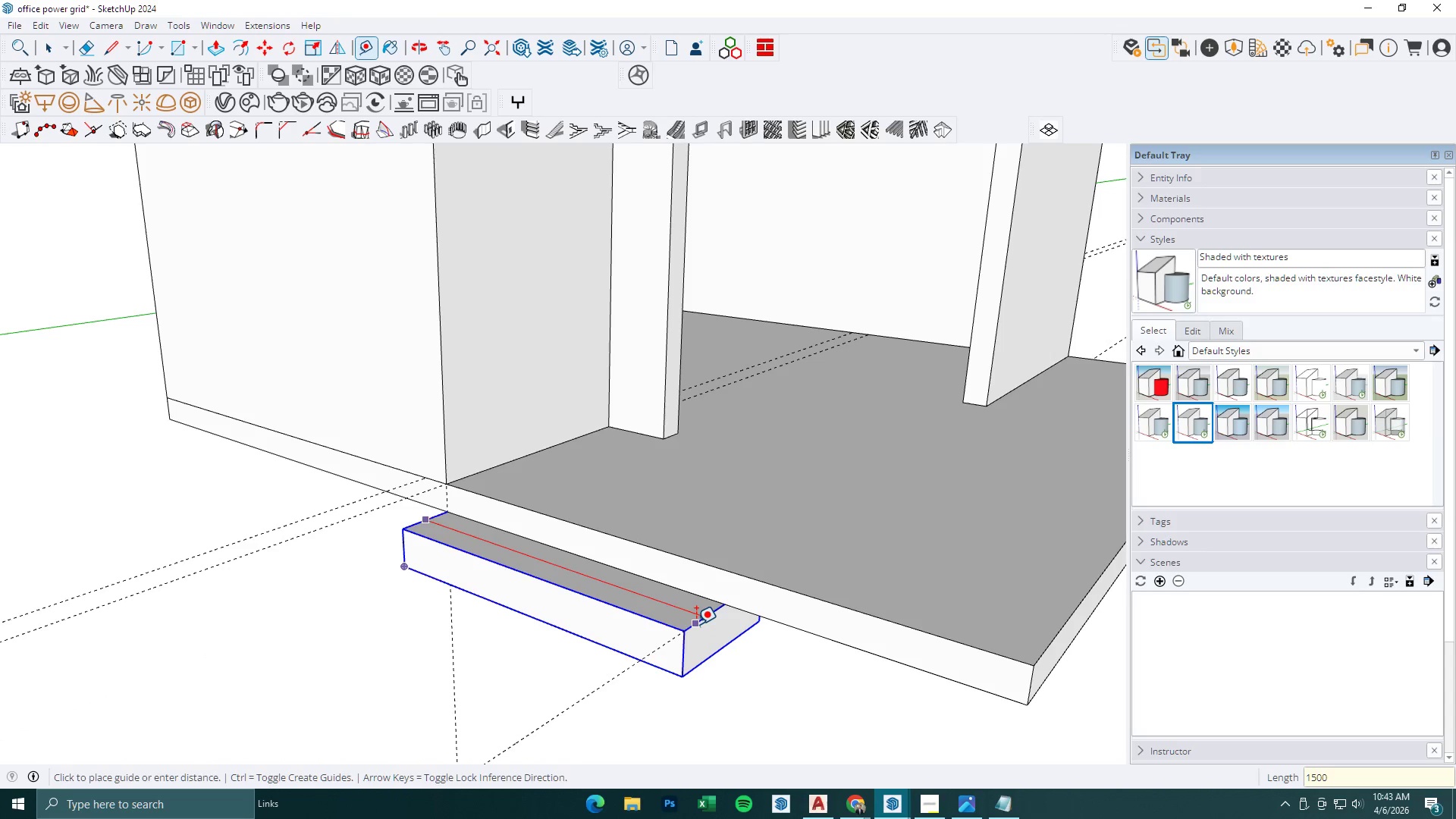 
key(Enter)
 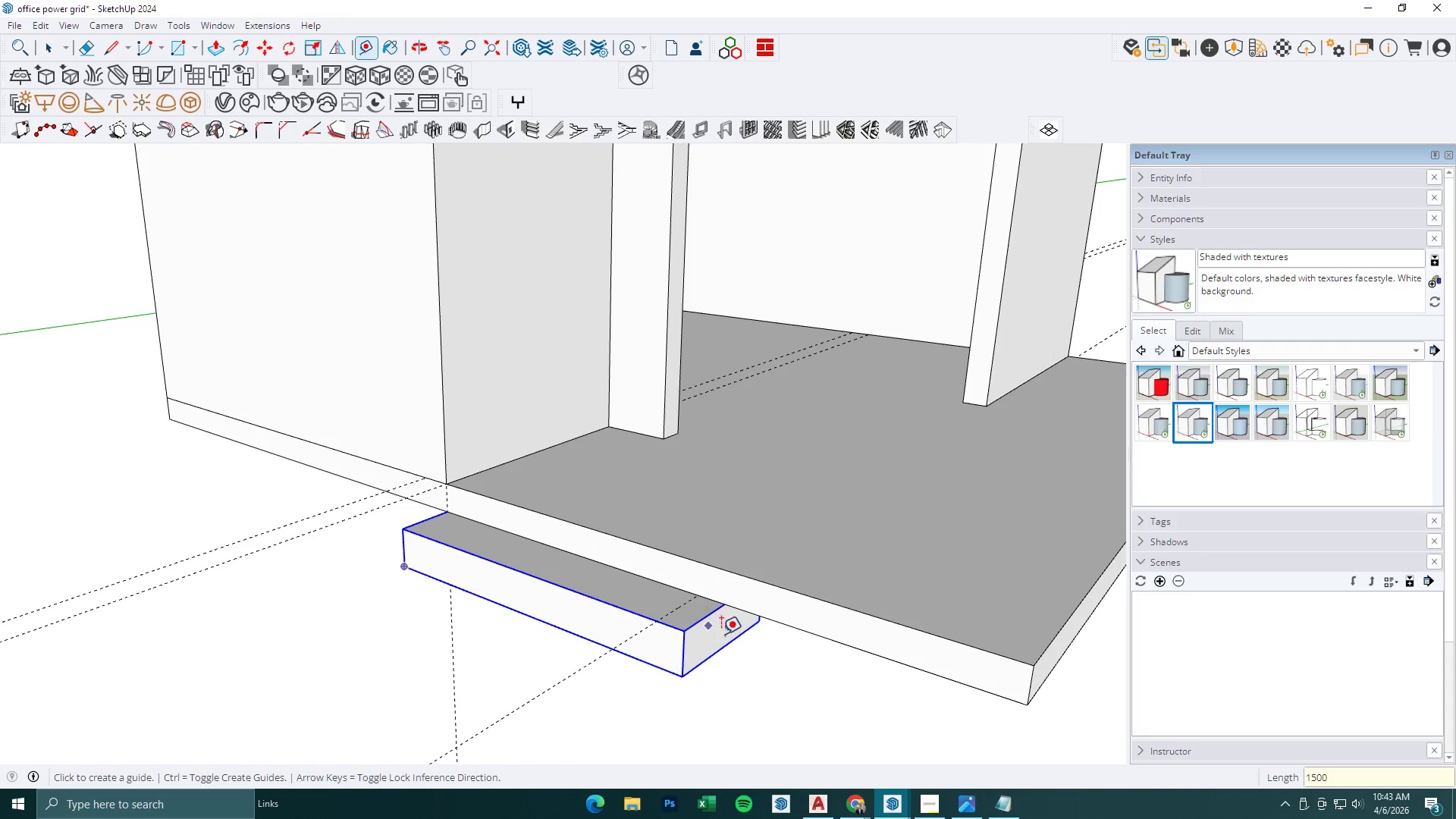 
key(Space)
 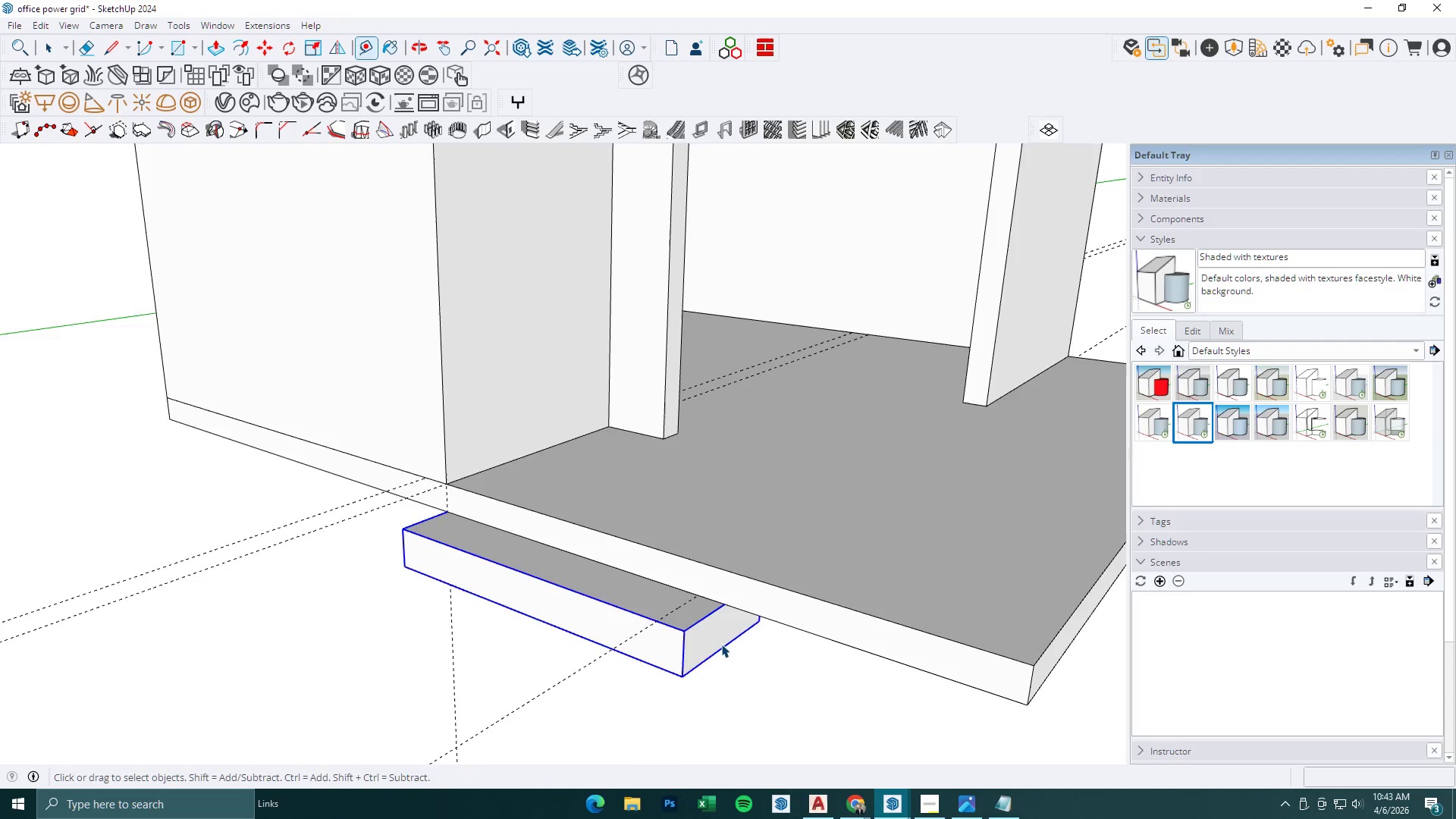 
double_click([721, 644])
 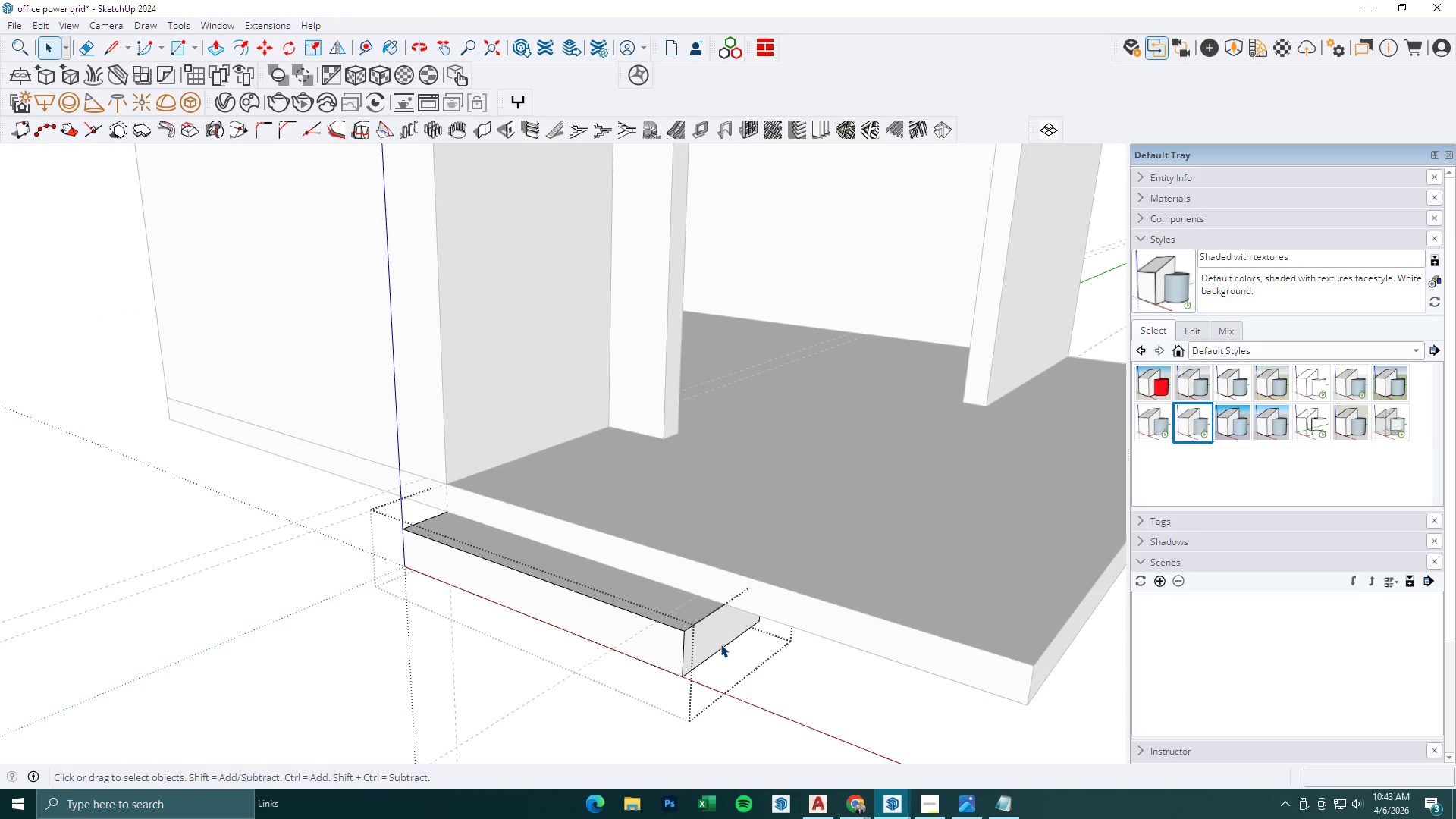 
key(P)
 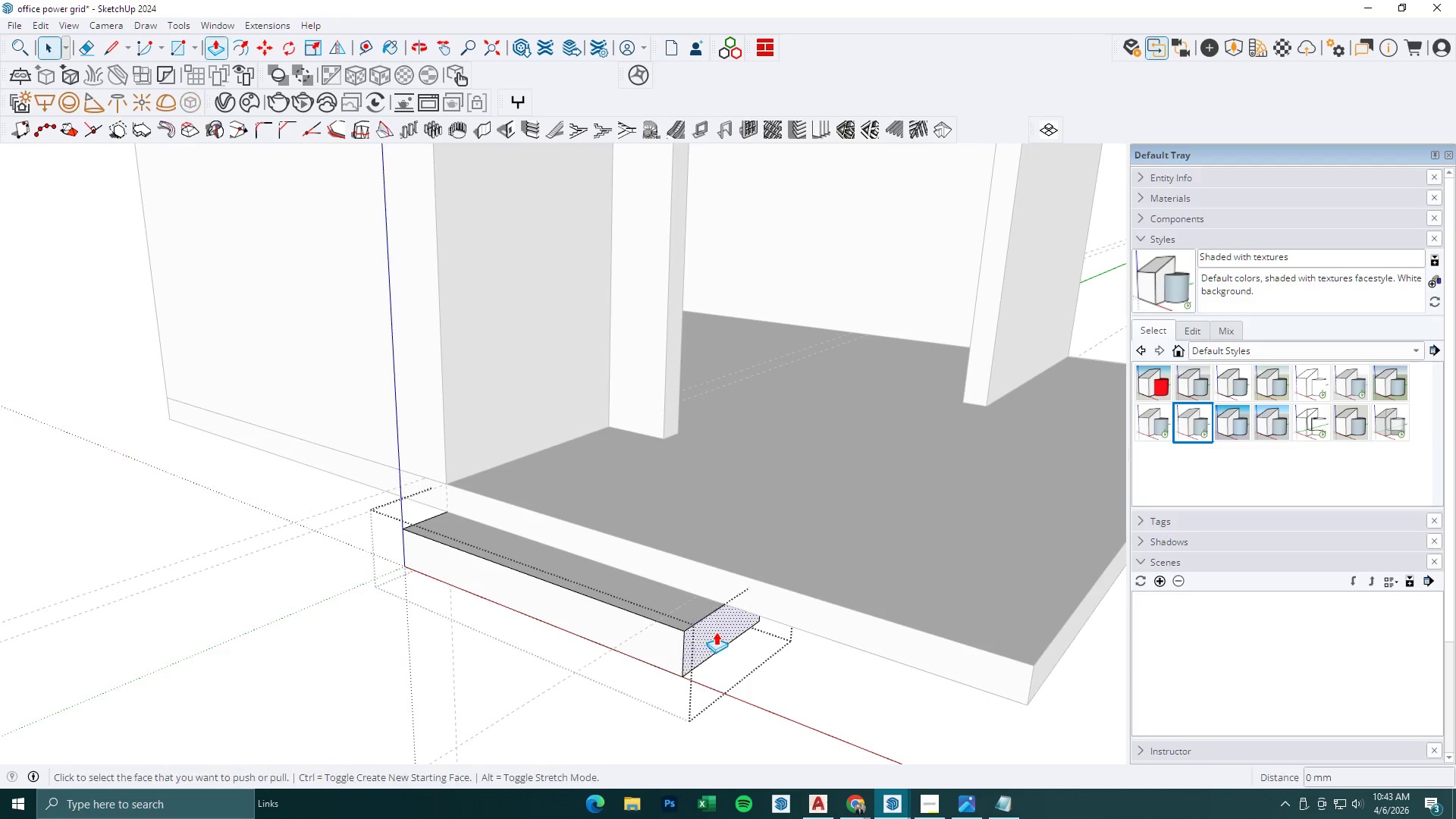 
triple_click([716, 632])
 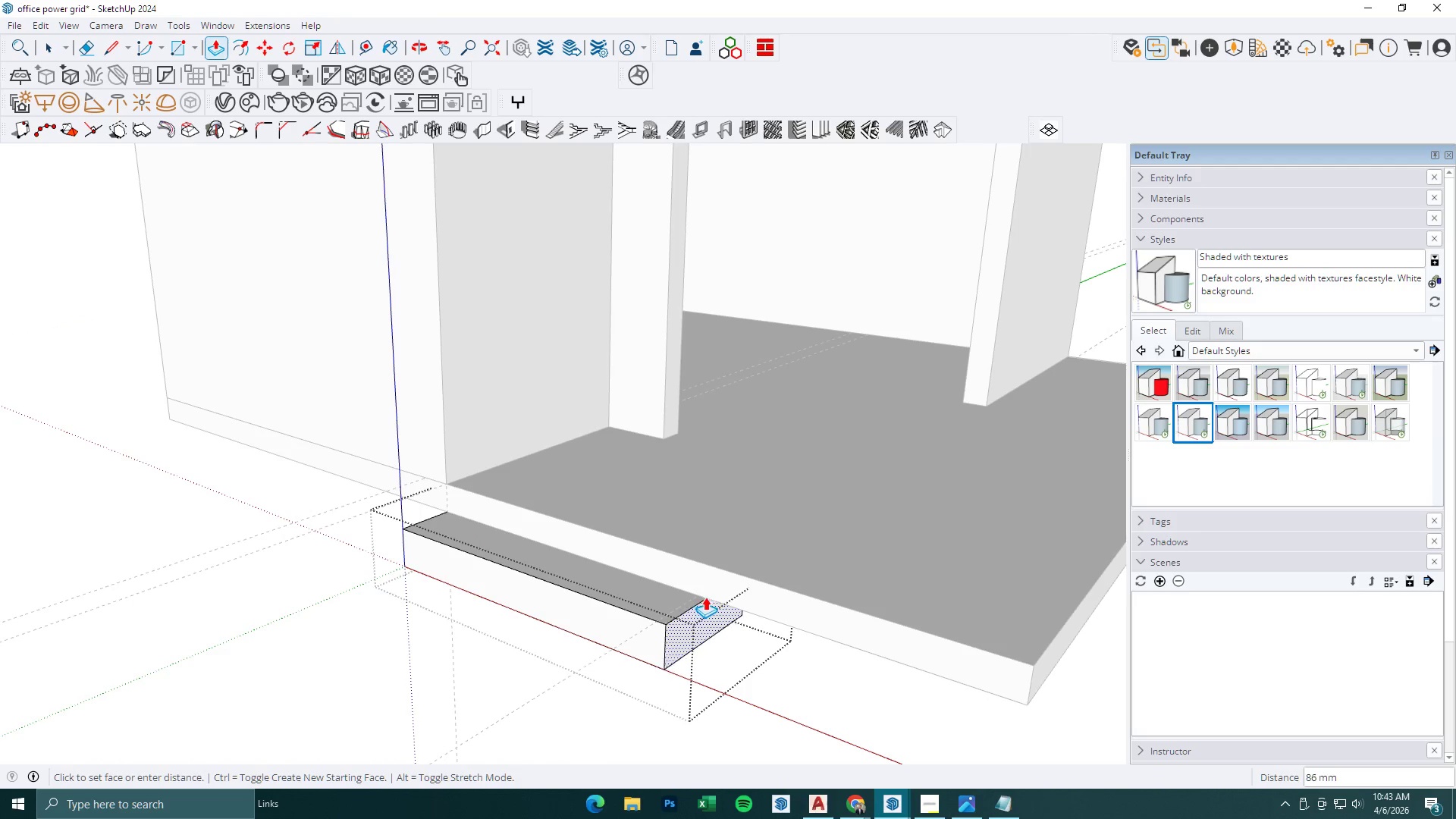 
left_click([698, 595])
 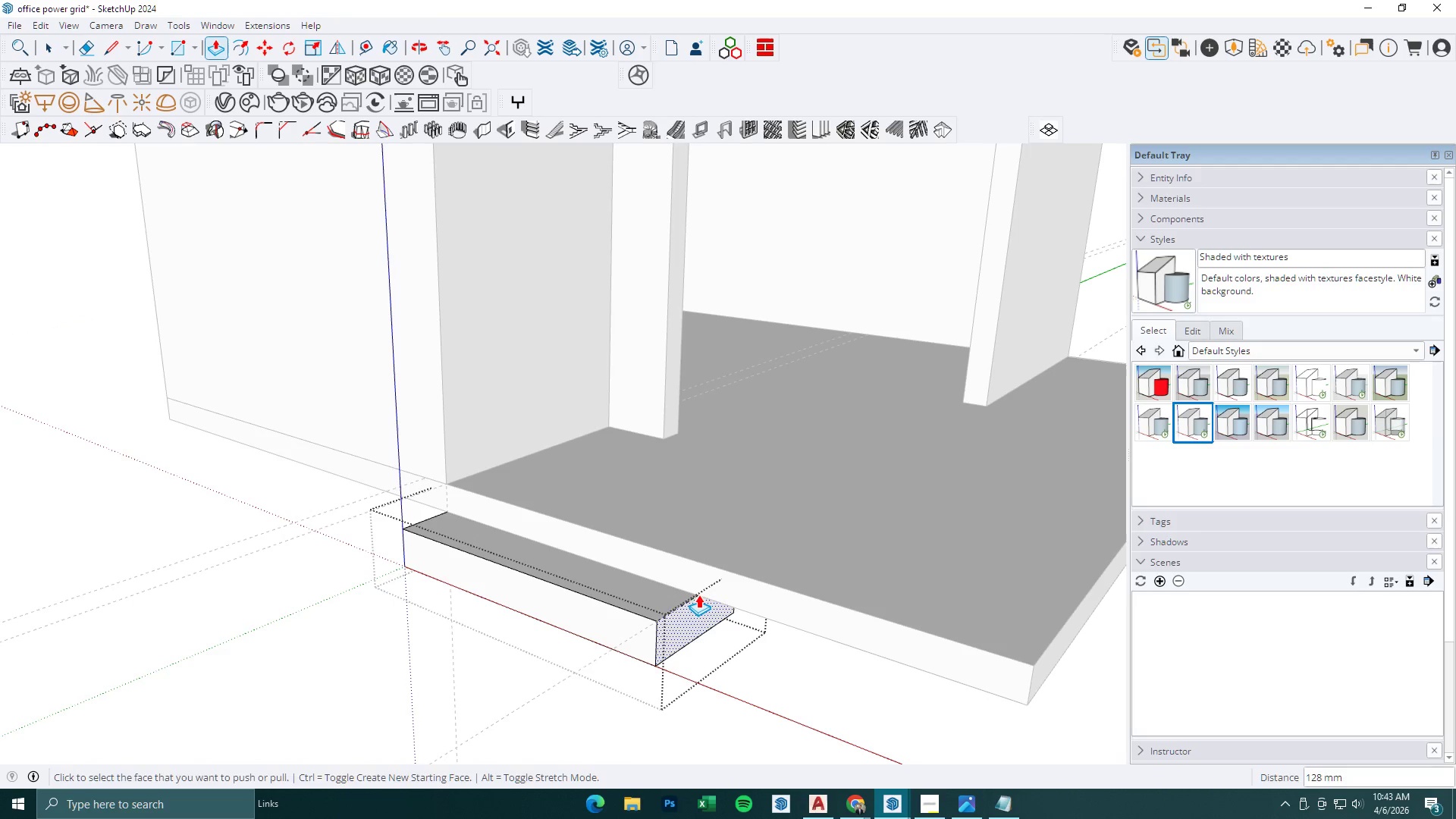 
key(Space)
 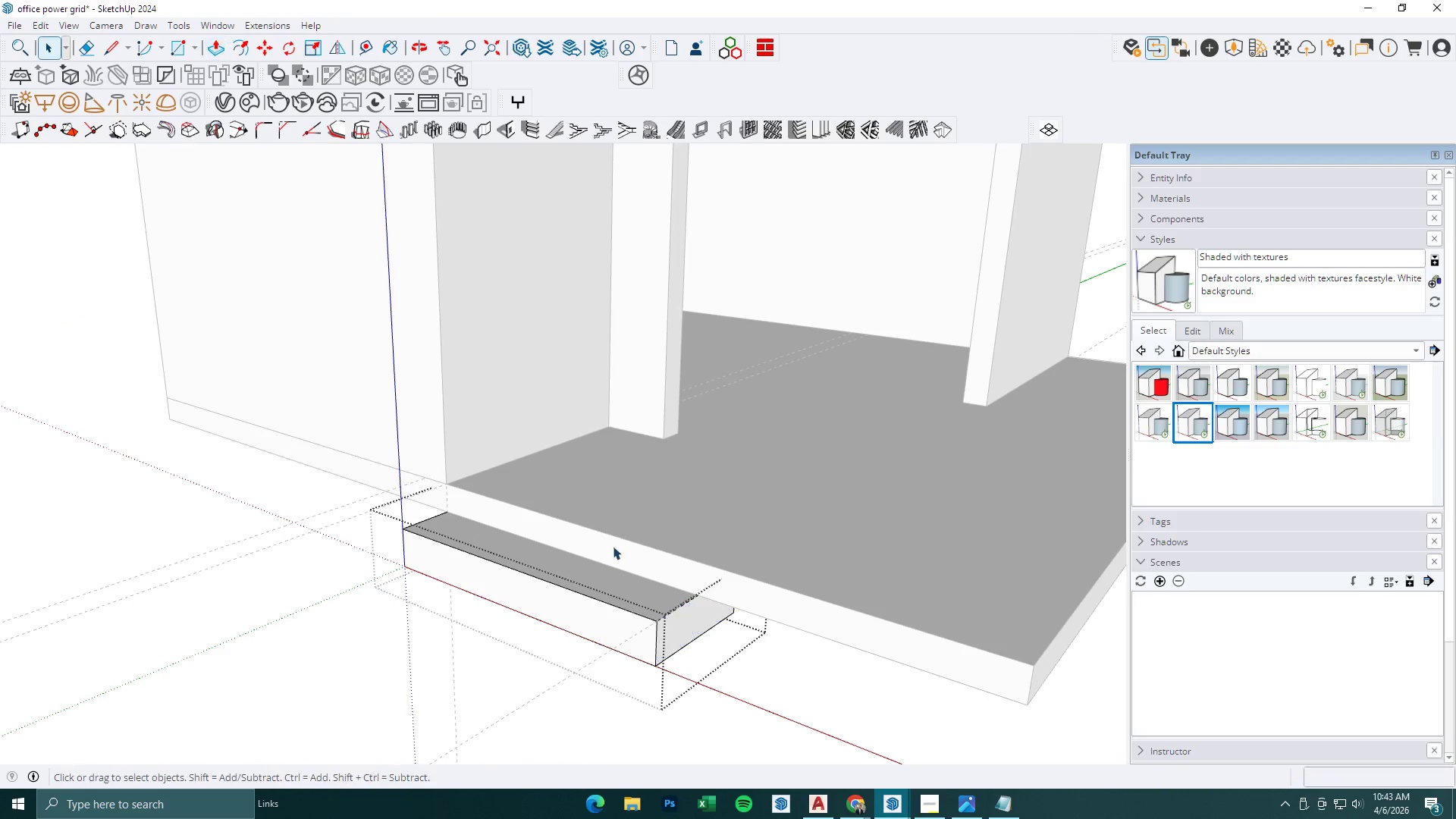 
key(Escape)
 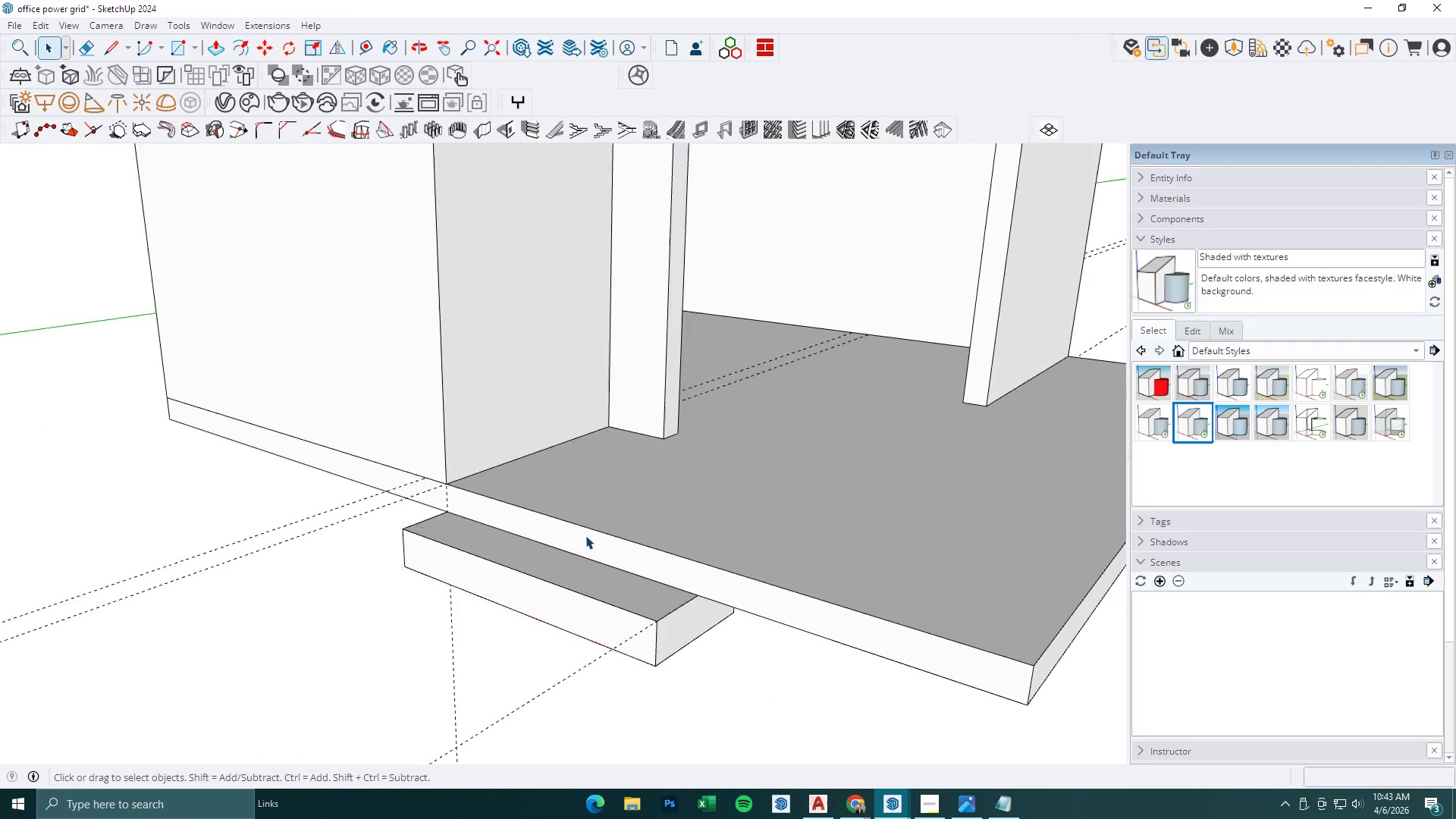 
key(Escape)
 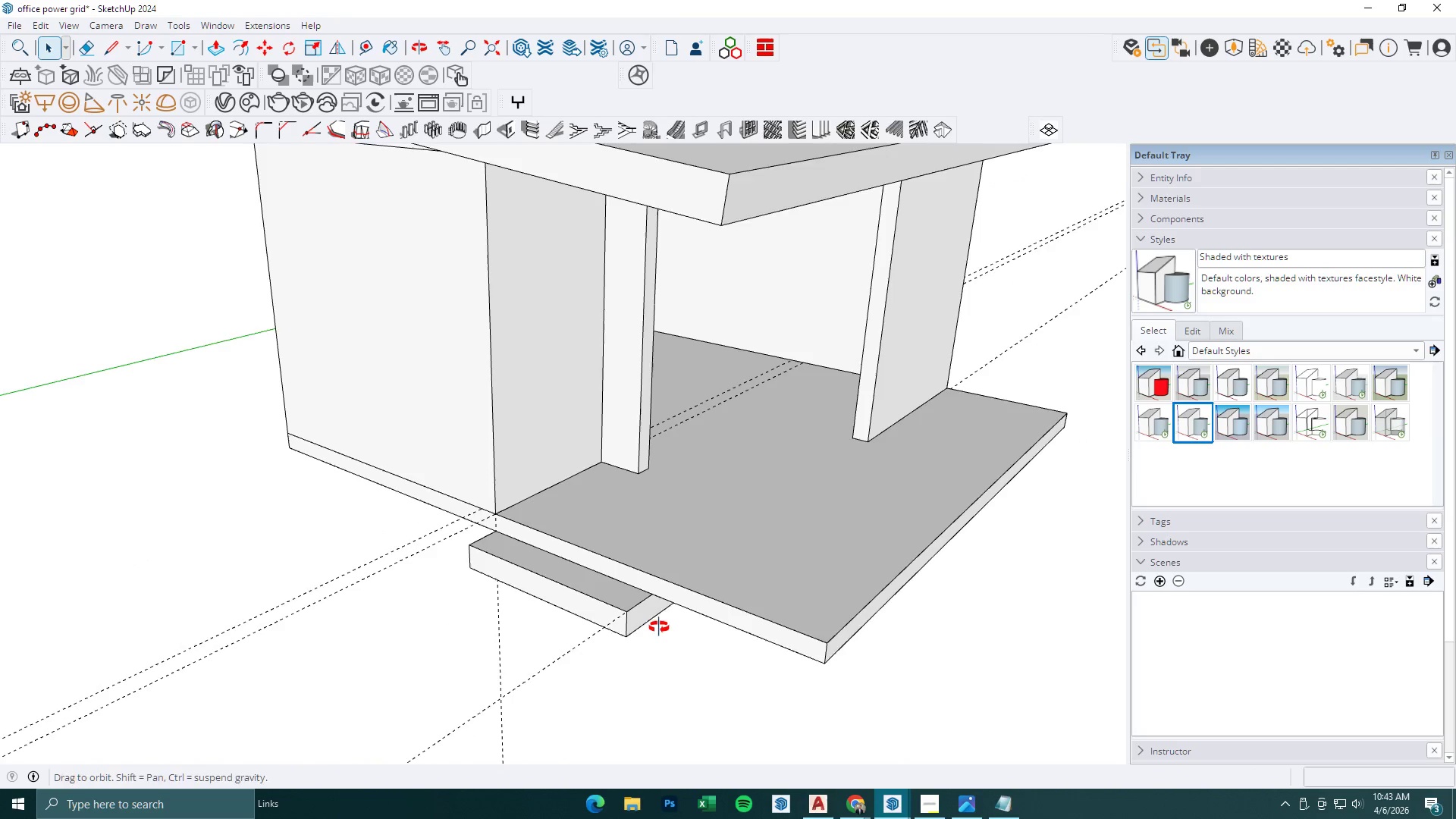 
scroll: coordinate [585, 535], scroll_direction: down, amount: 5.0
 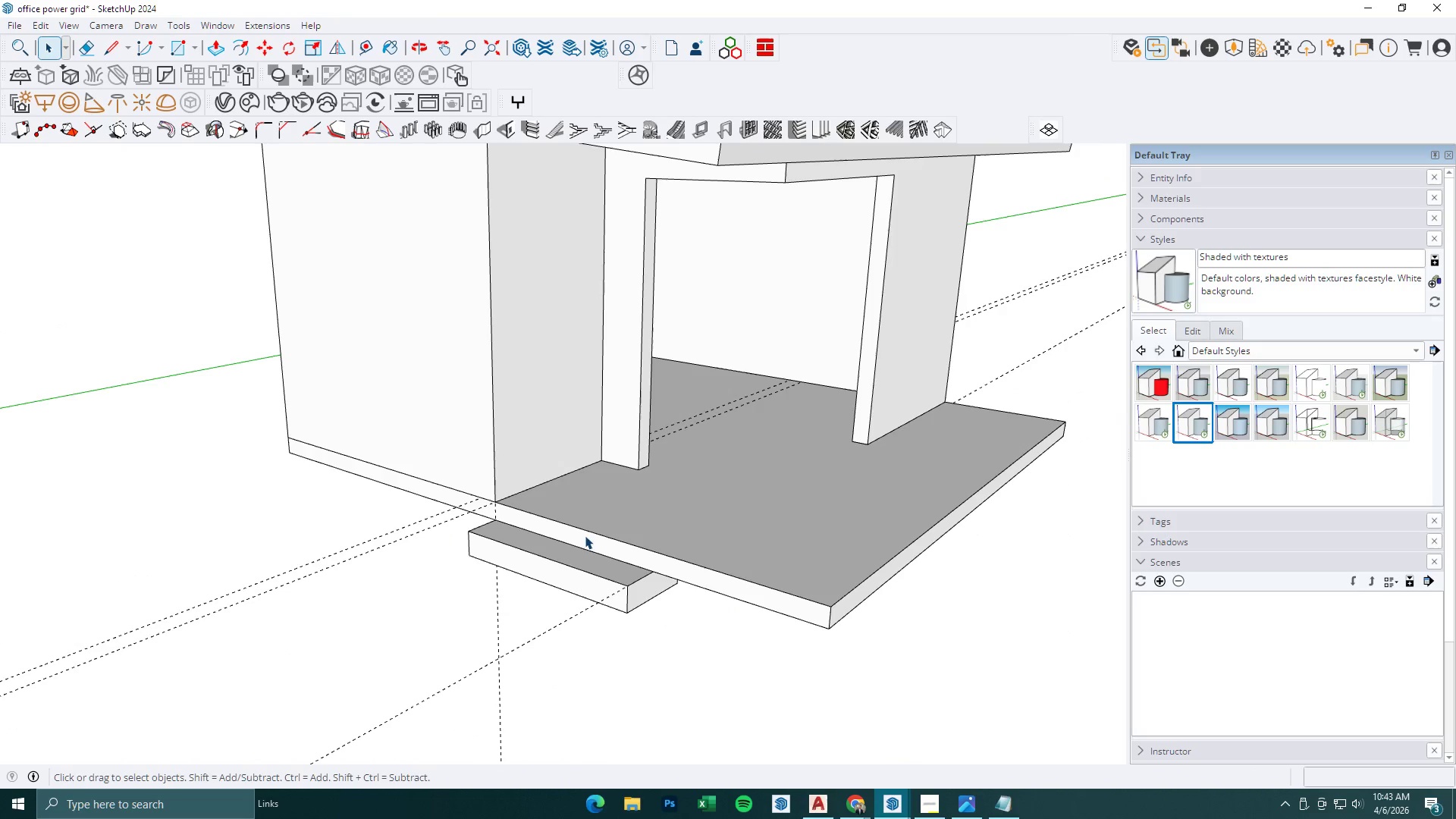 
left_click([622, 619])
 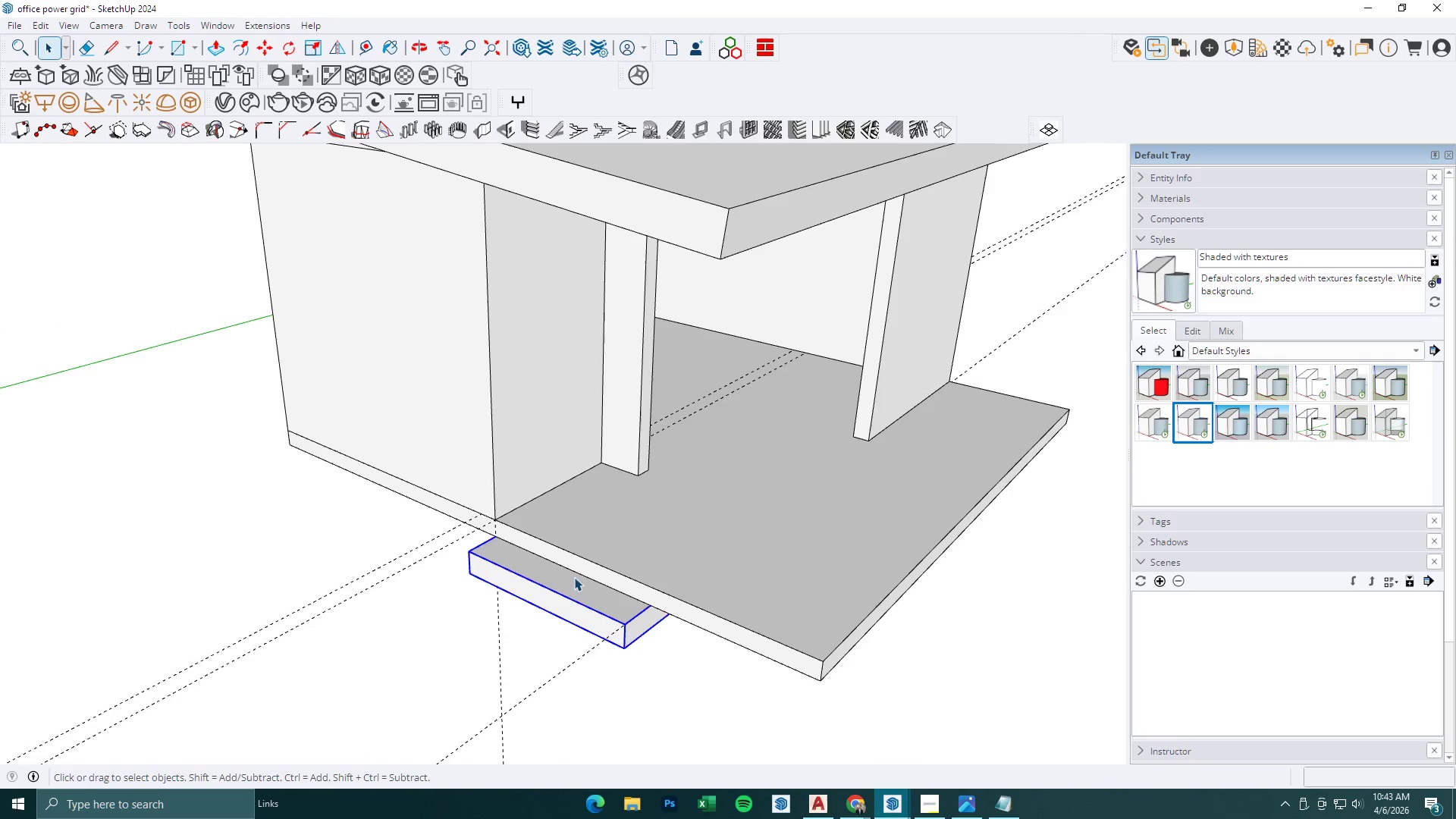 
scroll: coordinate [573, 576], scroll_direction: down, amount: 5.0
 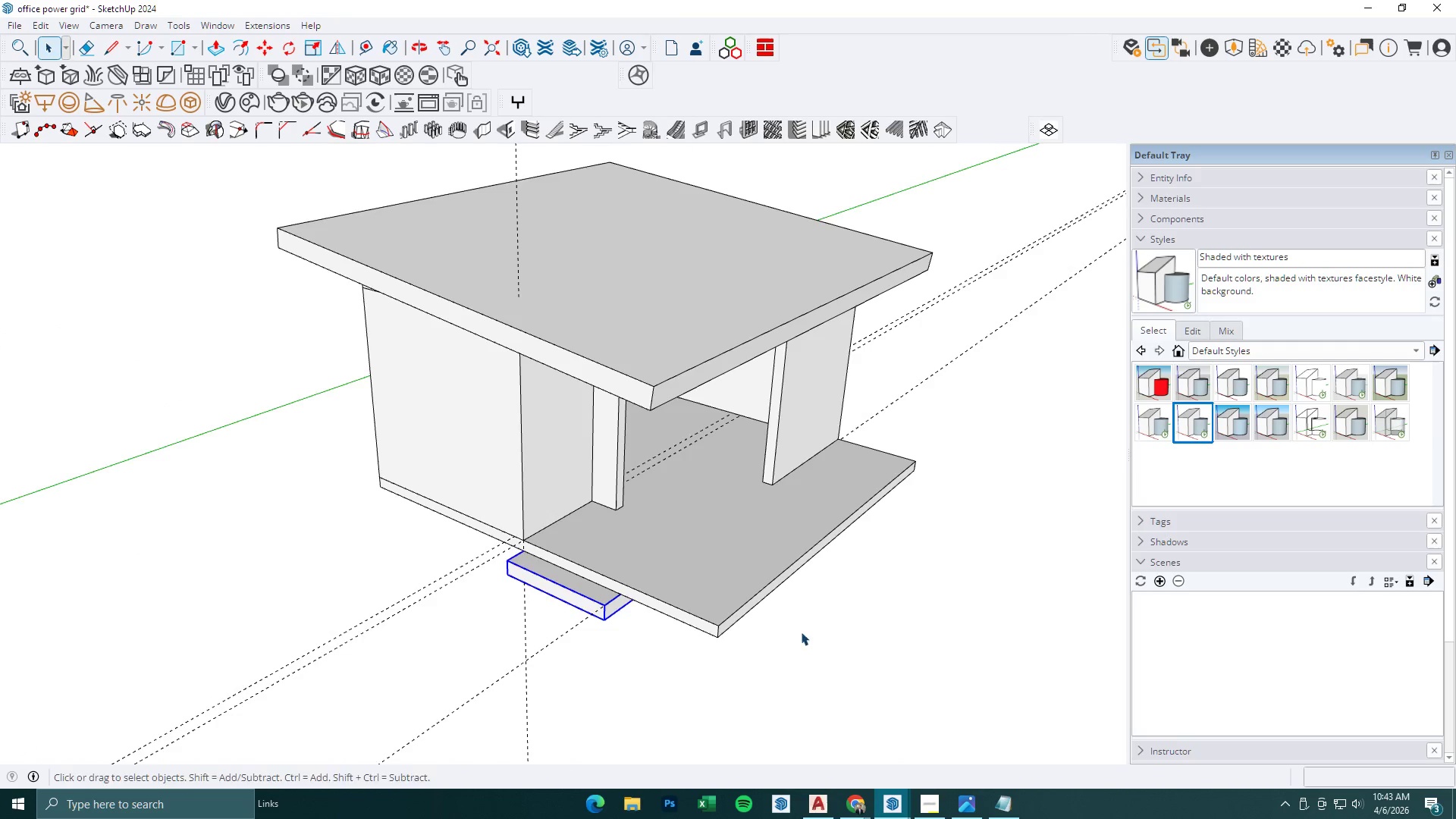 
key(M)
 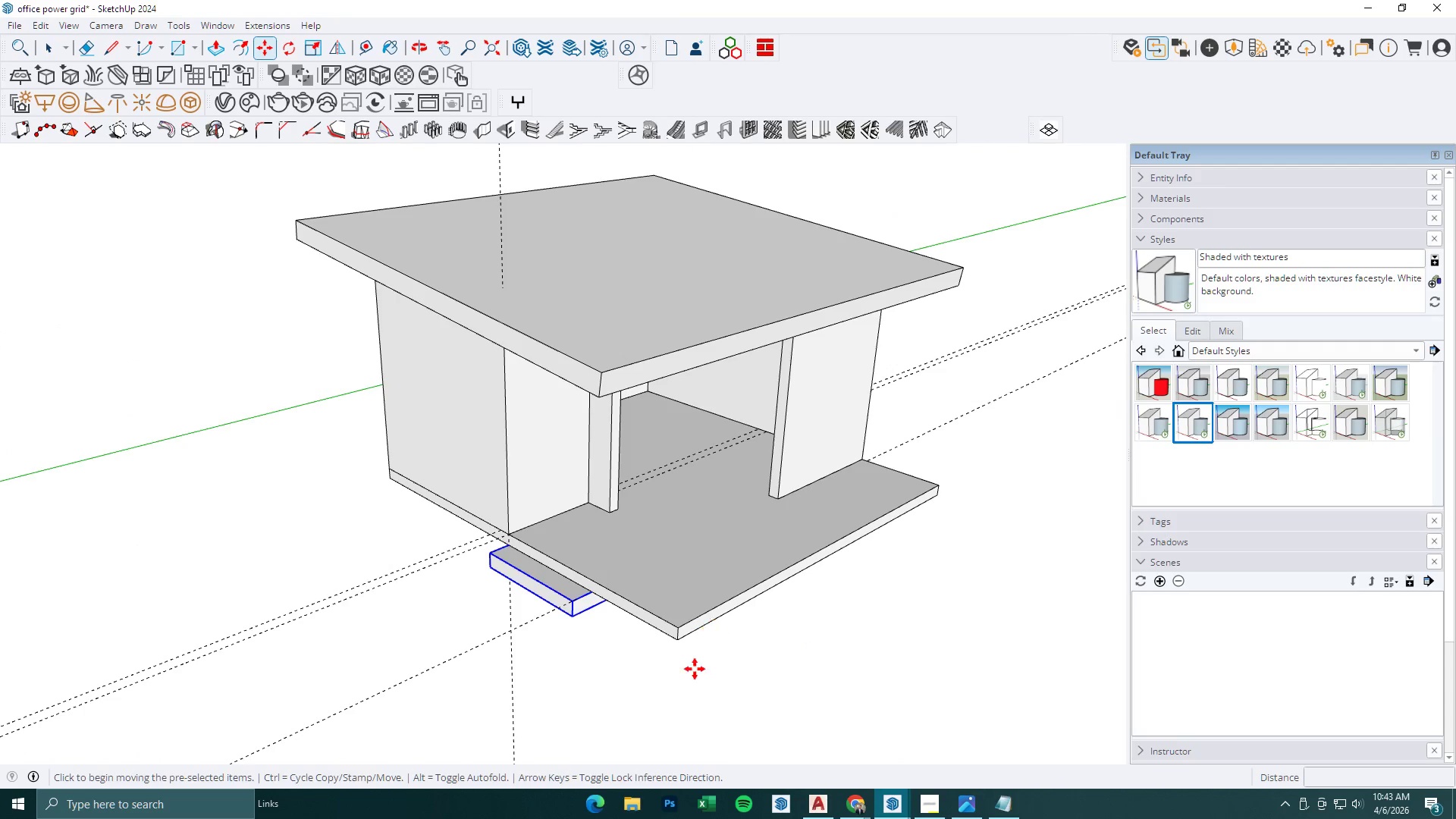 
left_click_drag(start_coordinate=[690, 682], to_coordinate=[707, 682])
 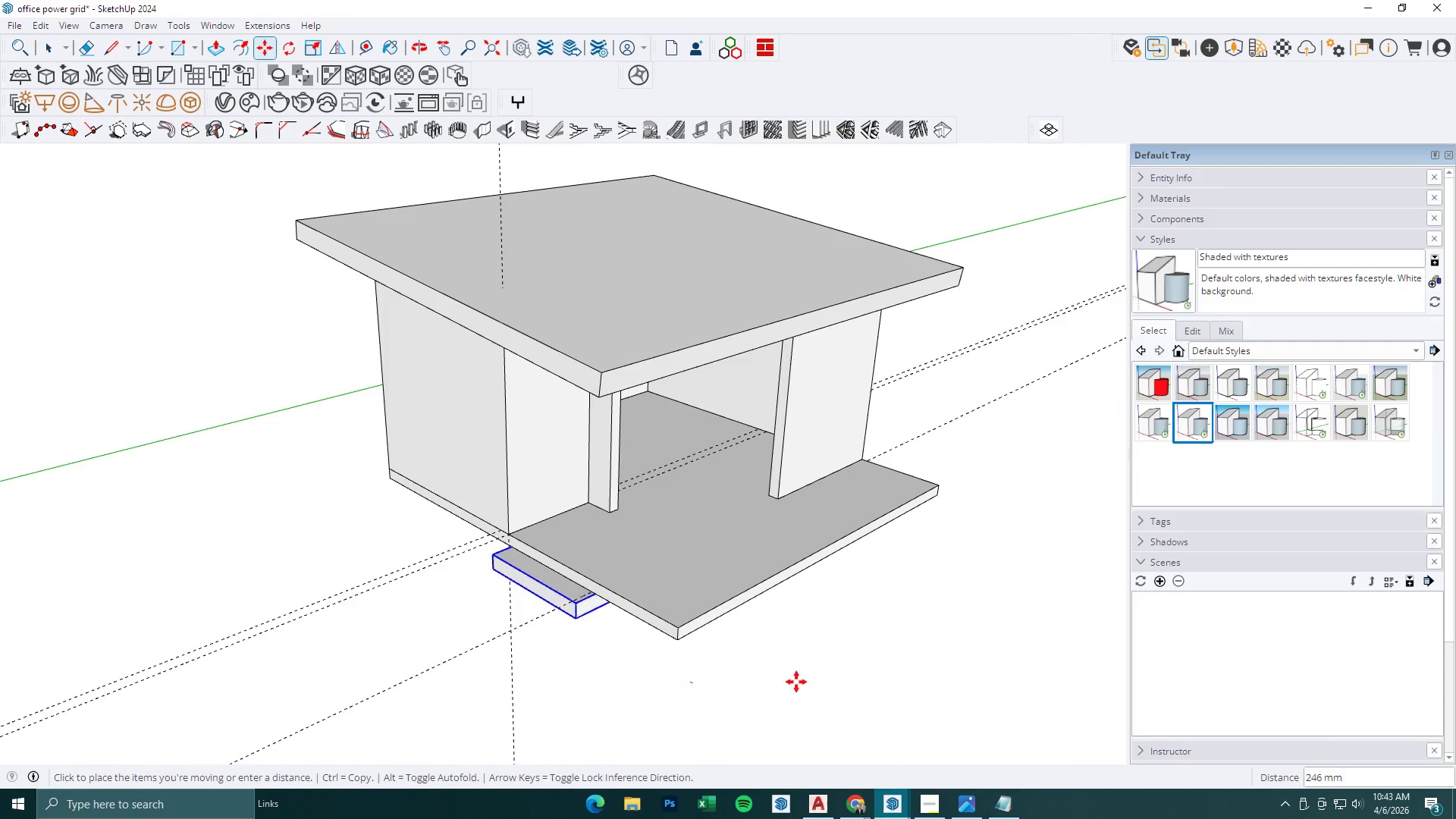 
key(Control+ControlLeft)
 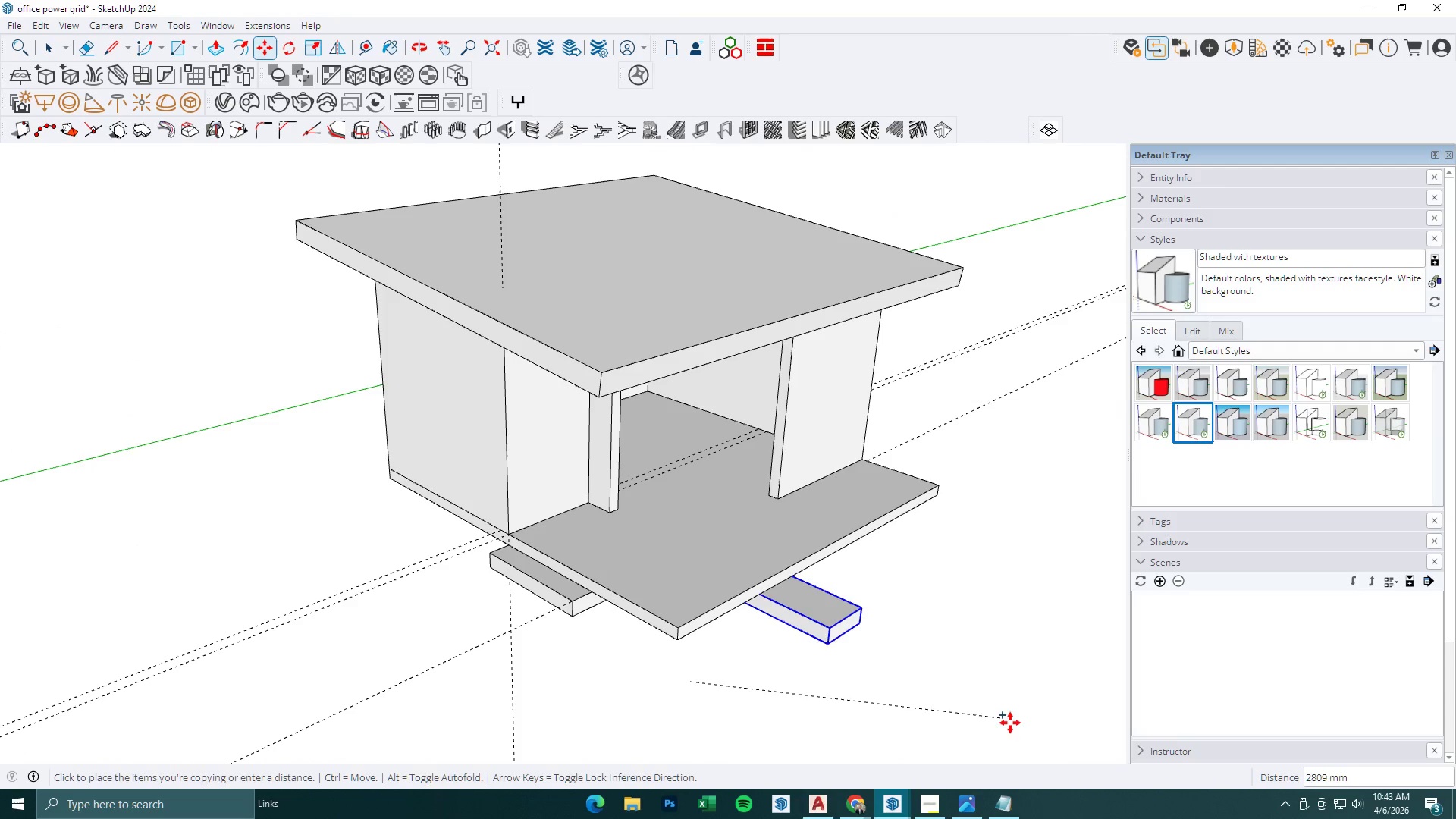 
left_click([1026, 731])
 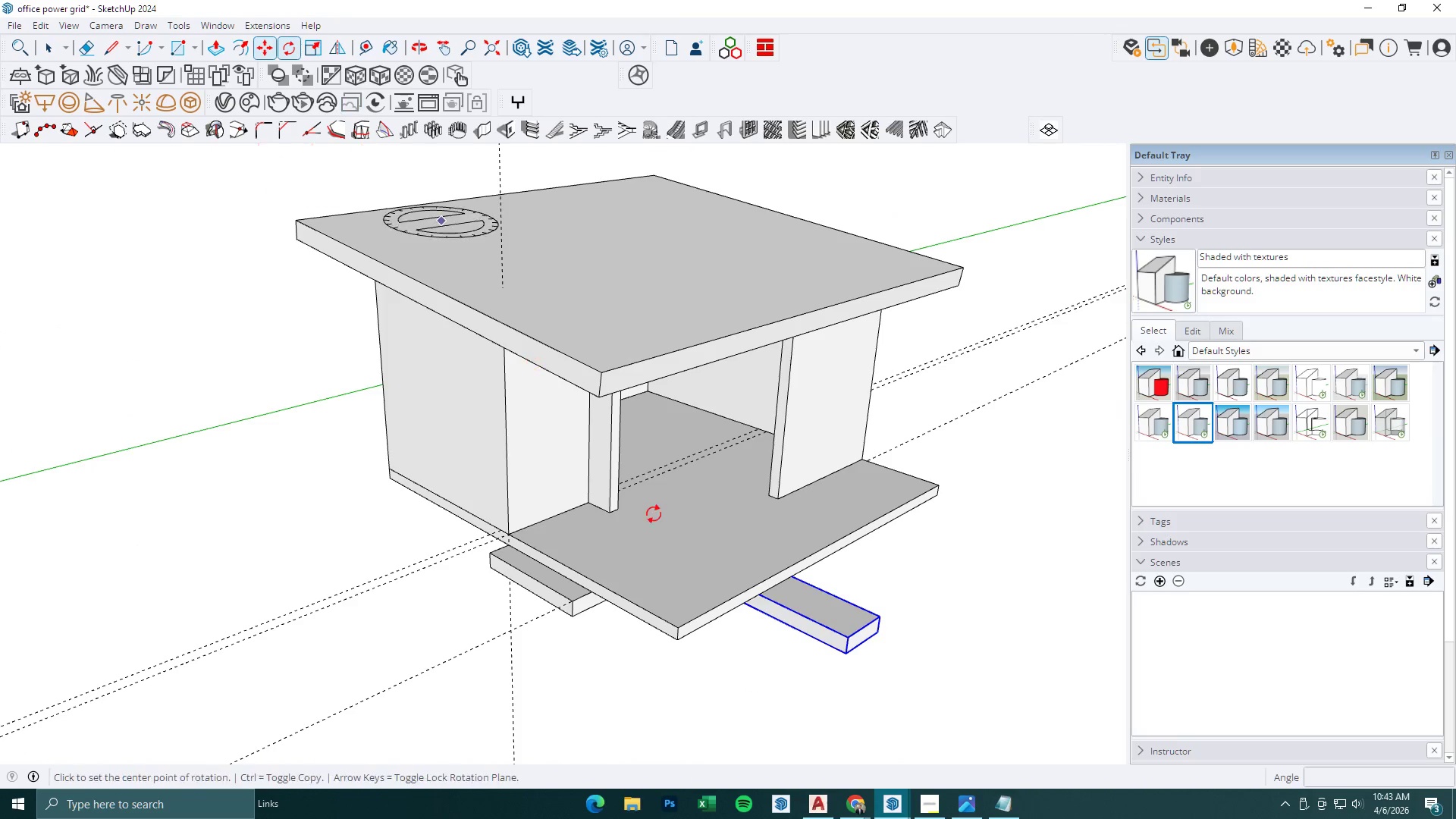 
left_click([774, 660])
 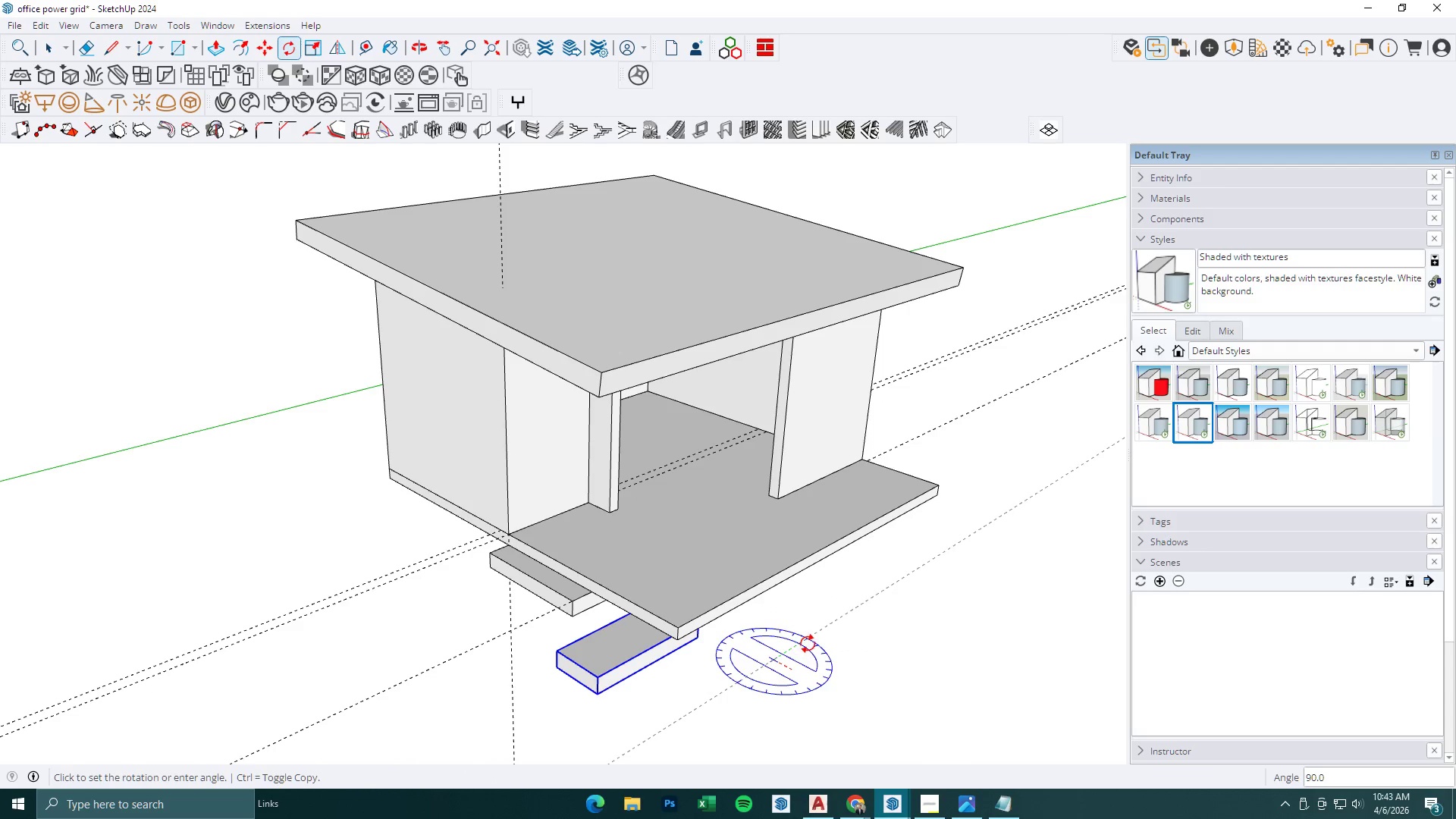 
left_click([808, 644])
 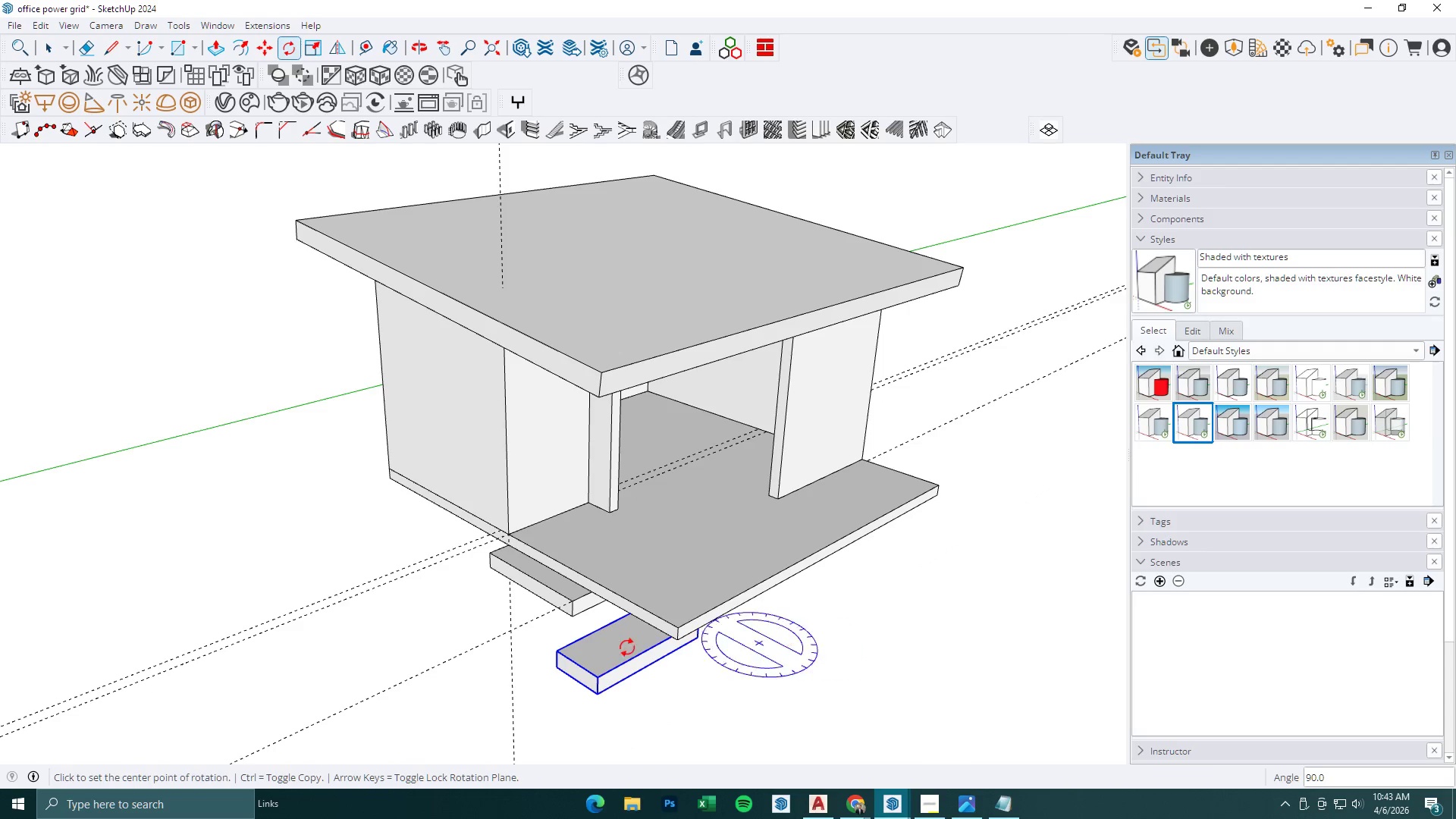 
key(M)
 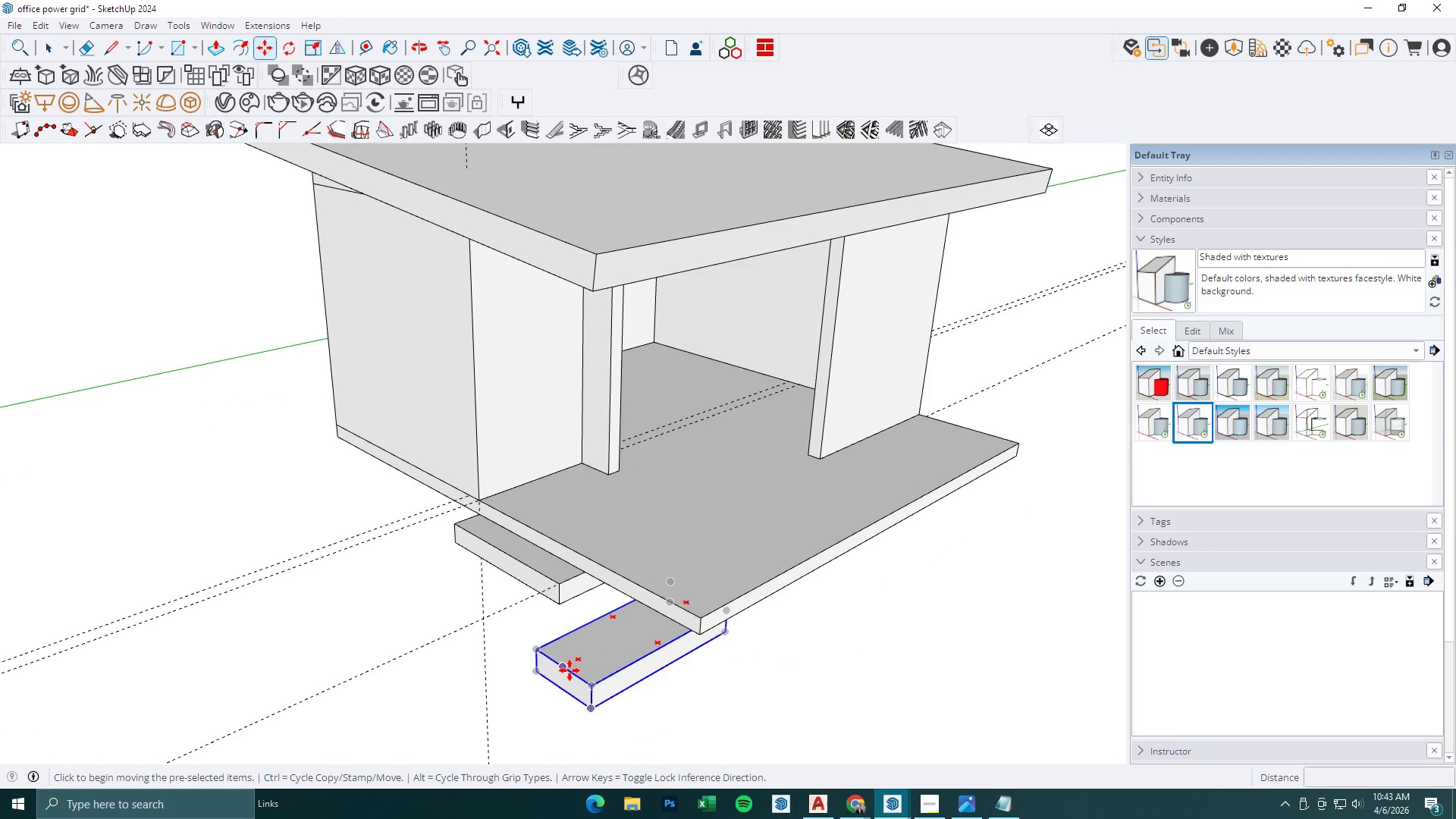 
scroll: coordinate [613, 655], scroll_direction: up, amount: 3.0
 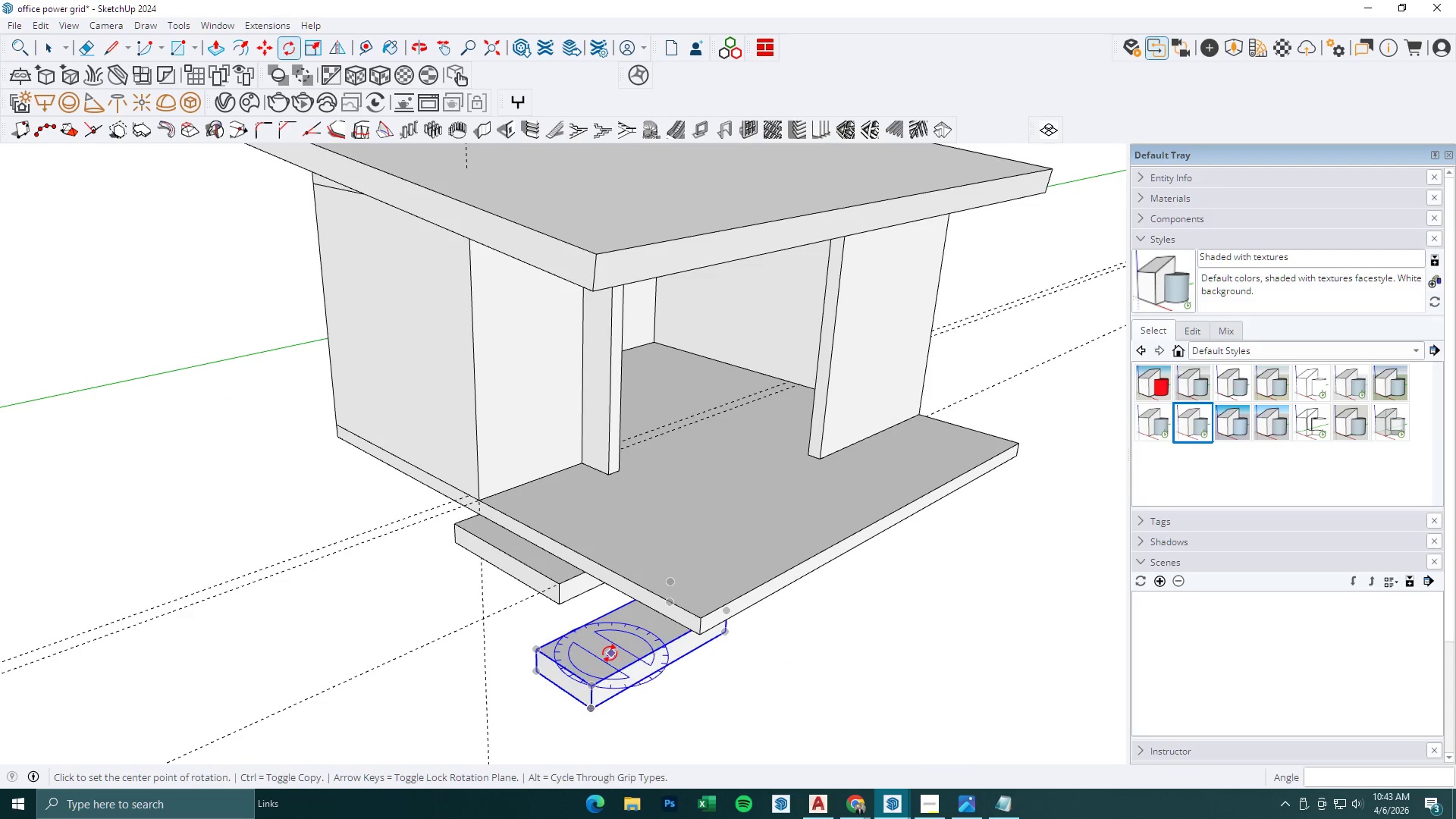 
left_click([570, 670])
 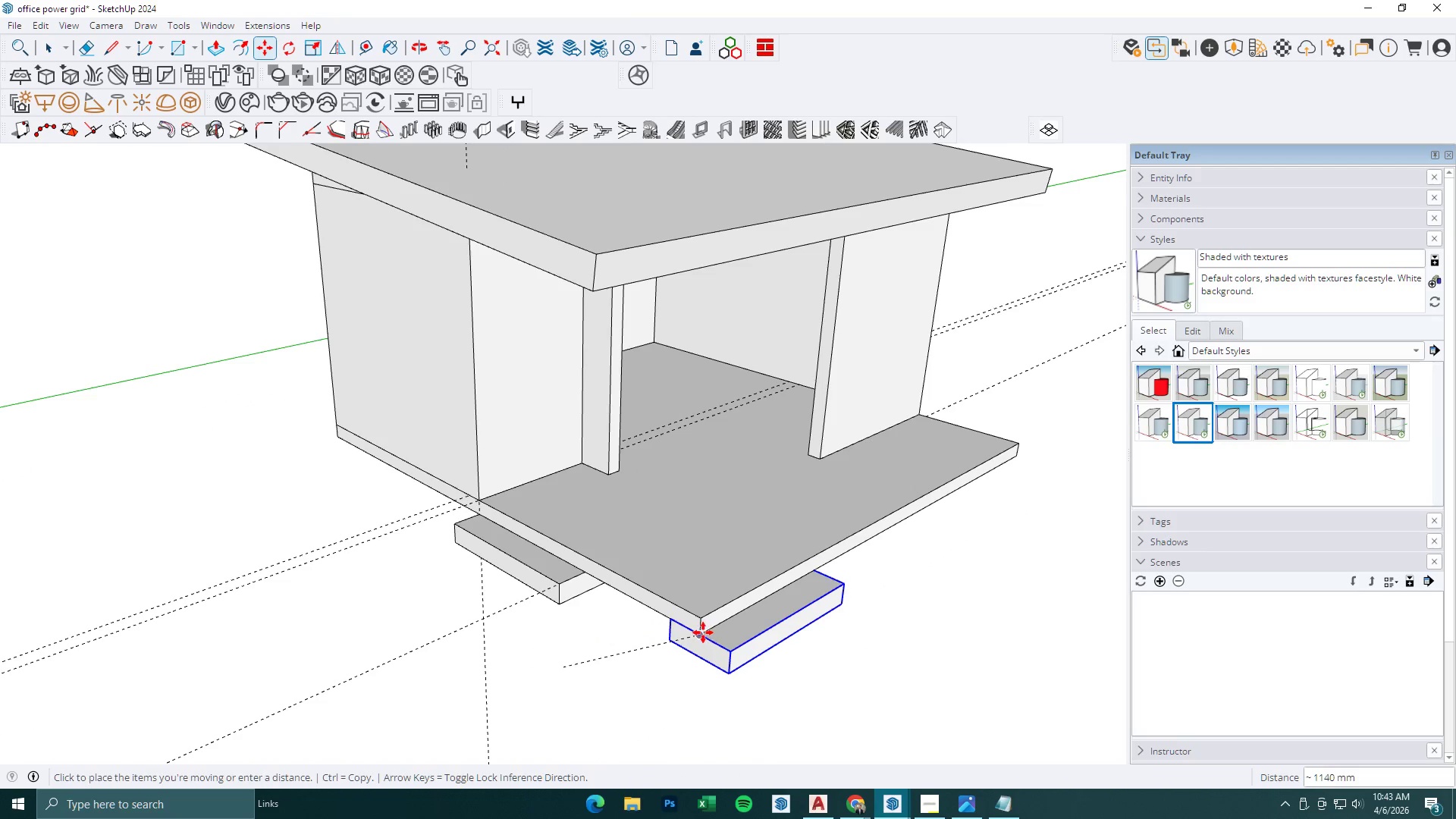 
left_click([701, 632])
 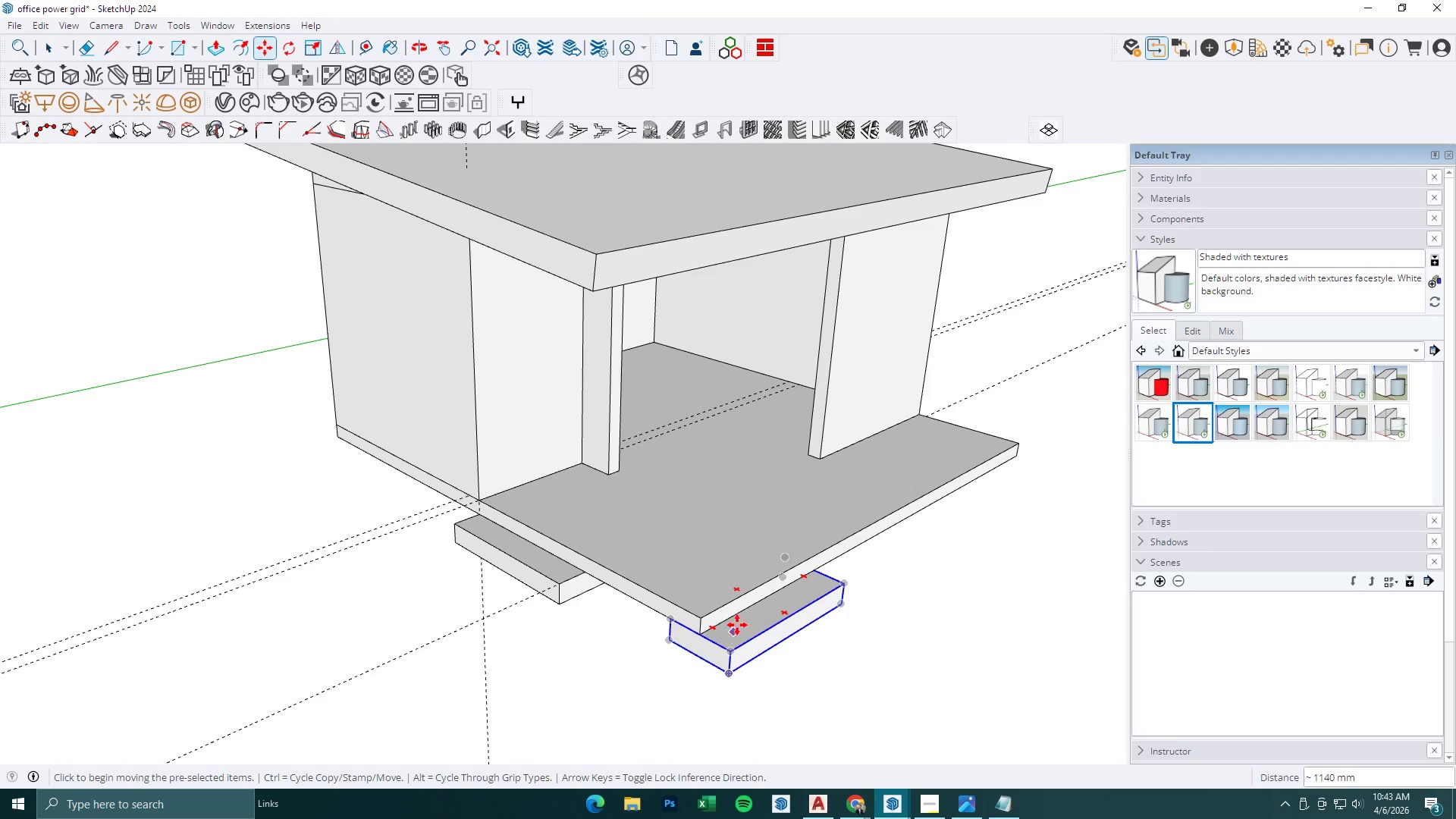 
left_click([739, 622])
 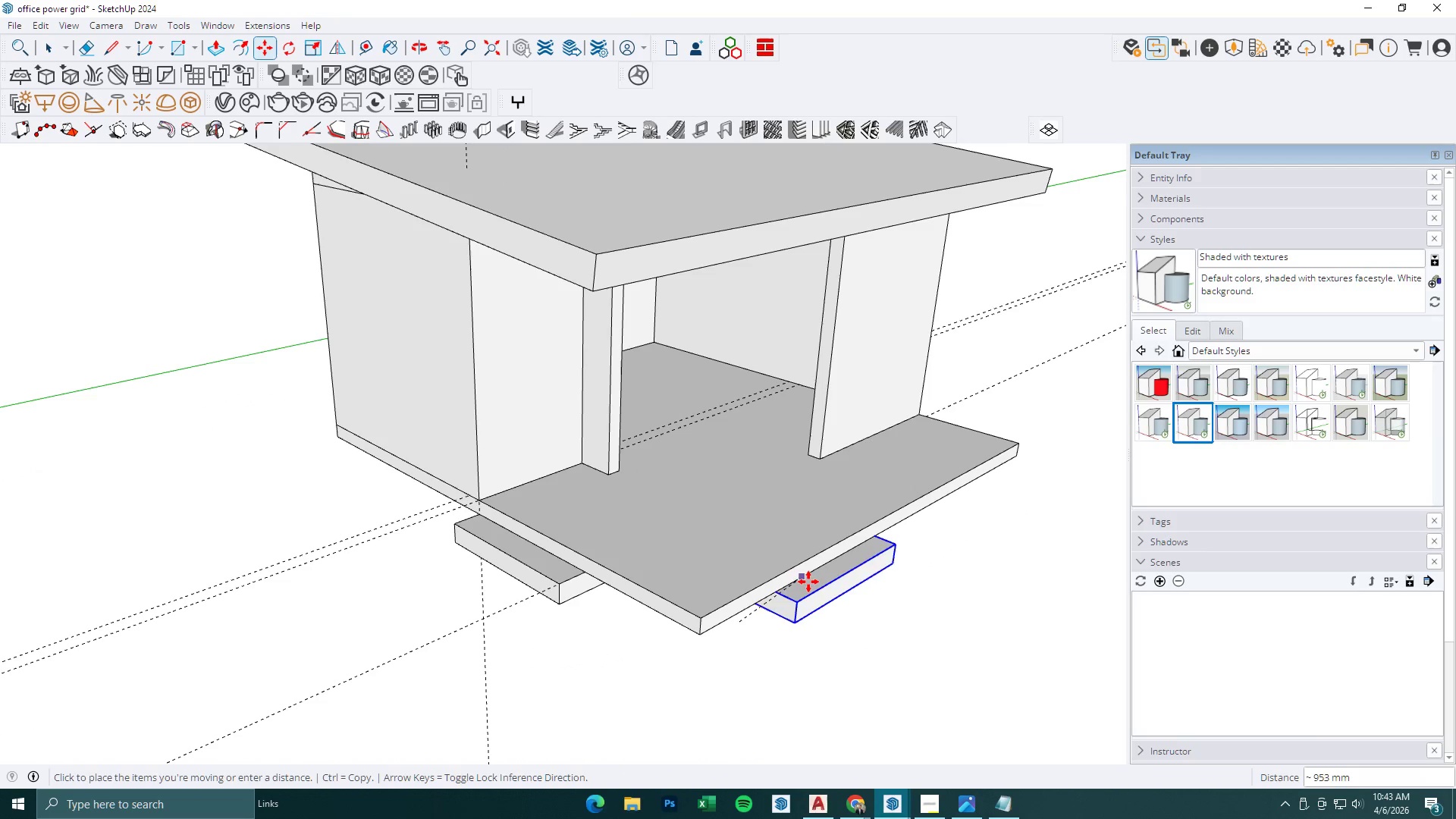 
left_click([809, 582])
 